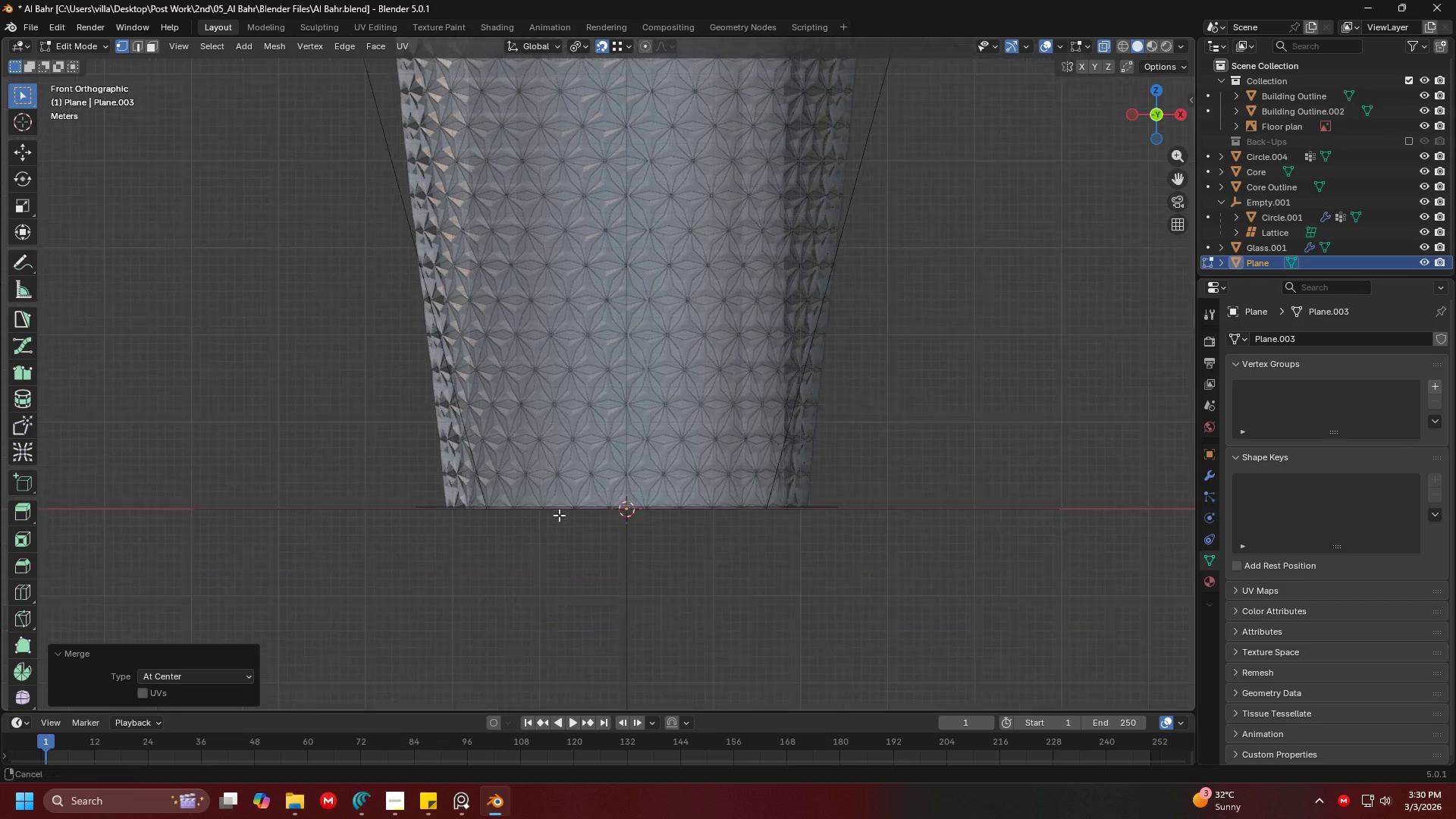 
scroll: coordinate [712, 626], scroll_direction: up, amount: 2.0
 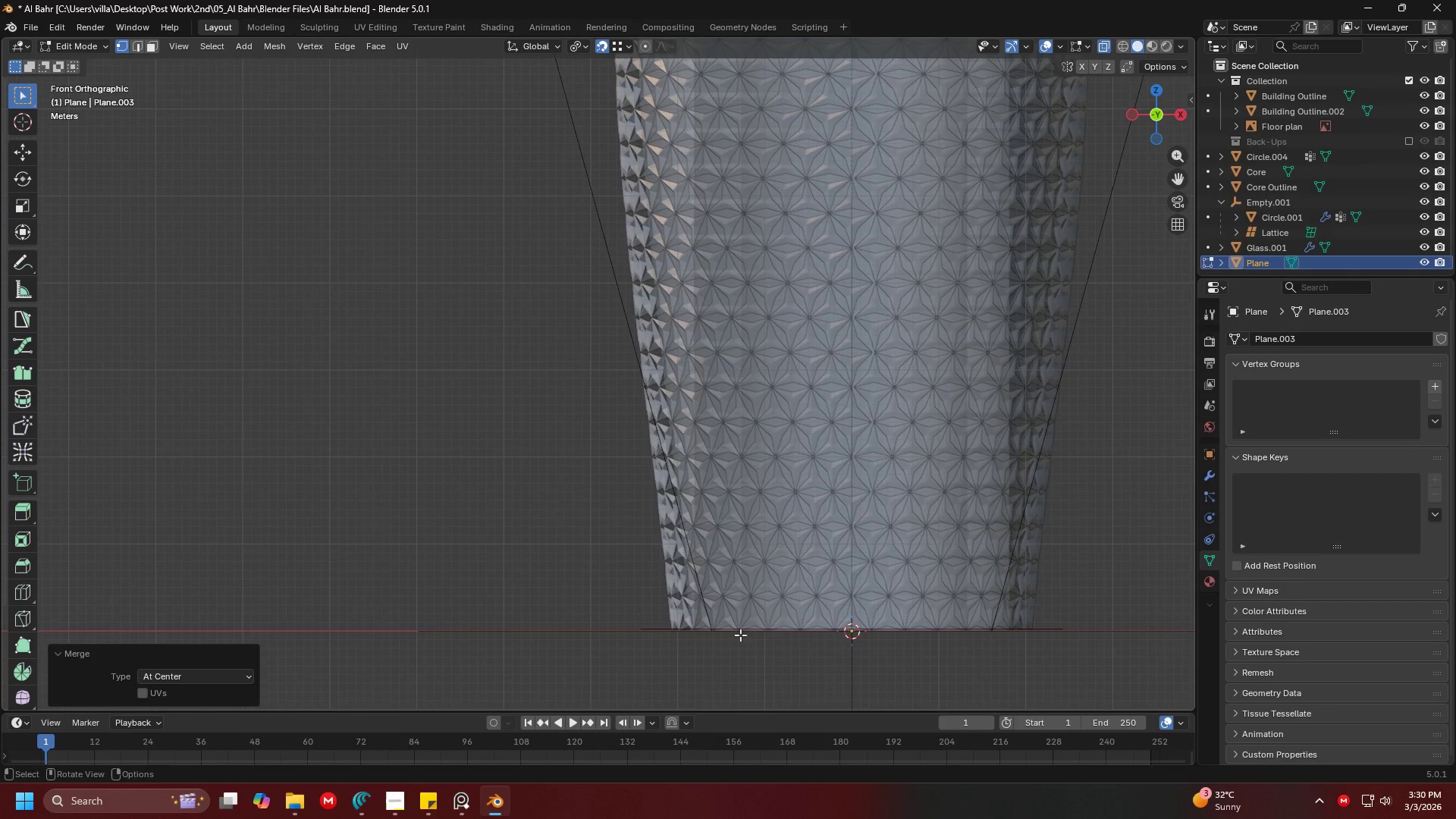 
key(Shift+ShiftLeft)
 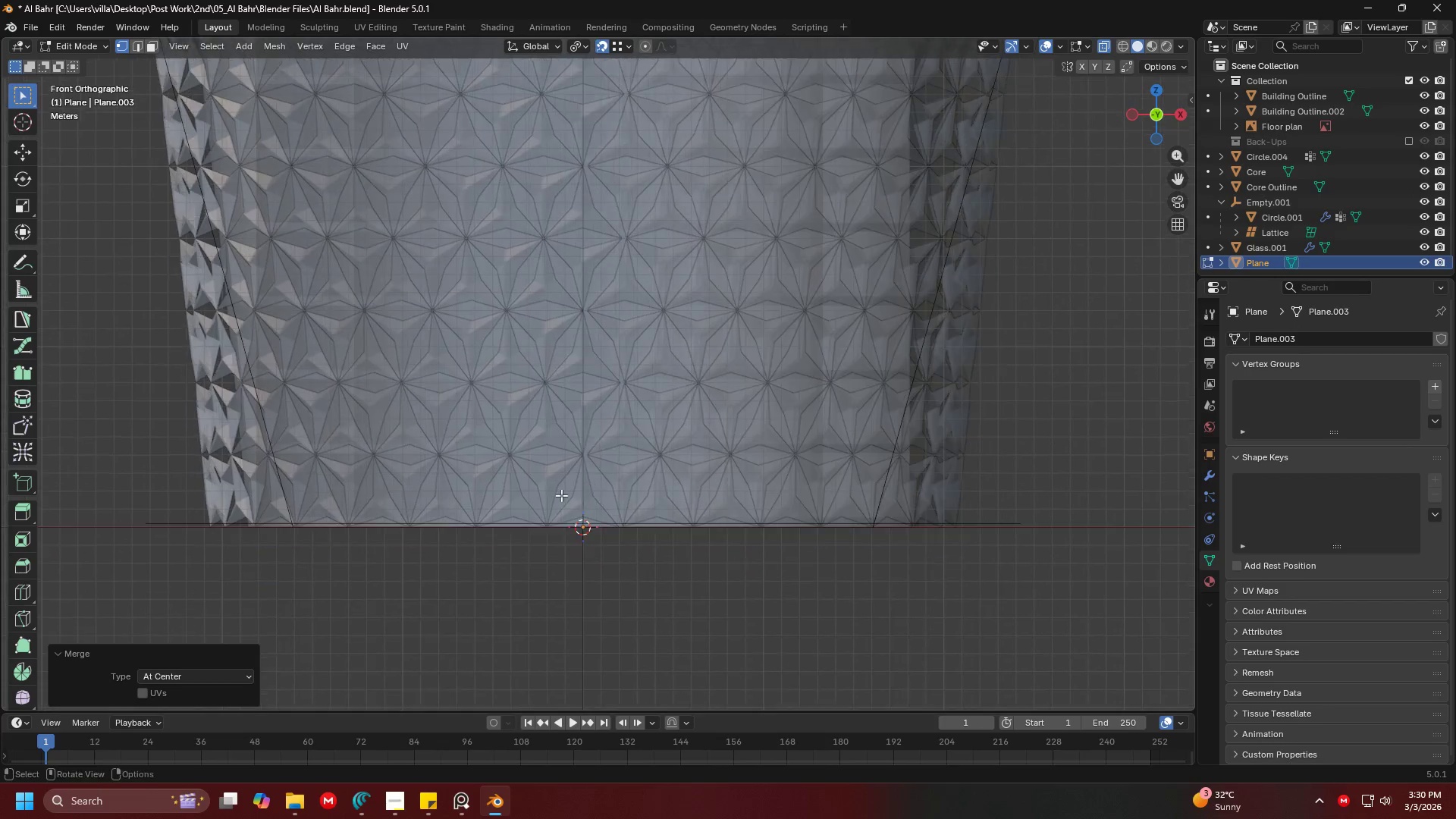 
scroll: coordinate [595, 548], scroll_direction: up, amount: 8.0
 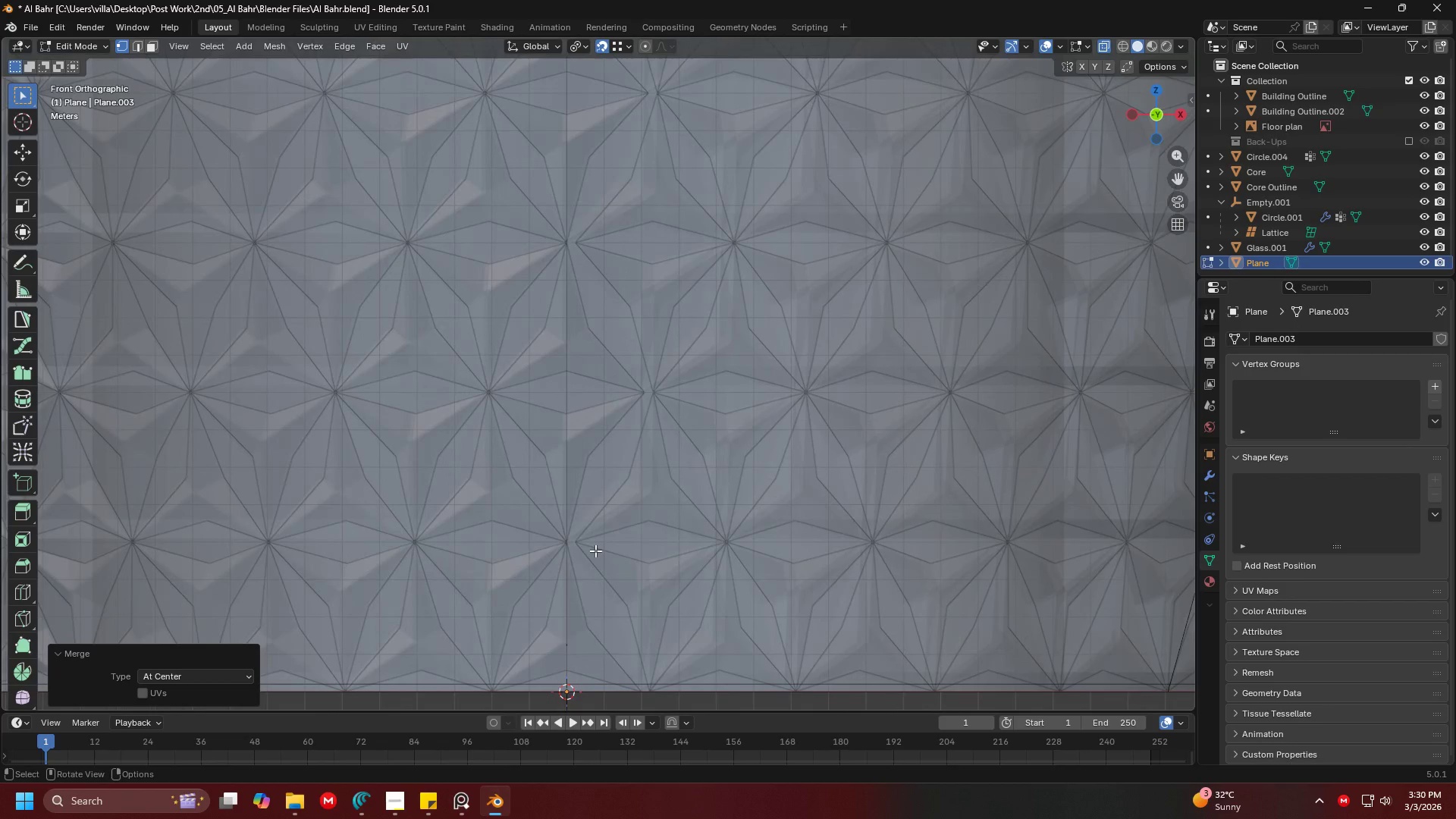 
hold_key(key=ShiftLeft, duration=0.92)
 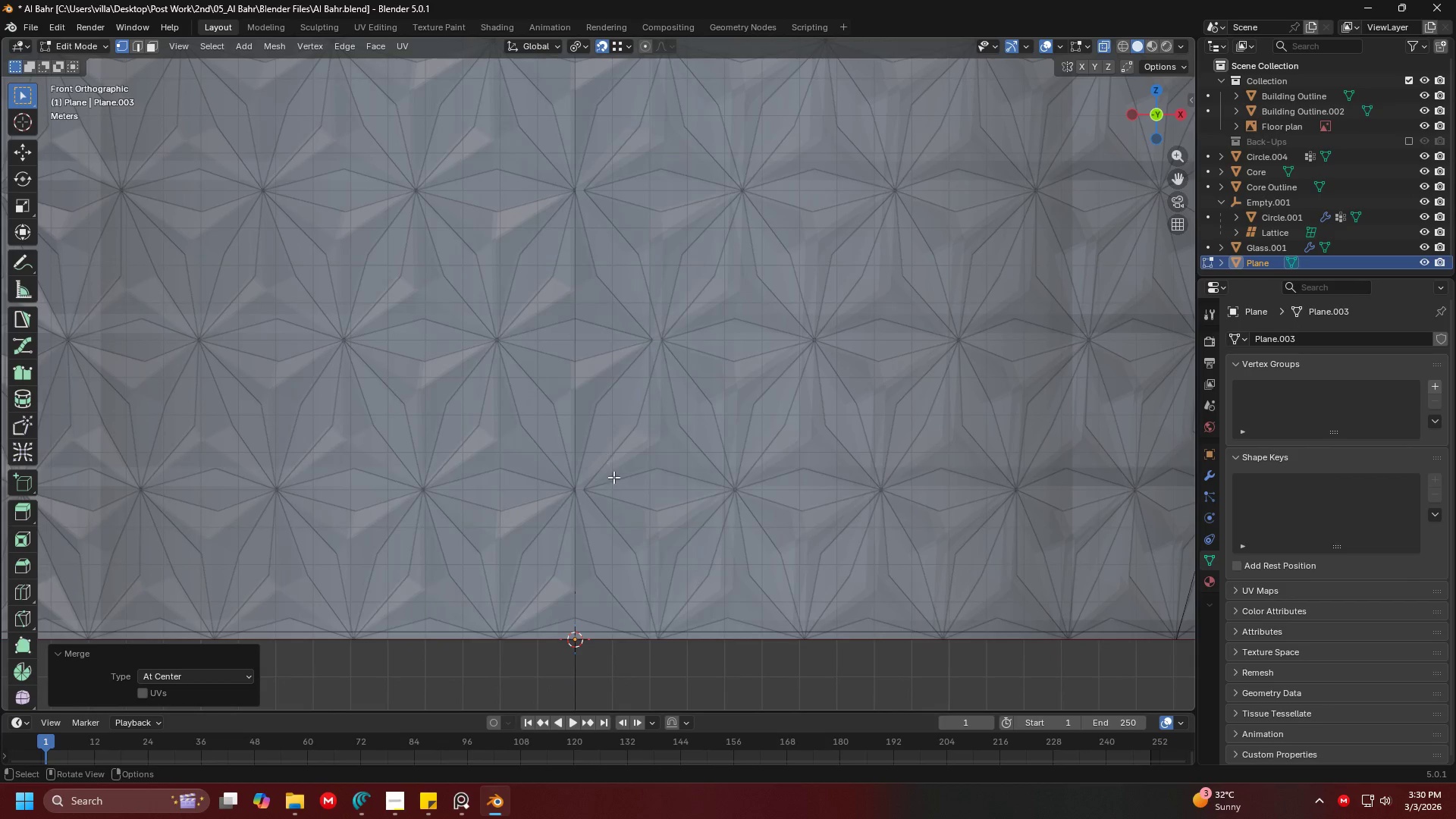 
hold_key(key=ShiftLeft, duration=0.58)
 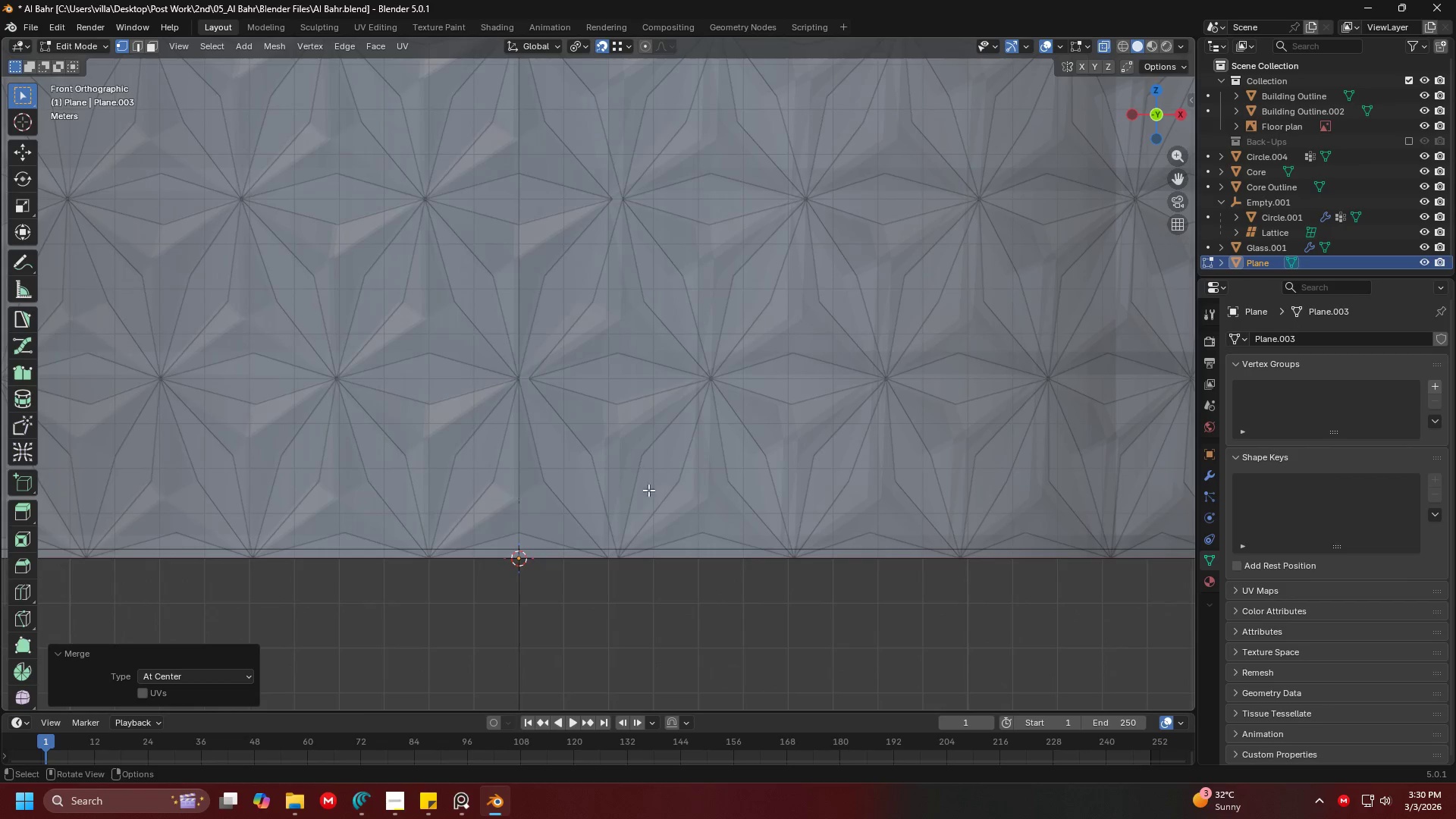 
scroll: coordinate [618, 489], scroll_direction: up, amount: 1.0
 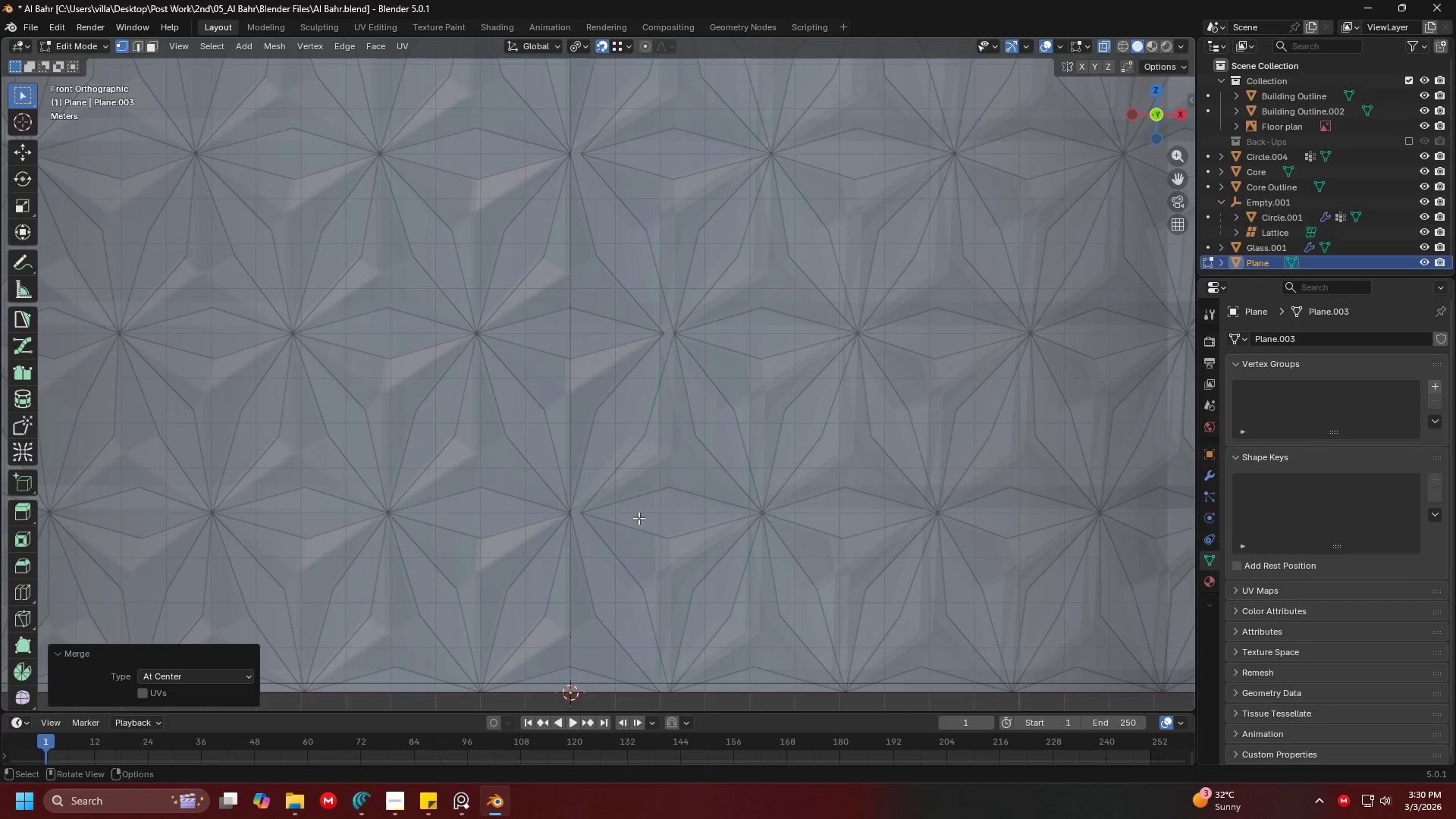 
hold_key(key=ShiftLeft, duration=0.45)
 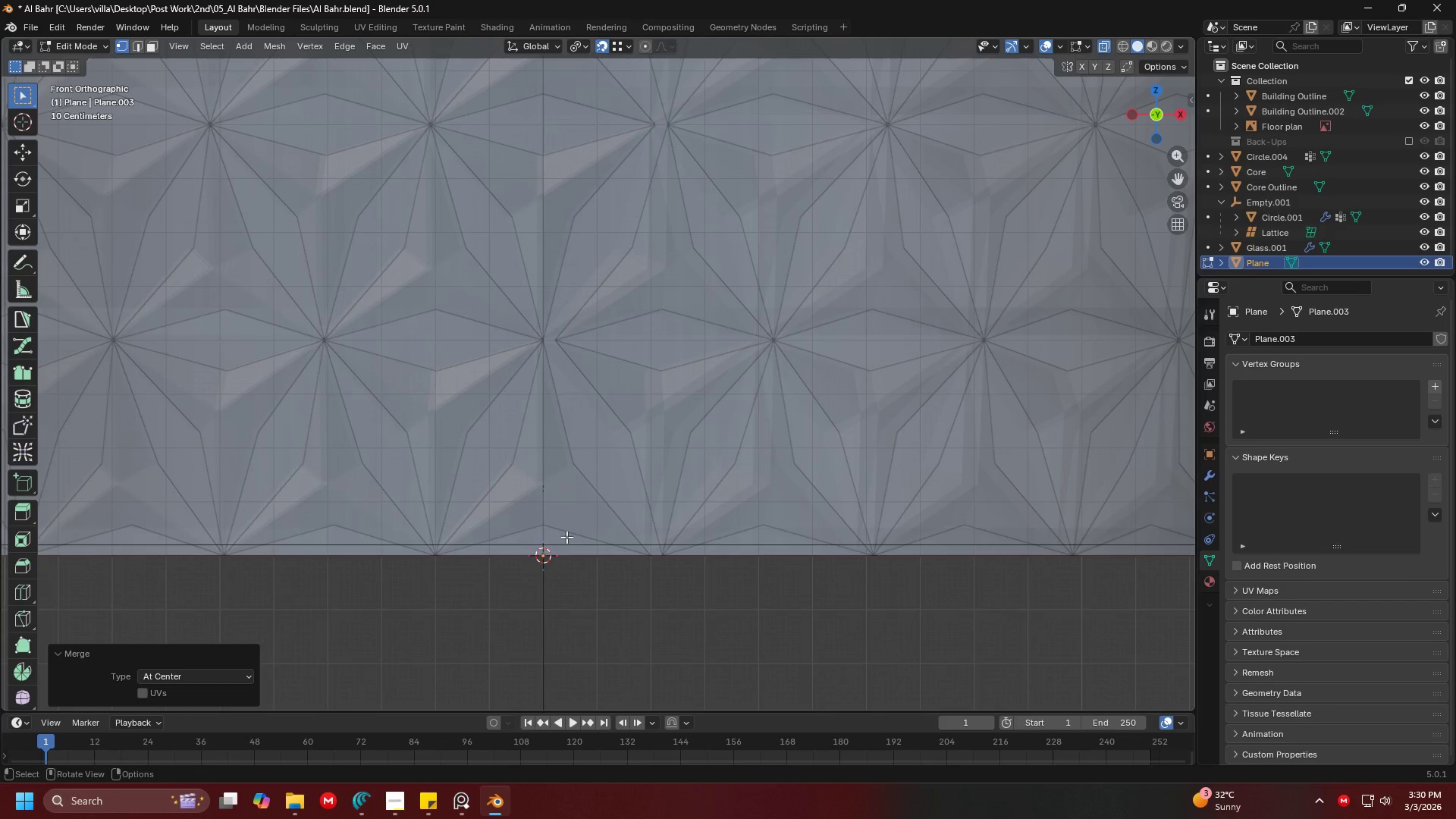 
scroll: coordinate [654, 500], scroll_direction: up, amount: 1.0
 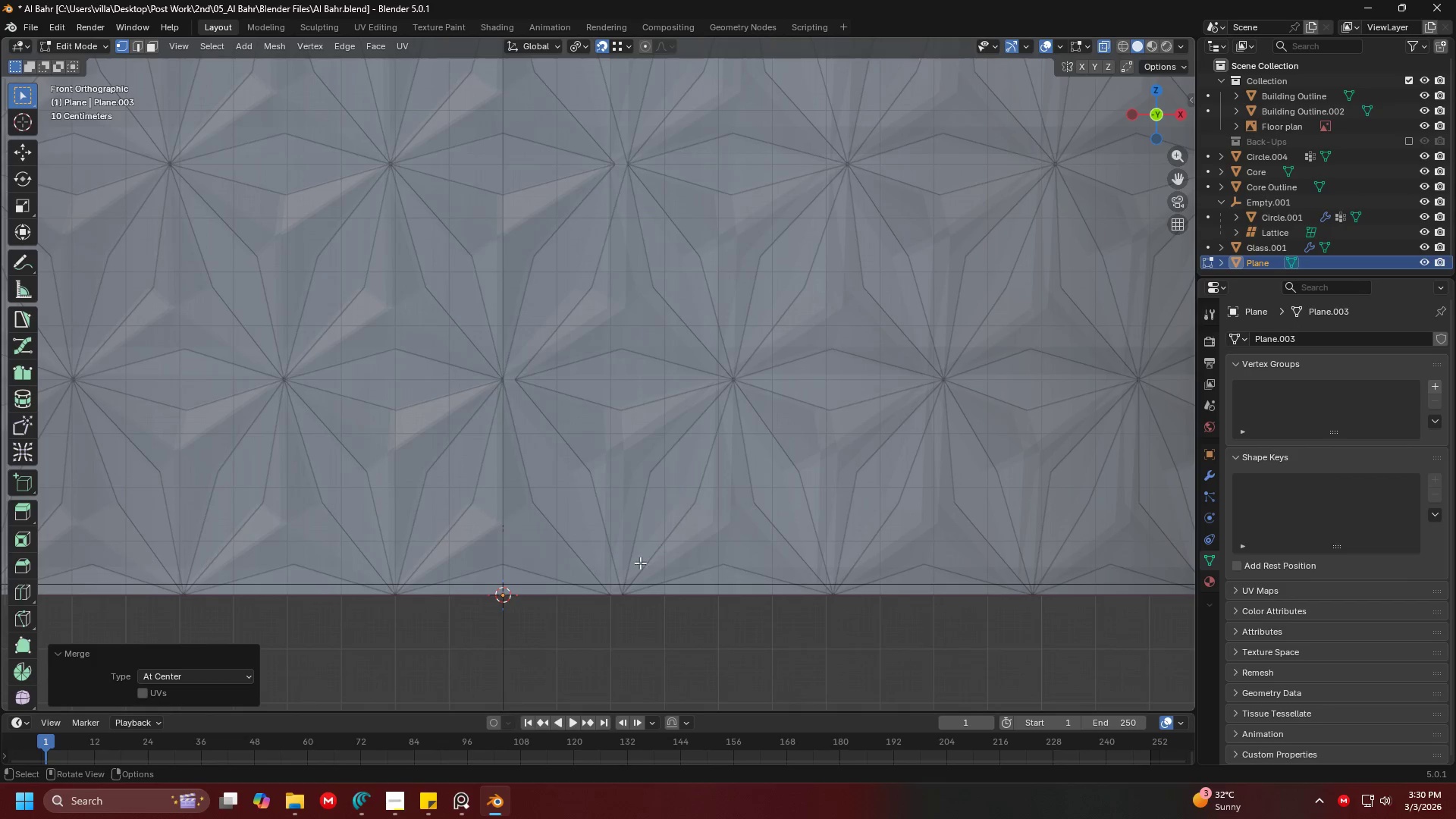 
key(Shift+ShiftLeft)
 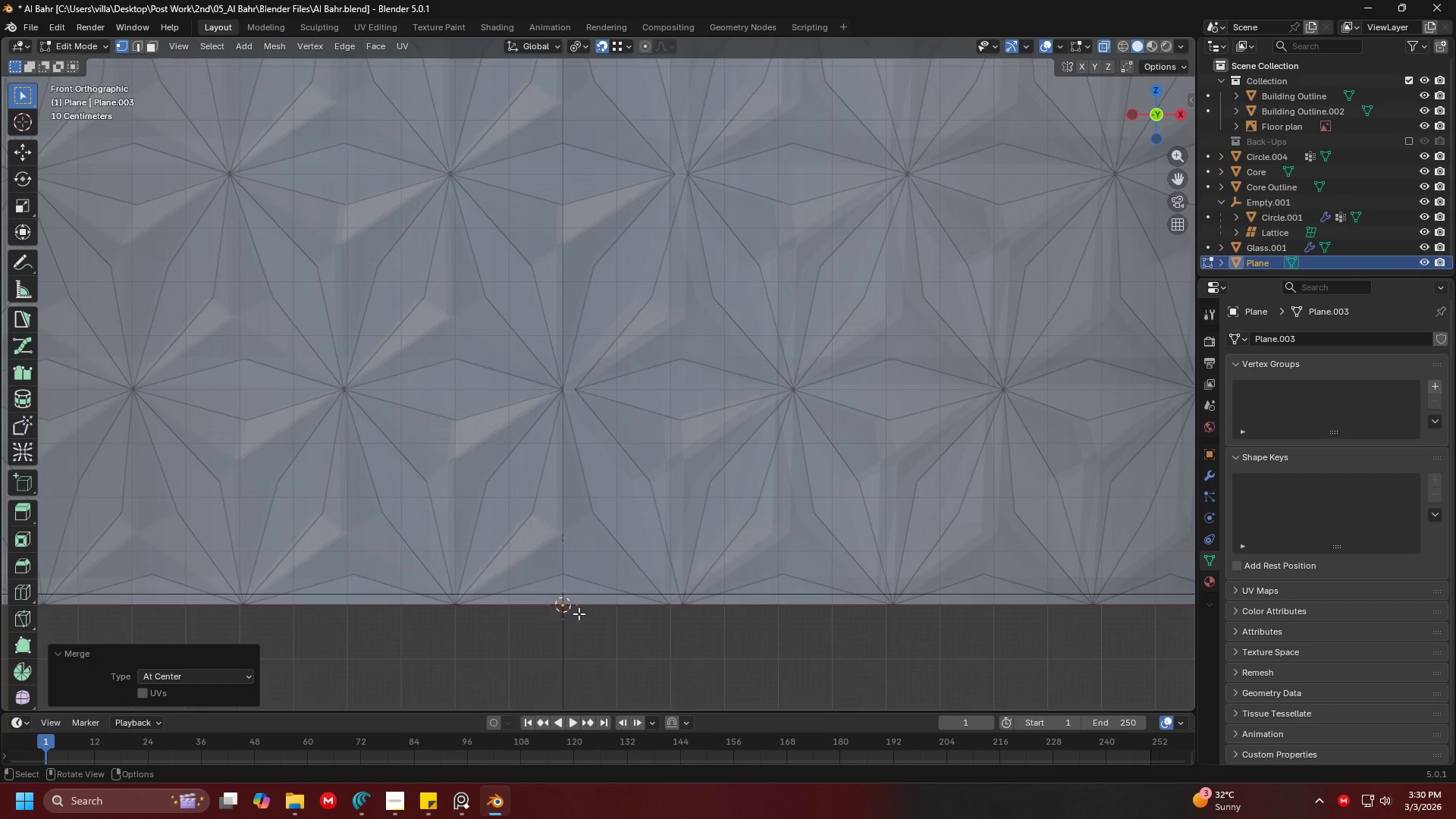 
key(G)
 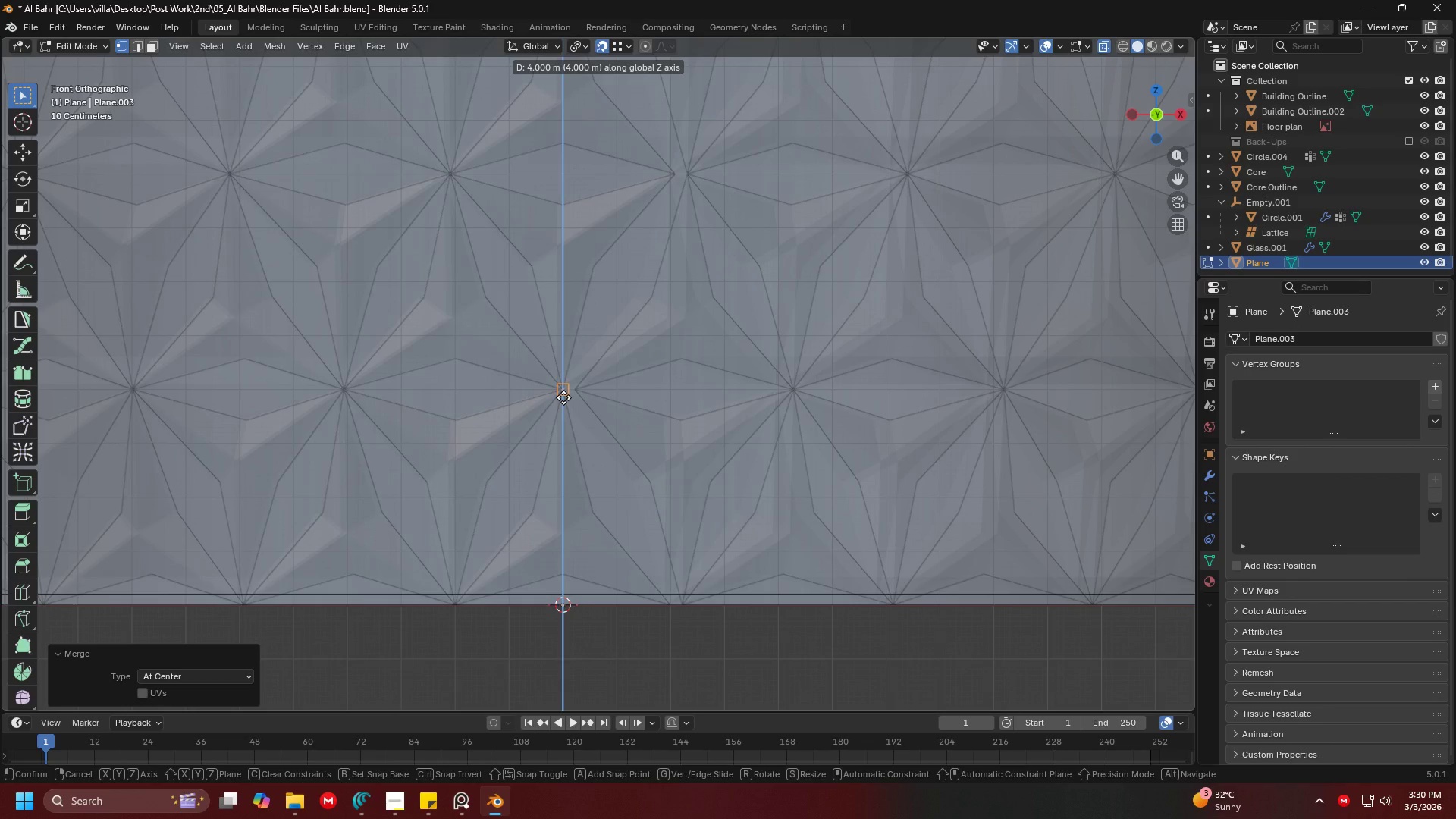 
left_click([563, 397])
 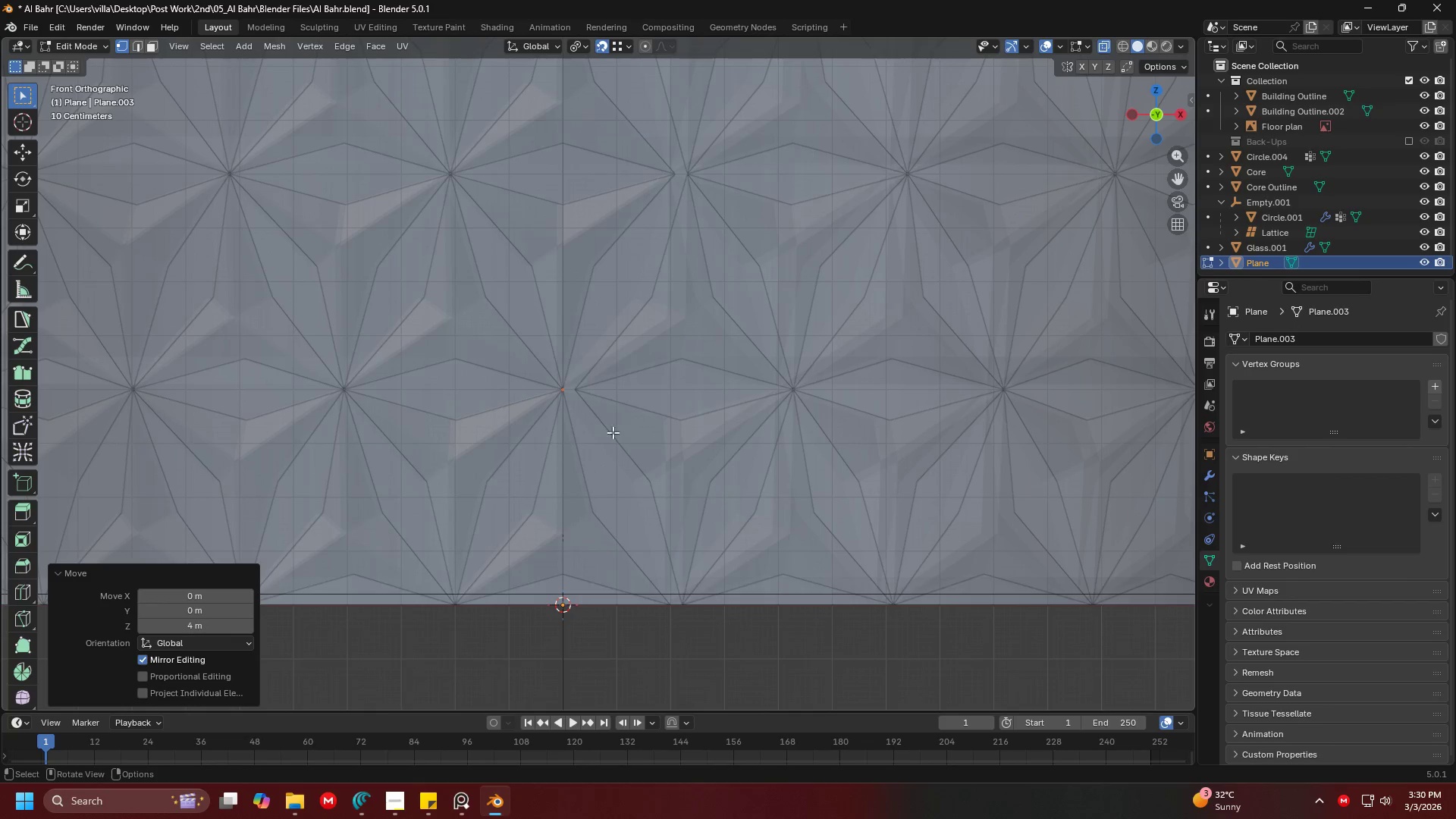 
key(Shift+ShiftLeft)
 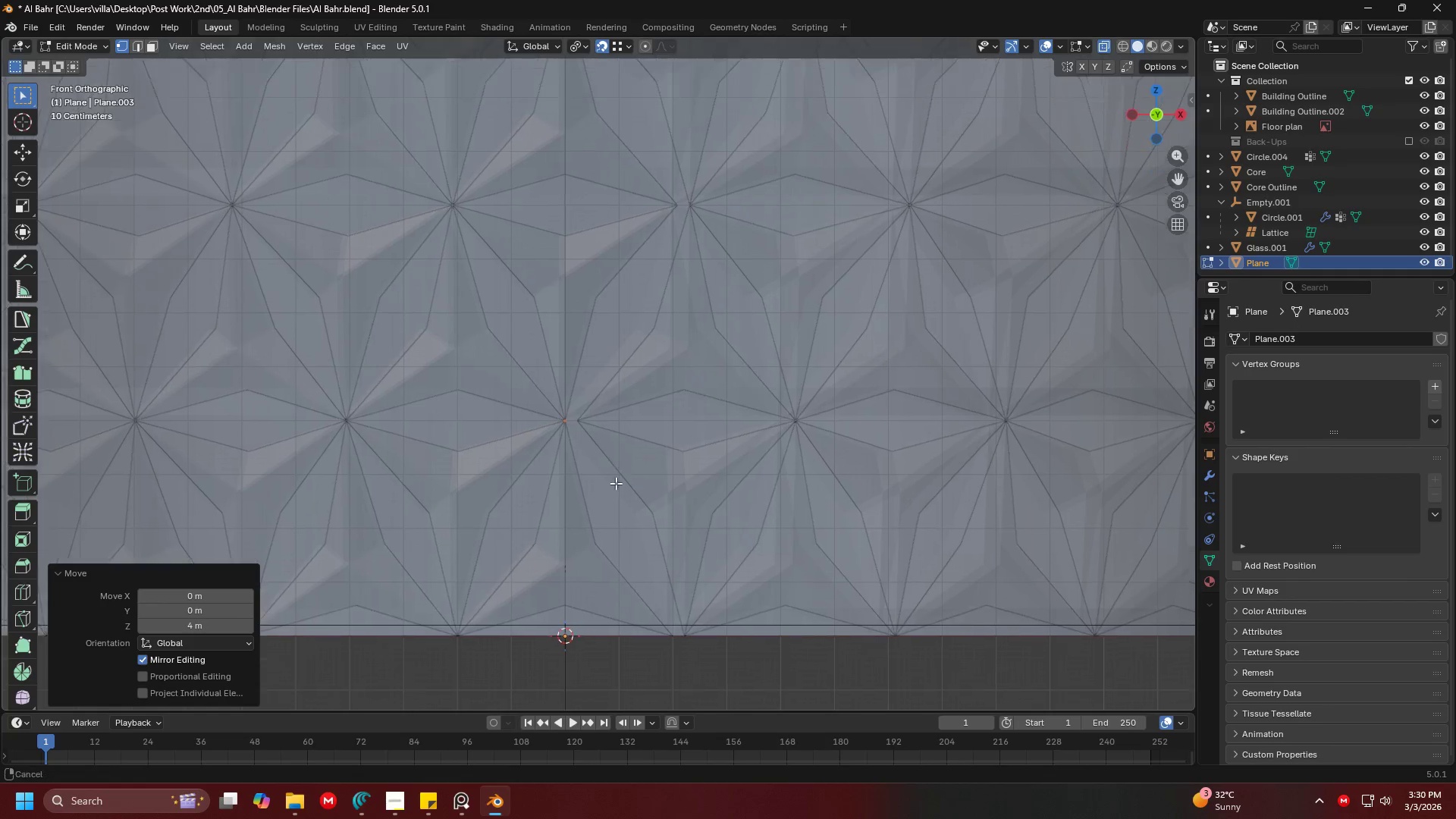 
key(Shift+ShiftLeft)
 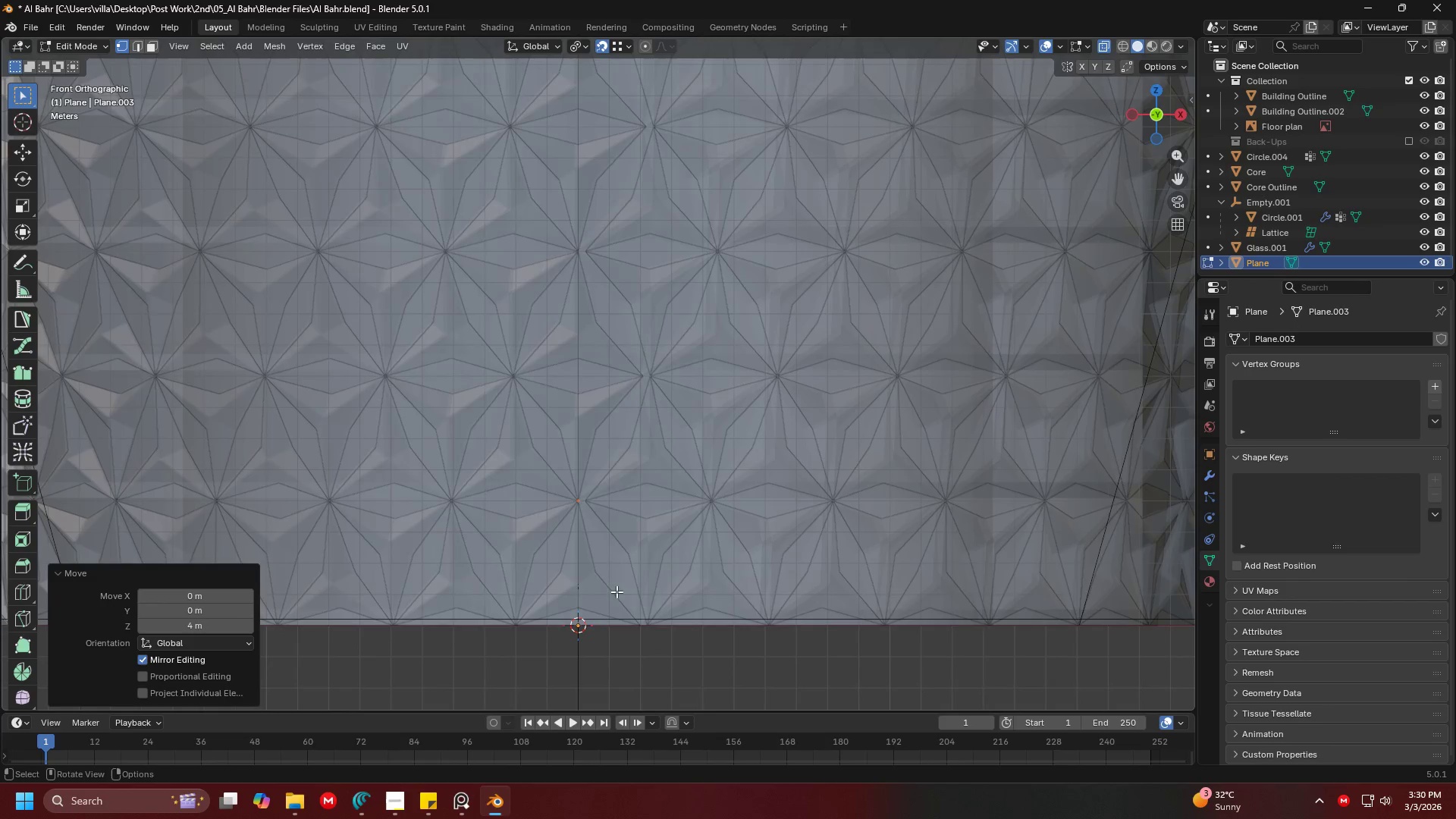 
scroll: coordinate [619, 523], scroll_direction: down, amount: 5.0
 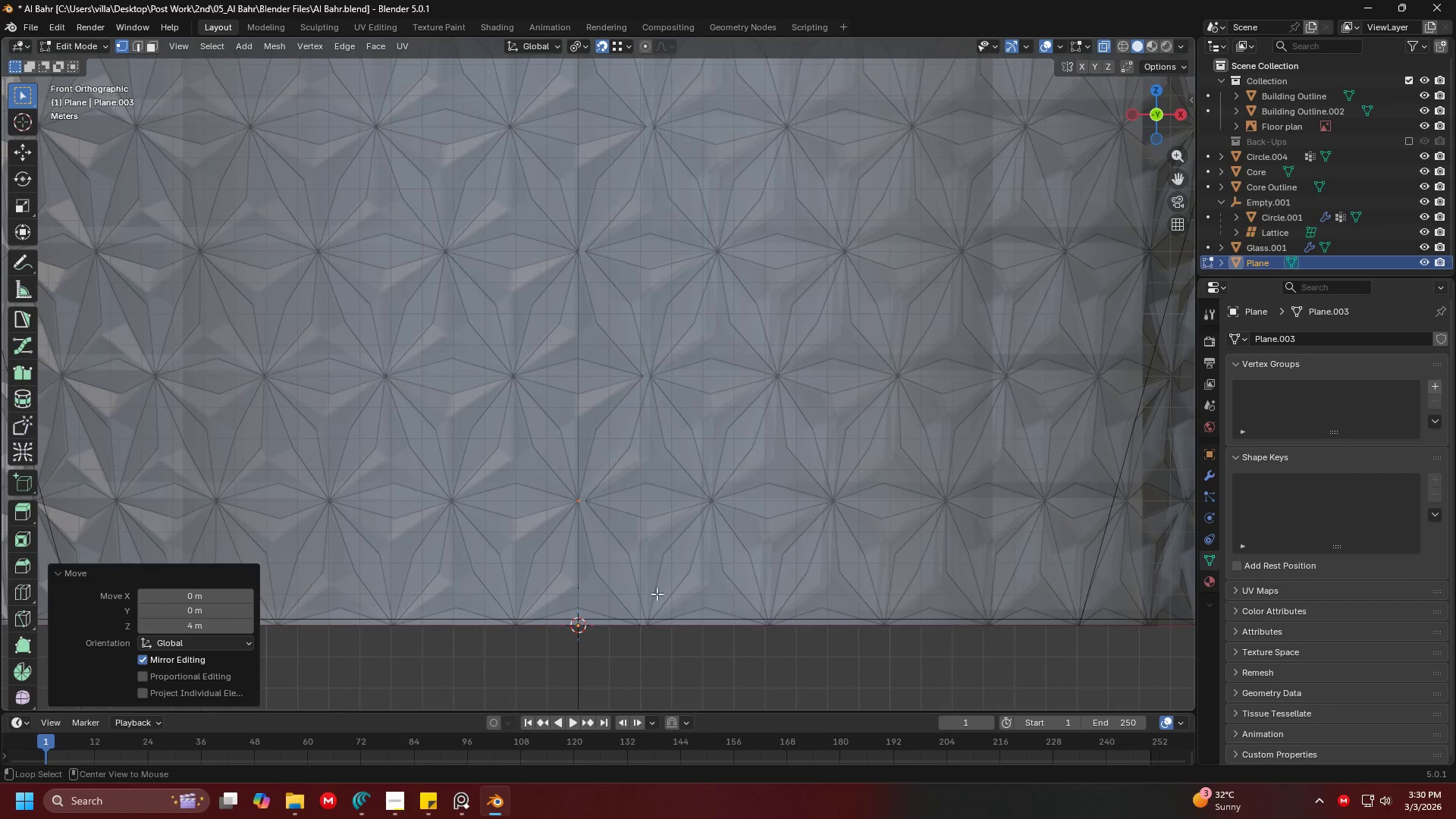 
key(Alt+AltLeft)
 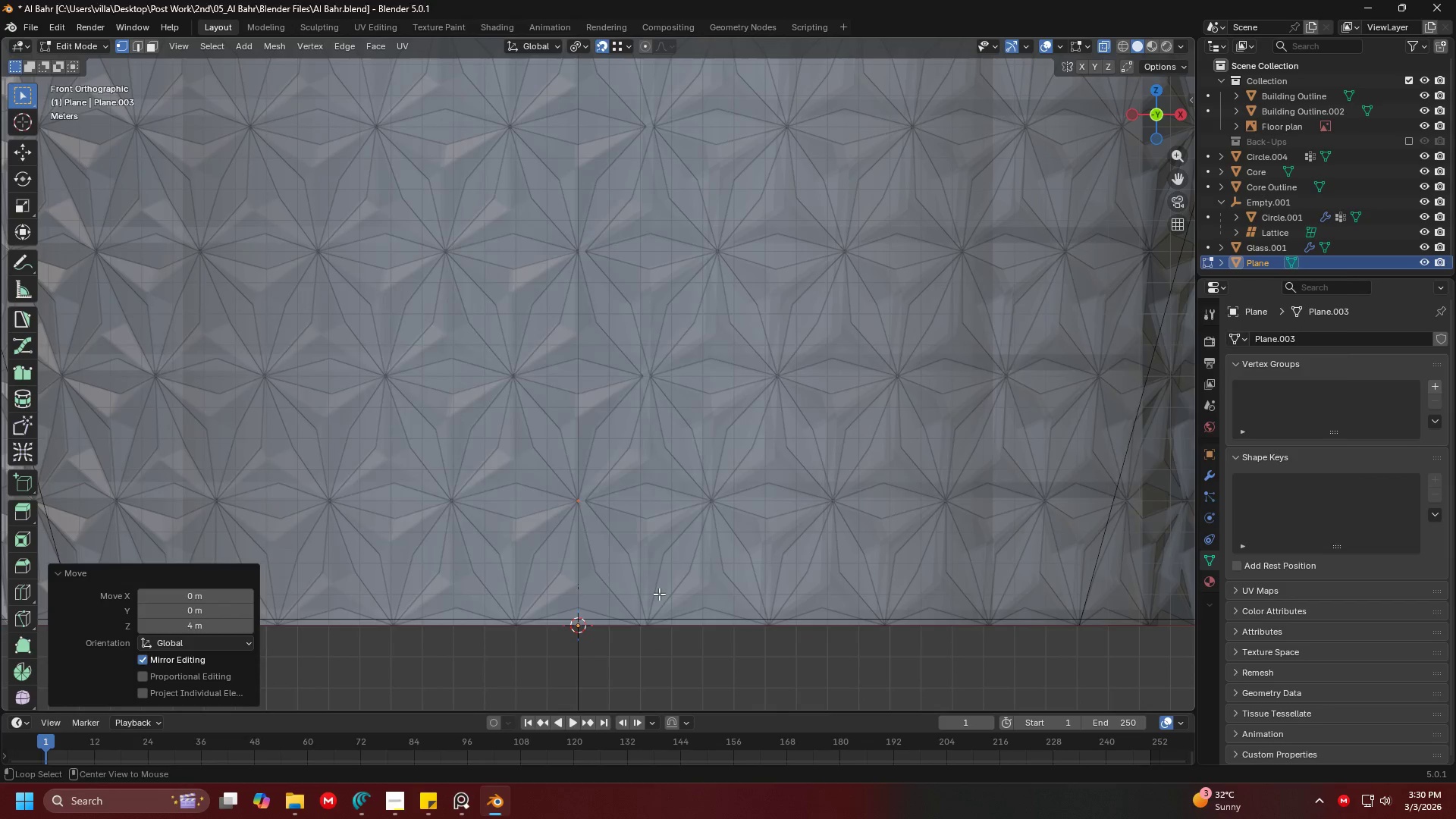 
key(Alt+Tab)
 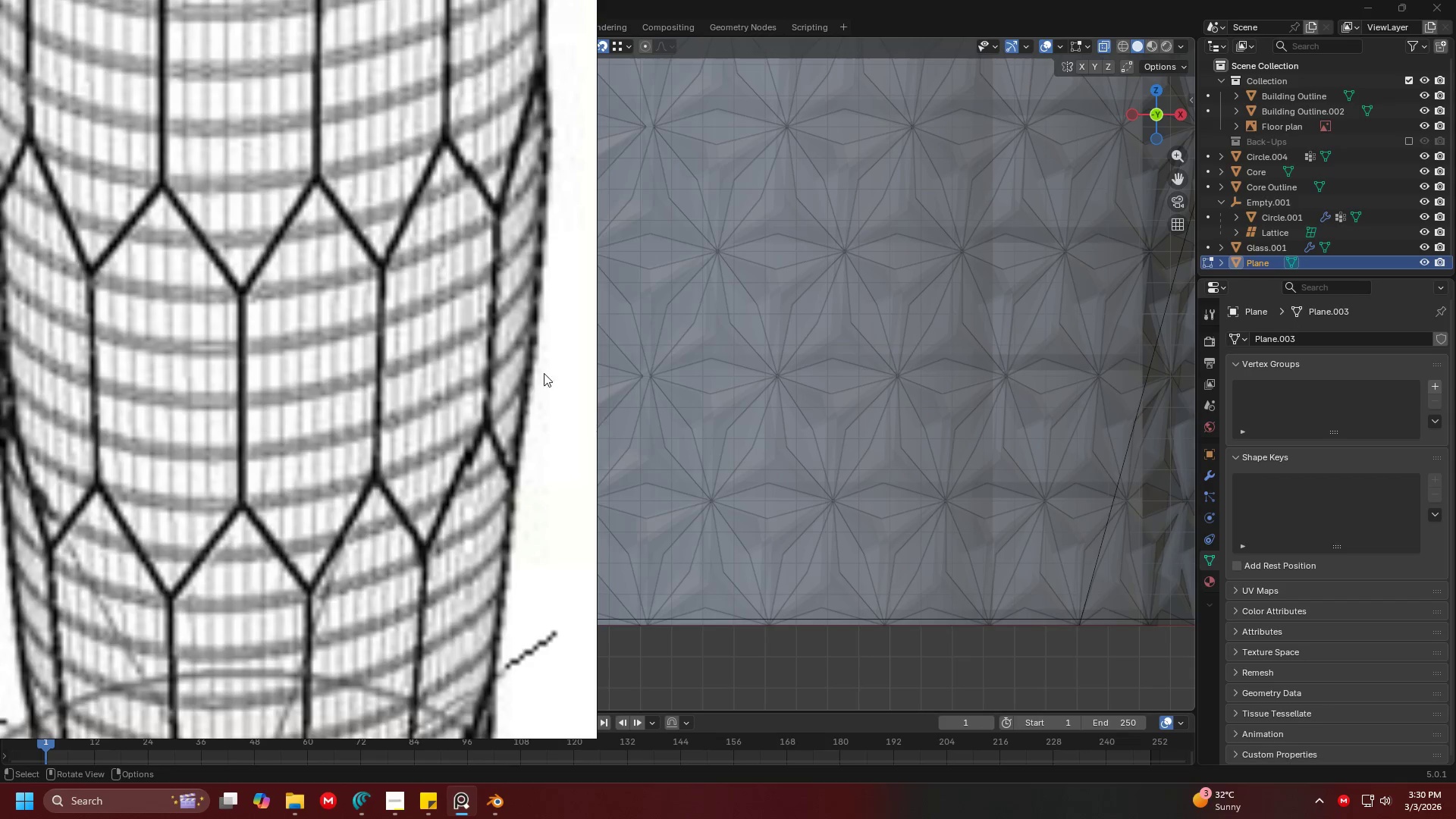 
scroll: coordinate [328, 577], scroll_direction: down, amount: 3.0
 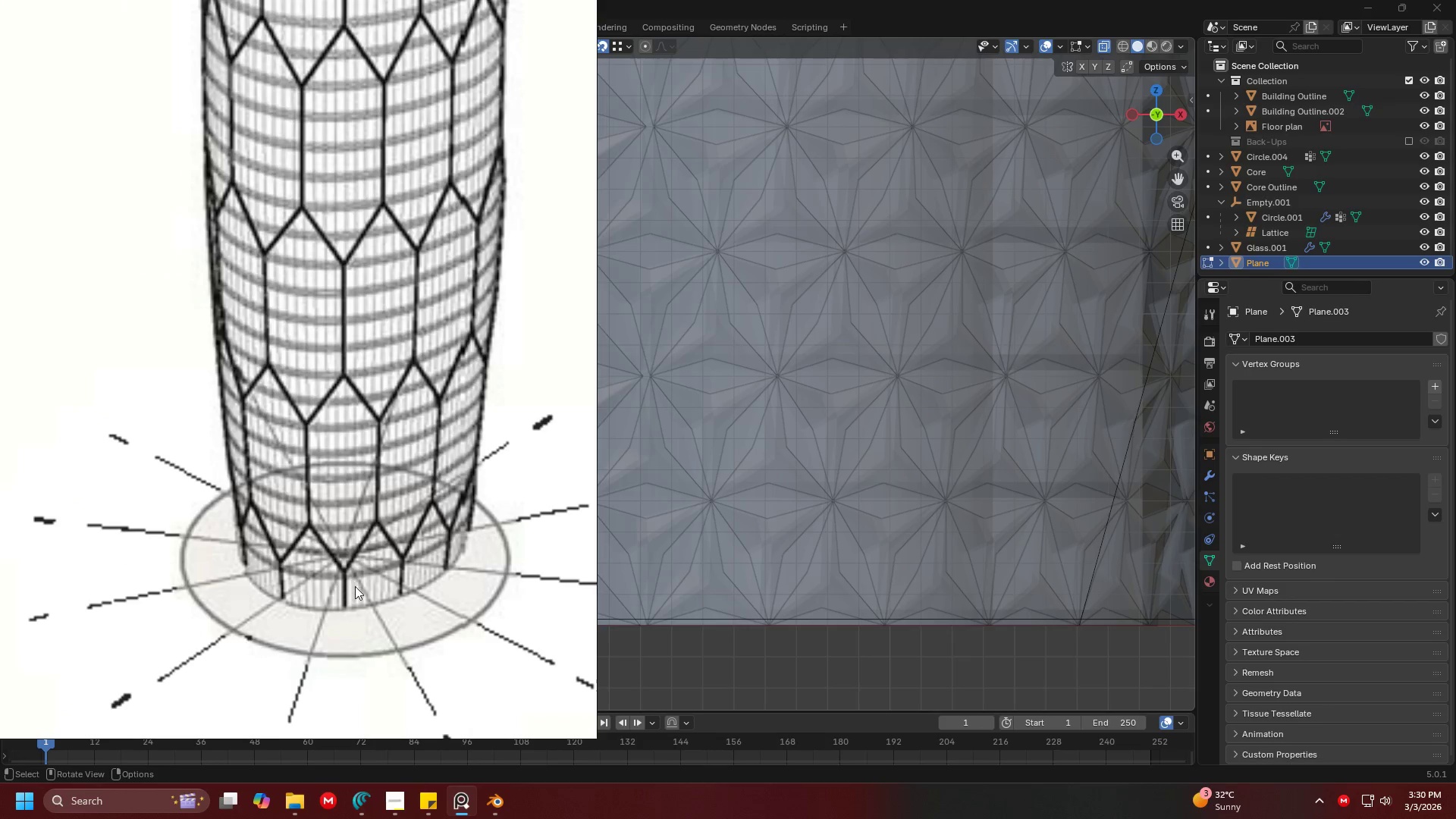 
scroll: coordinate [355, 588], scroll_direction: up, amount: 2.0
 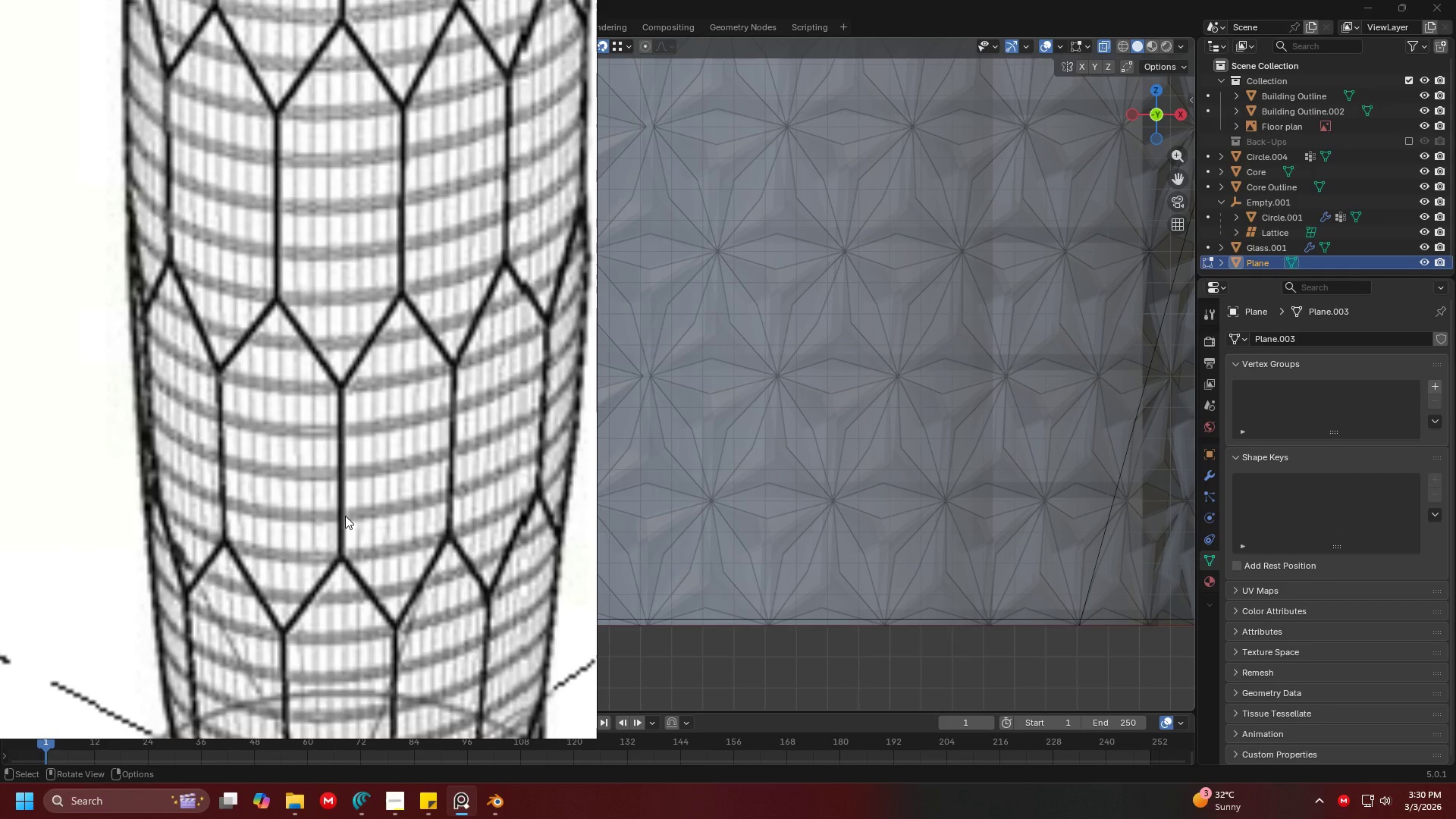 
wait(9.04)
 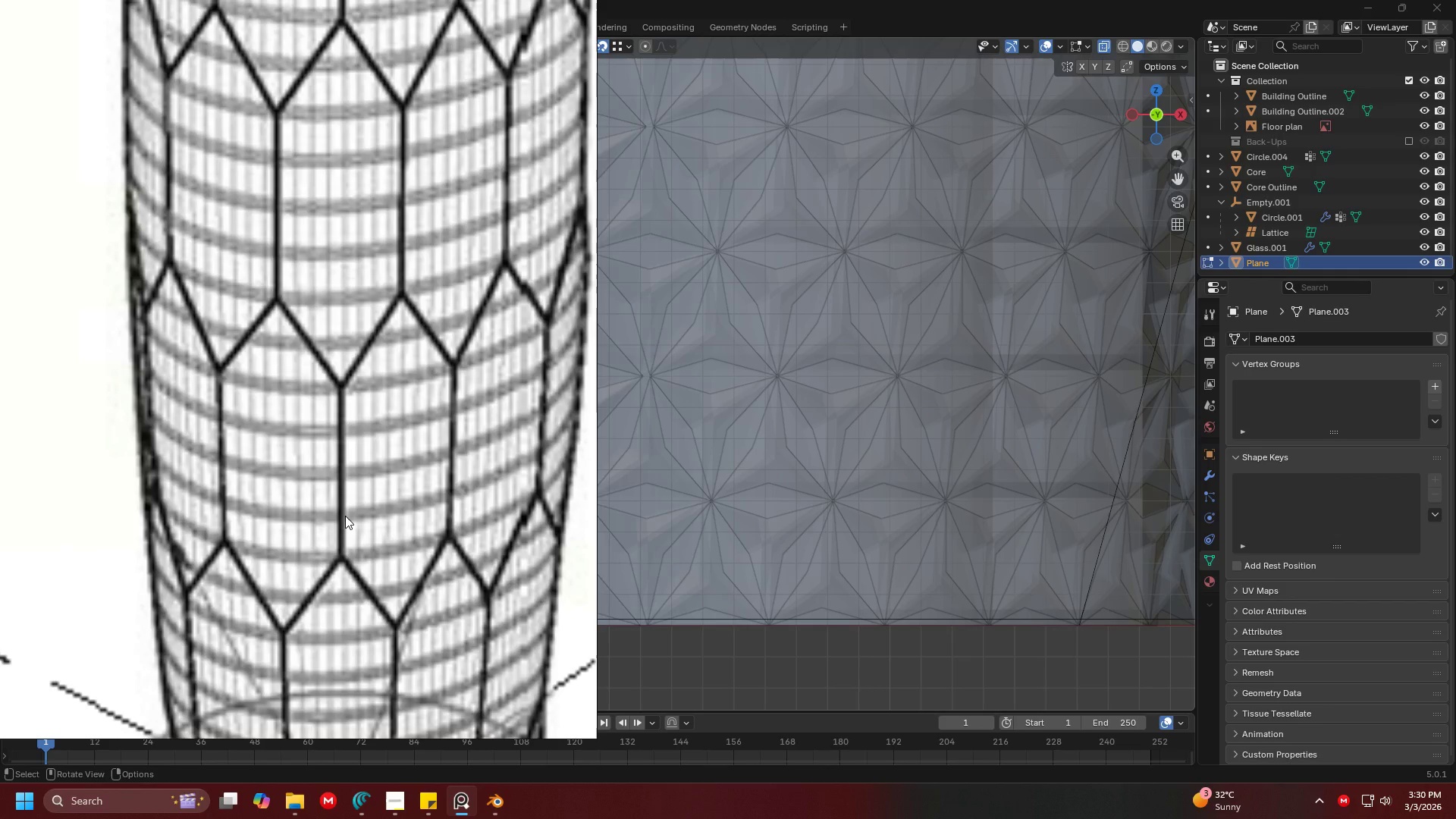 
key(Alt+AltLeft)
 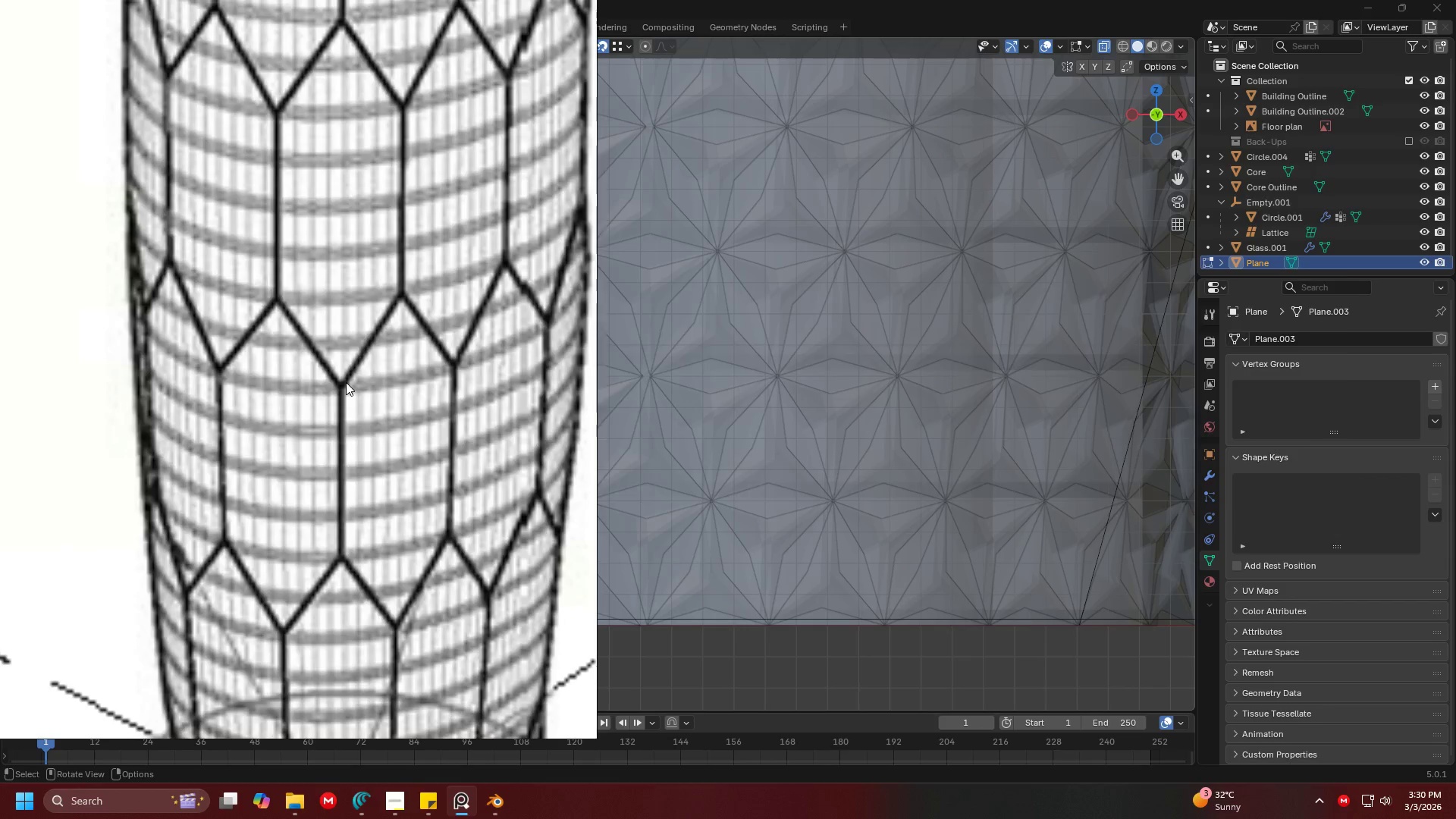 
key(Alt+Tab)
 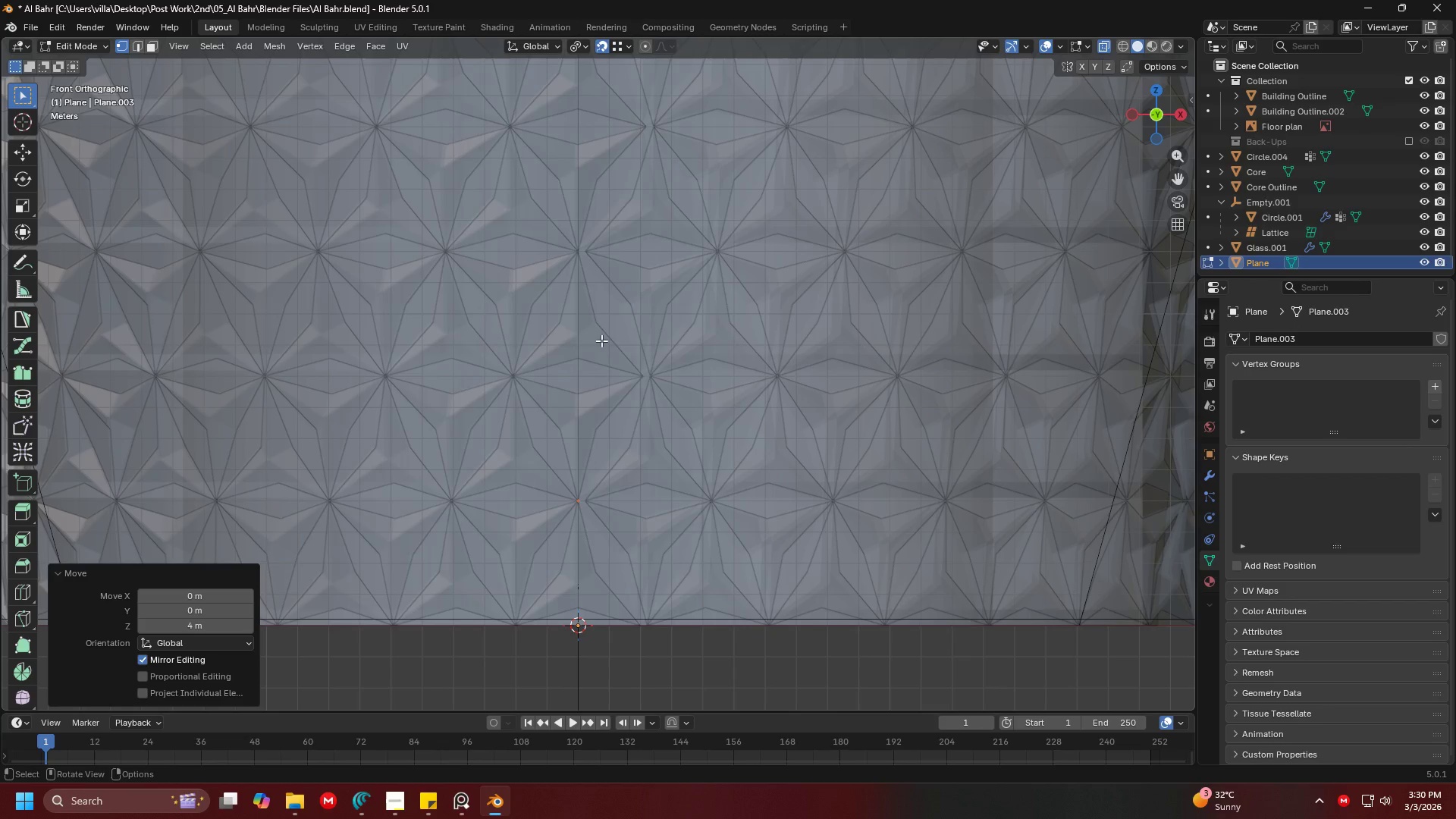 
hold_key(key=ShiftLeft, duration=0.31)
 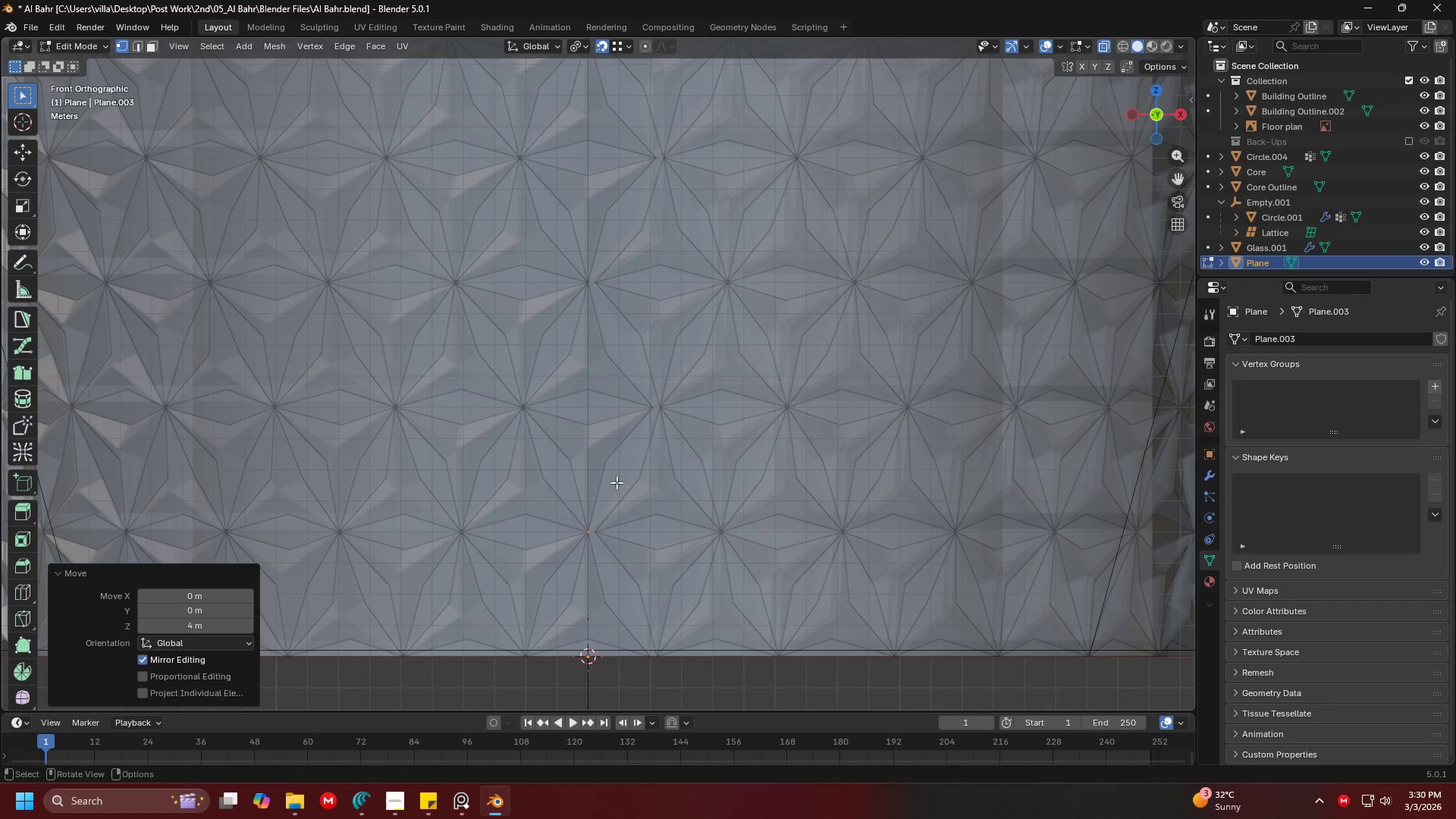 
hold_key(key=ShiftLeft, duration=0.39)
 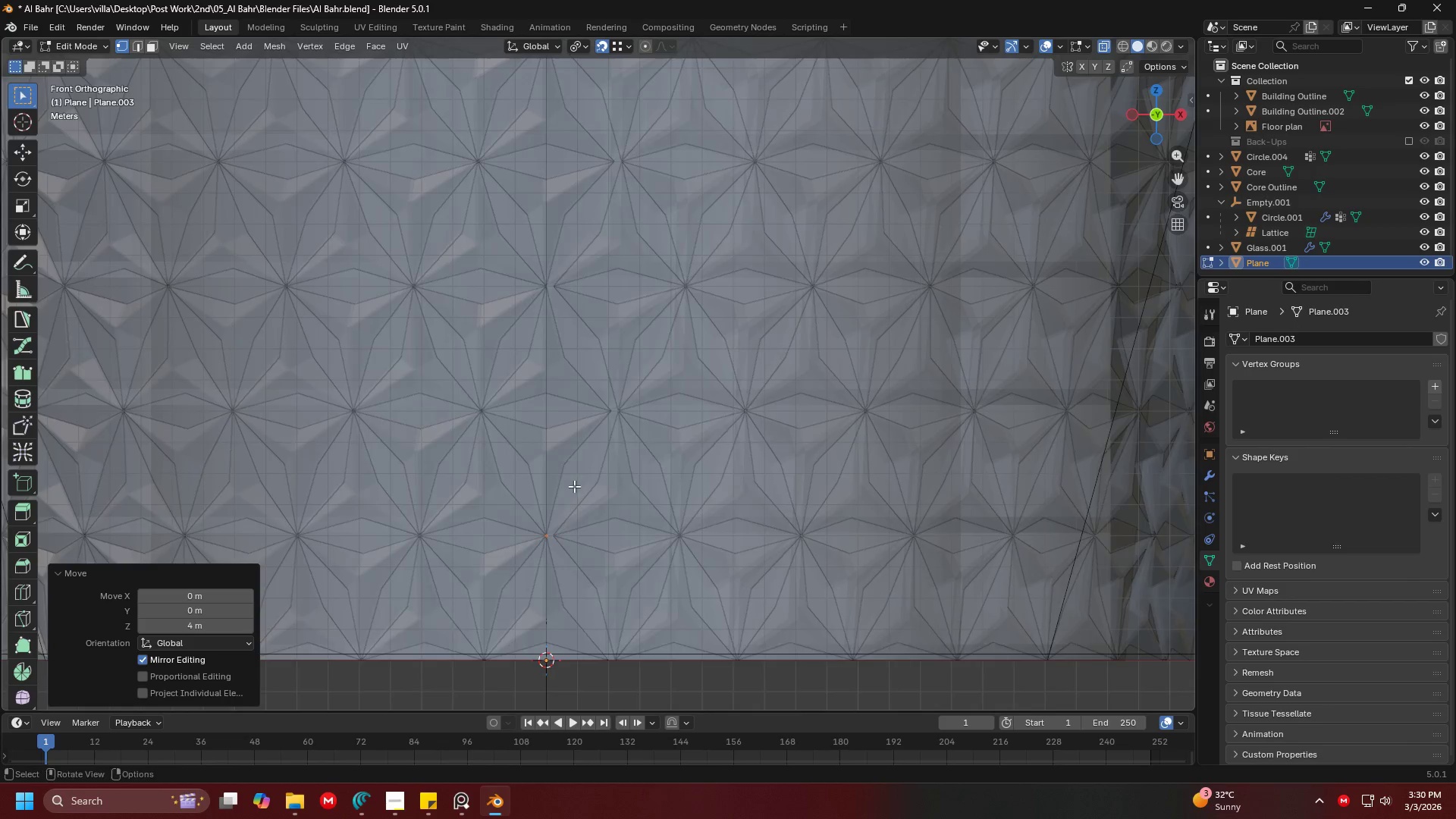 
key(Shift+ShiftLeft)
 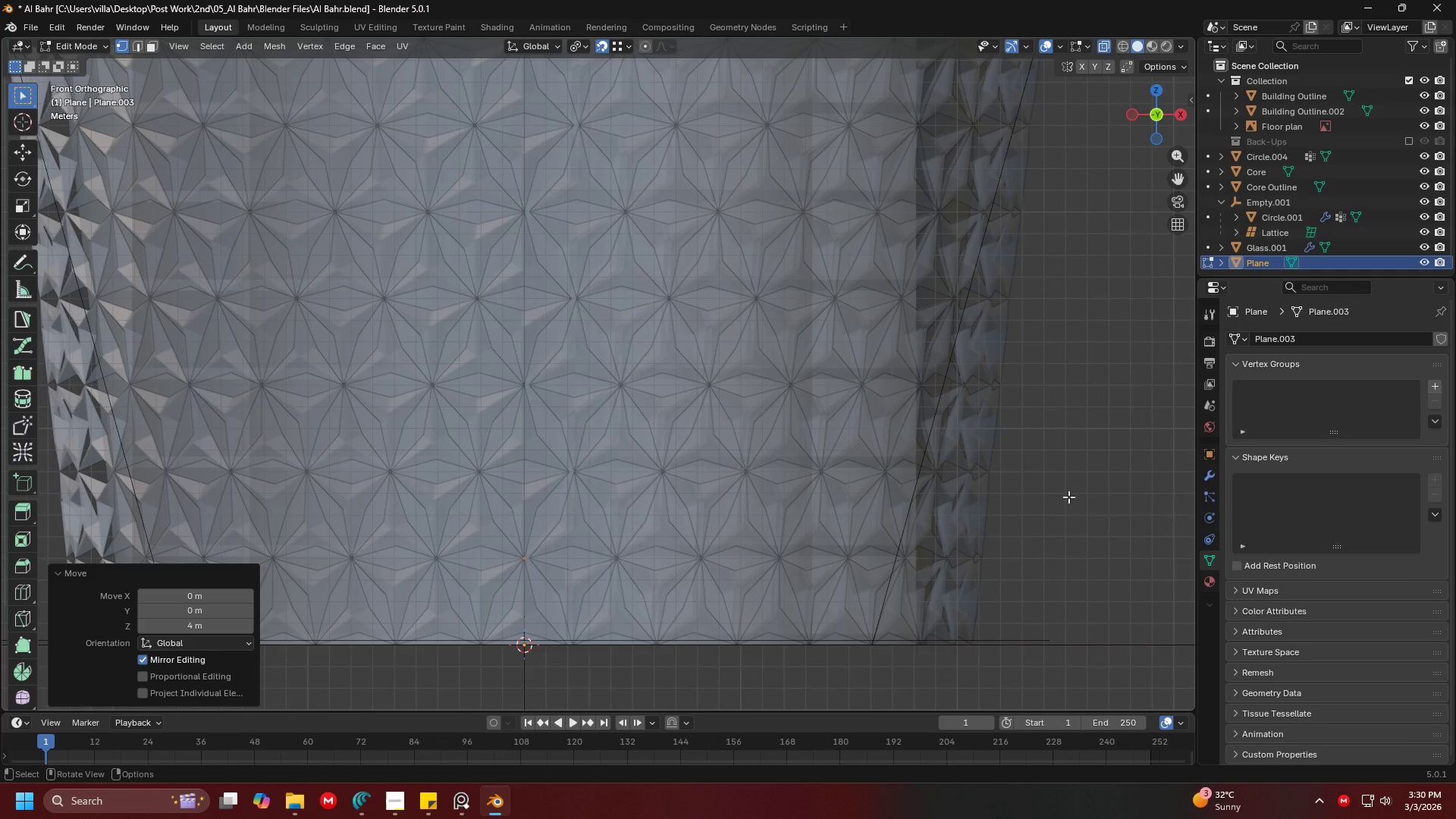 
scroll: coordinate [792, 460], scroll_direction: down, amount: 2.0
 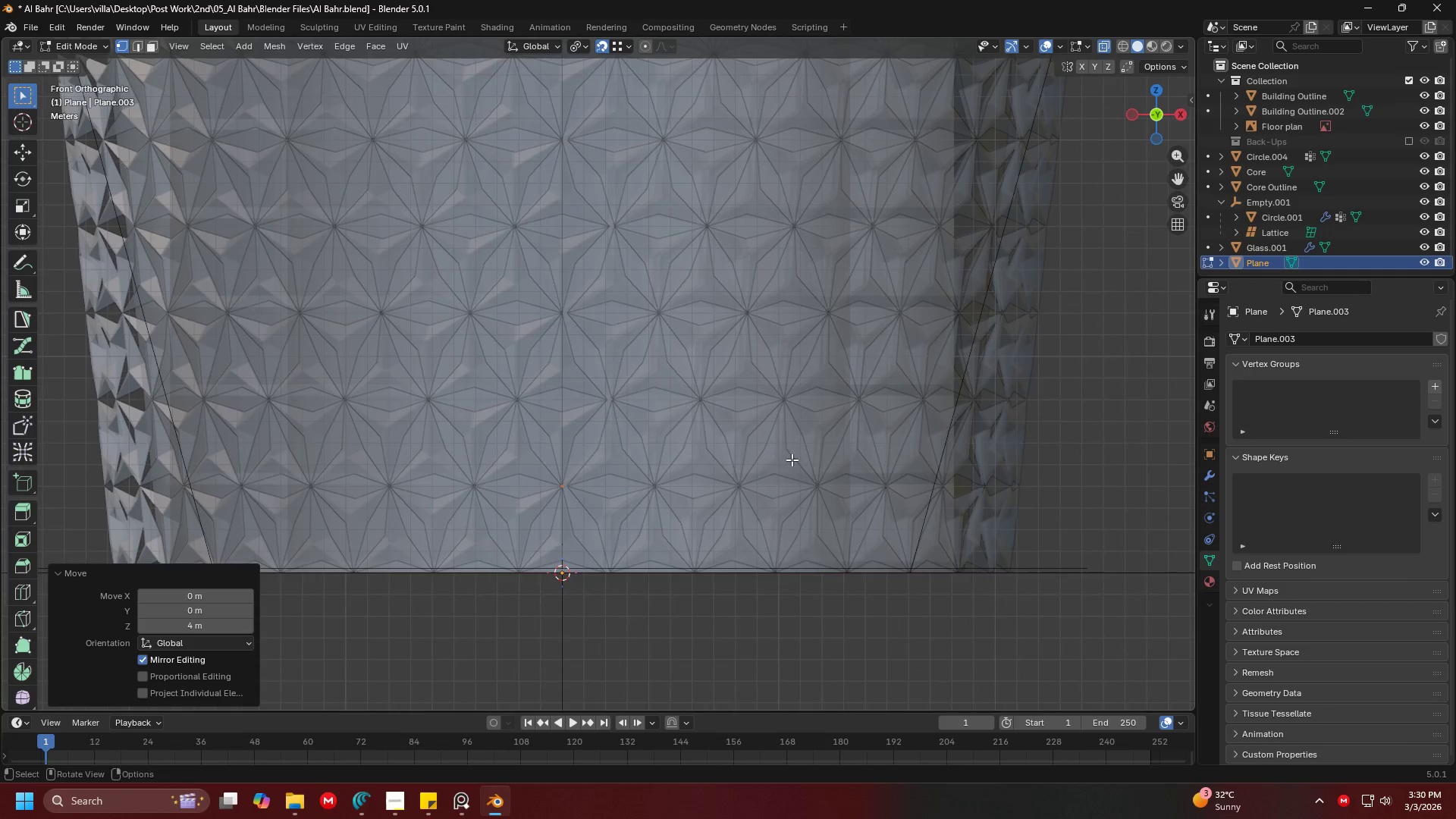 
key(G)
 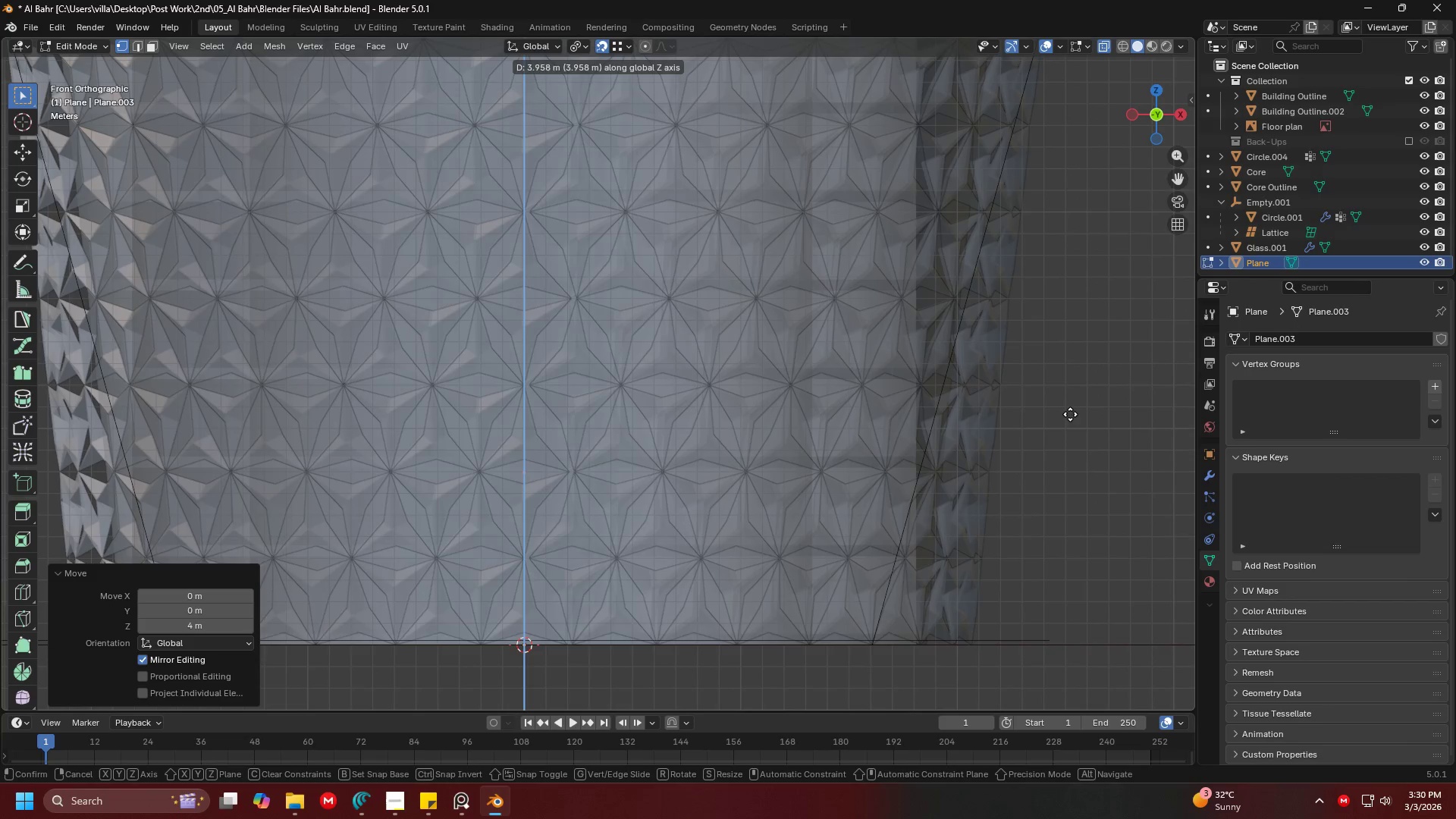 
type(12)
 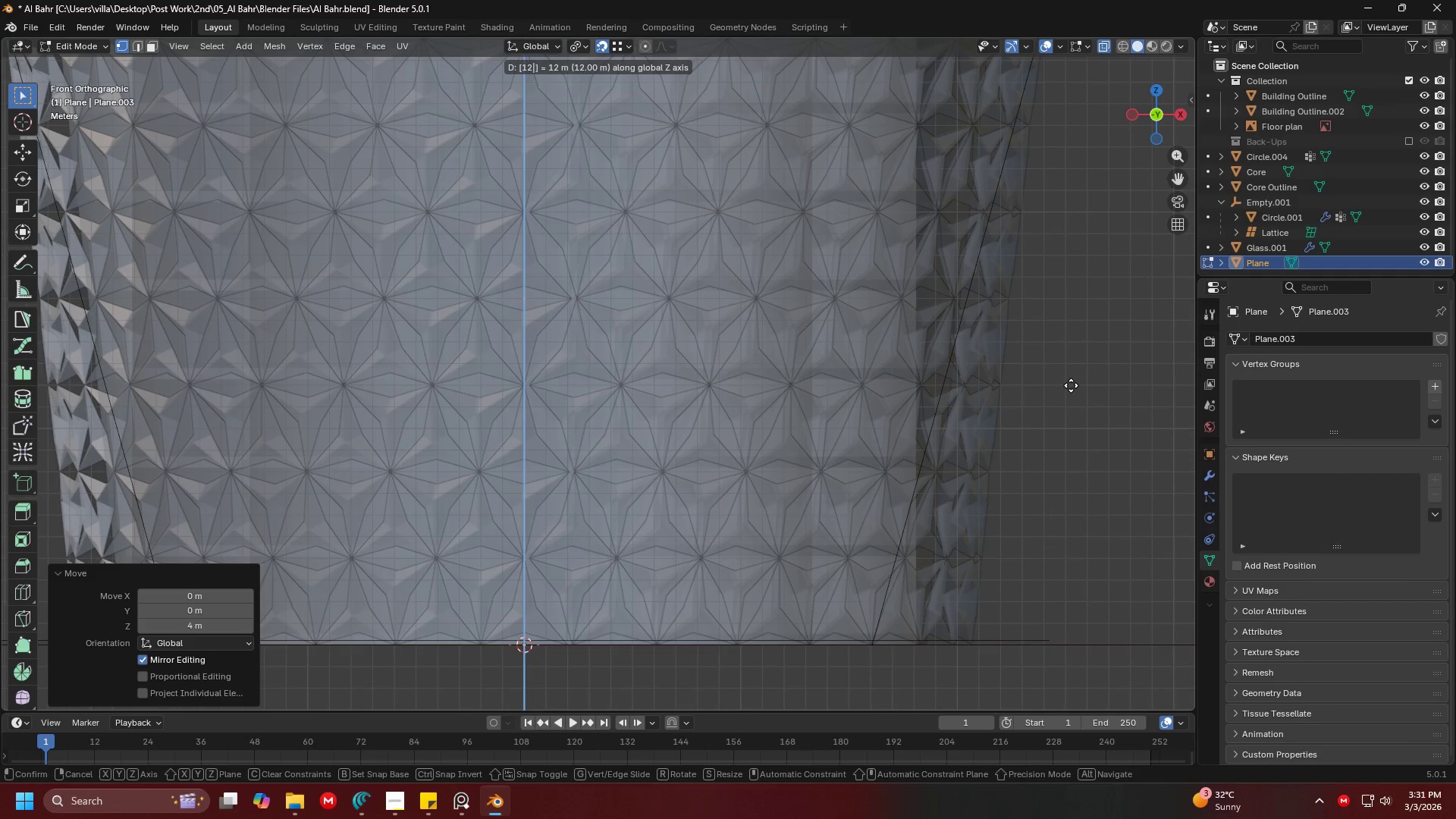 
key(Enter)
 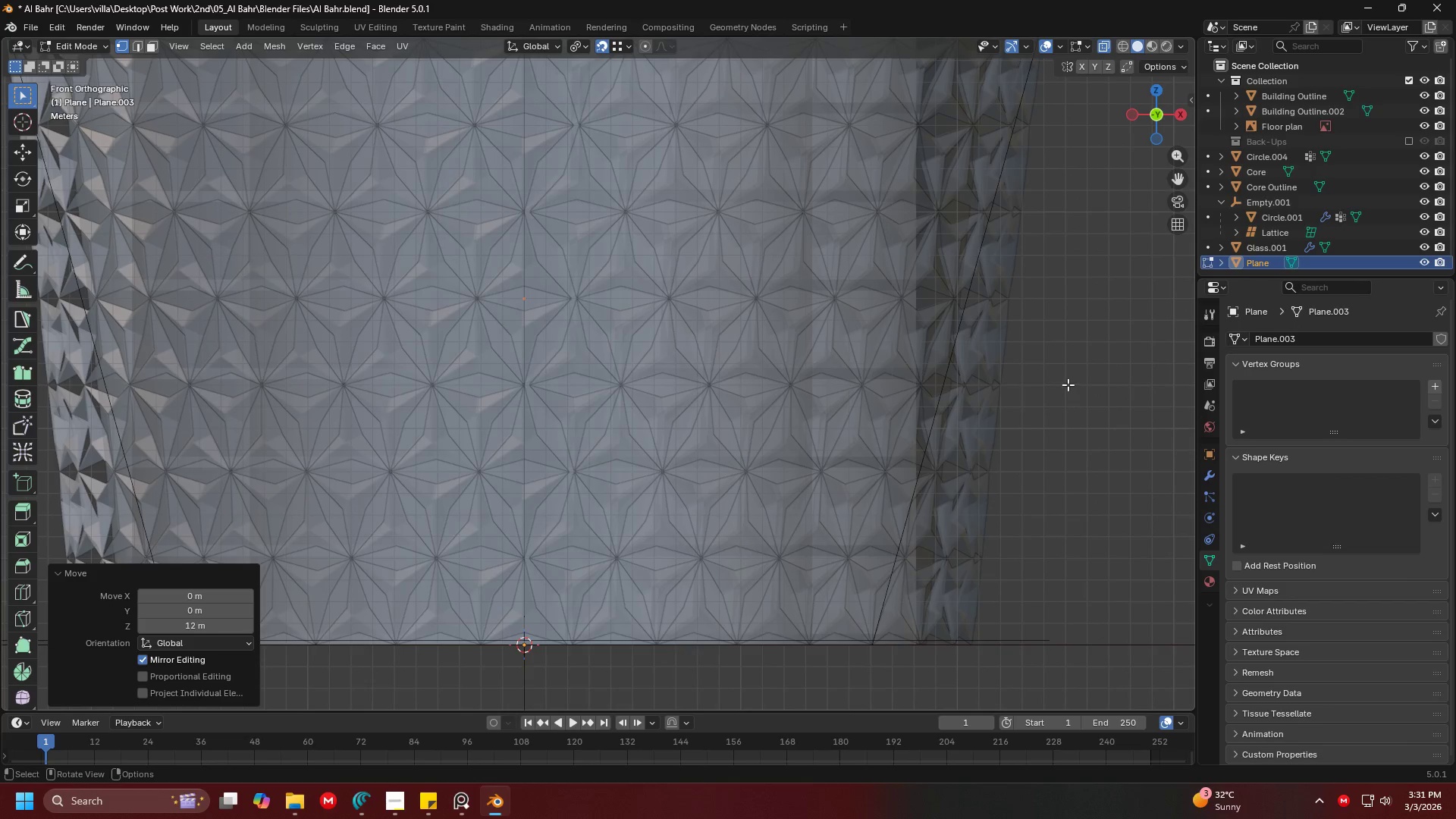 
hold_key(key=ShiftLeft, duration=0.8)
 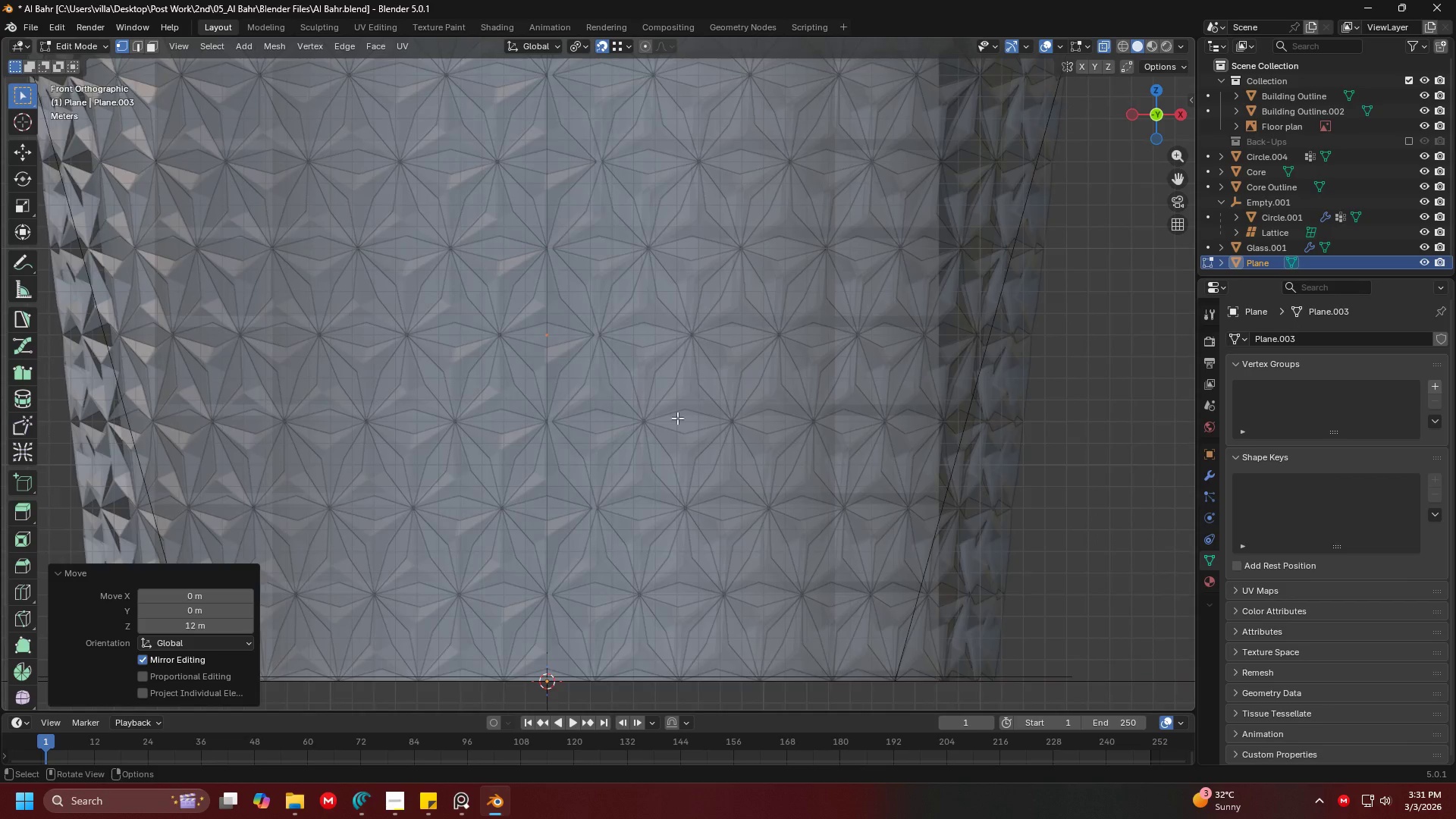 
scroll: coordinate [658, 425], scroll_direction: up, amount: 2.0
 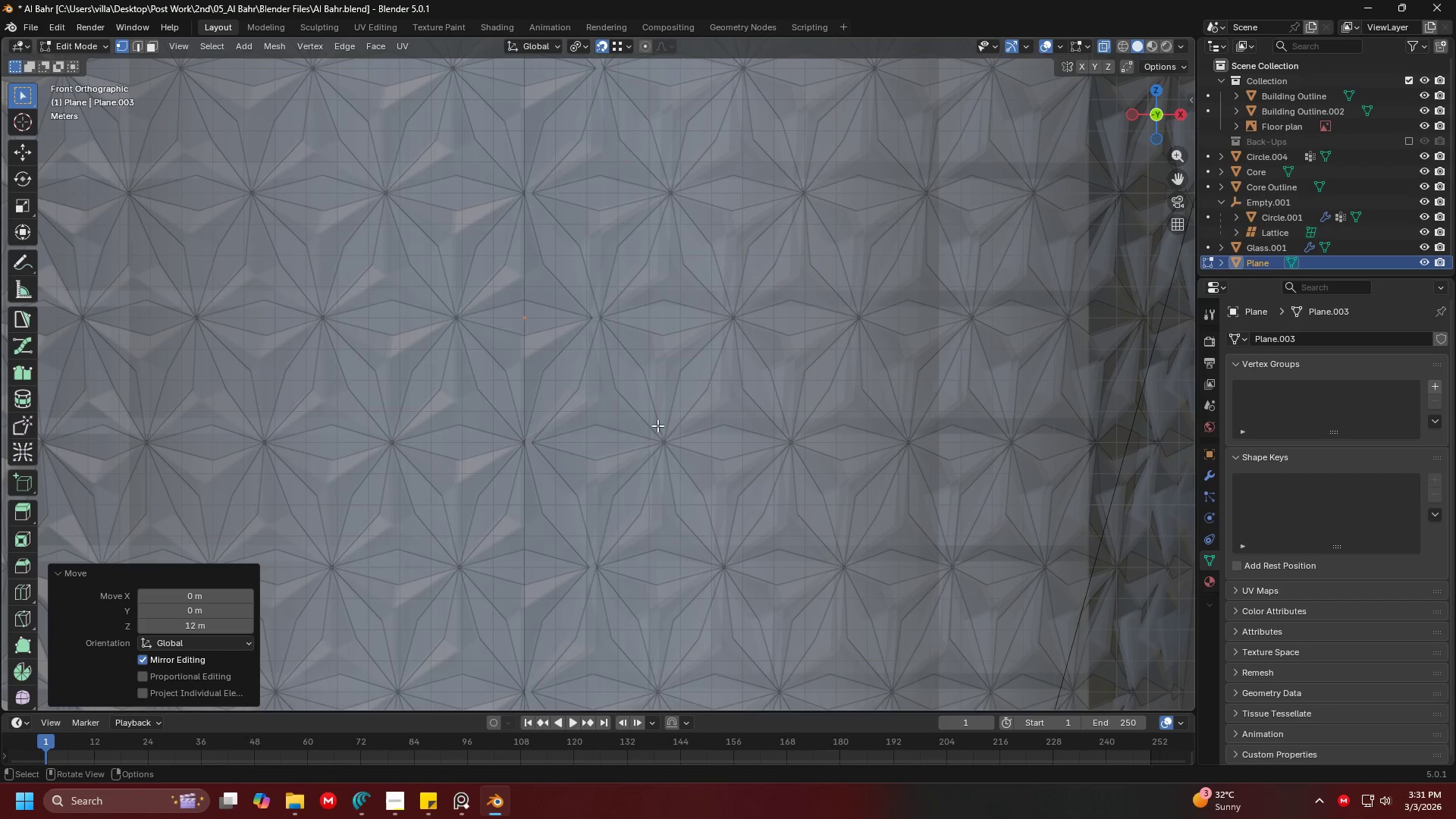 
hold_key(key=ShiftLeft, duration=0.5)
 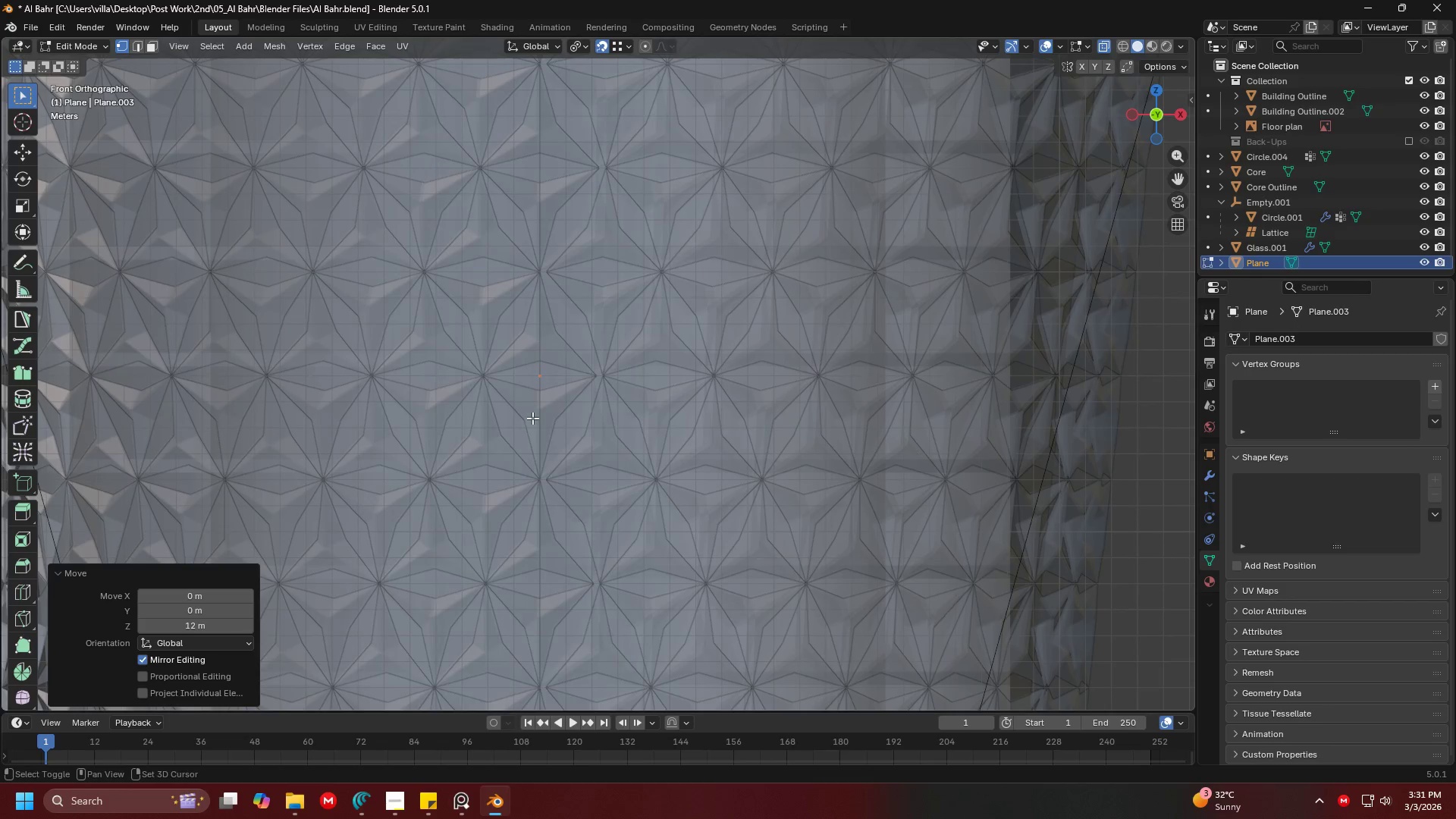 
hold_key(key=ShiftLeft, duration=0.95)
scroll: coordinate [532, 418], scroll_direction: down, amount: 1.0
 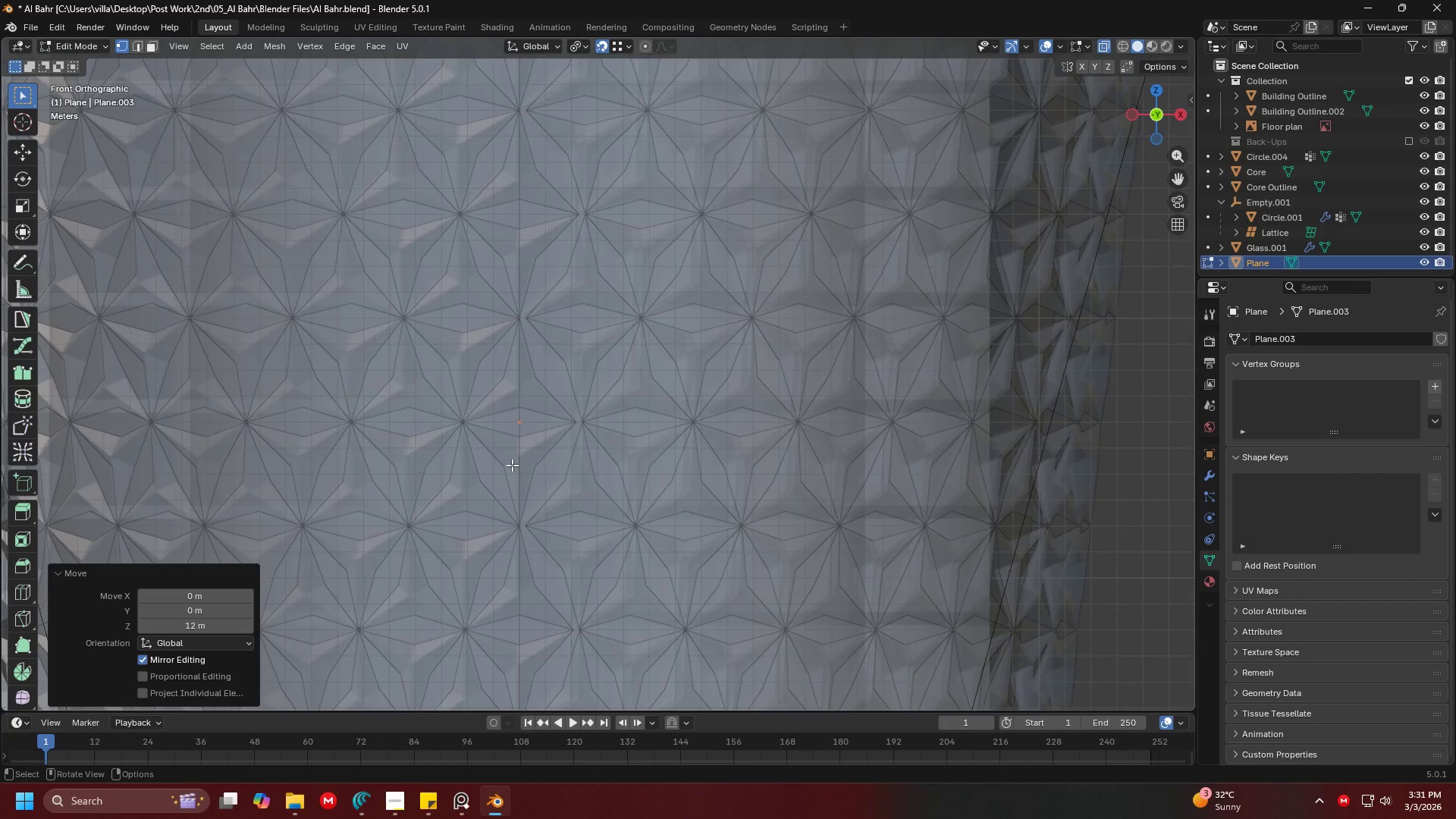 
hold_key(key=ShiftLeft, duration=0.34)
 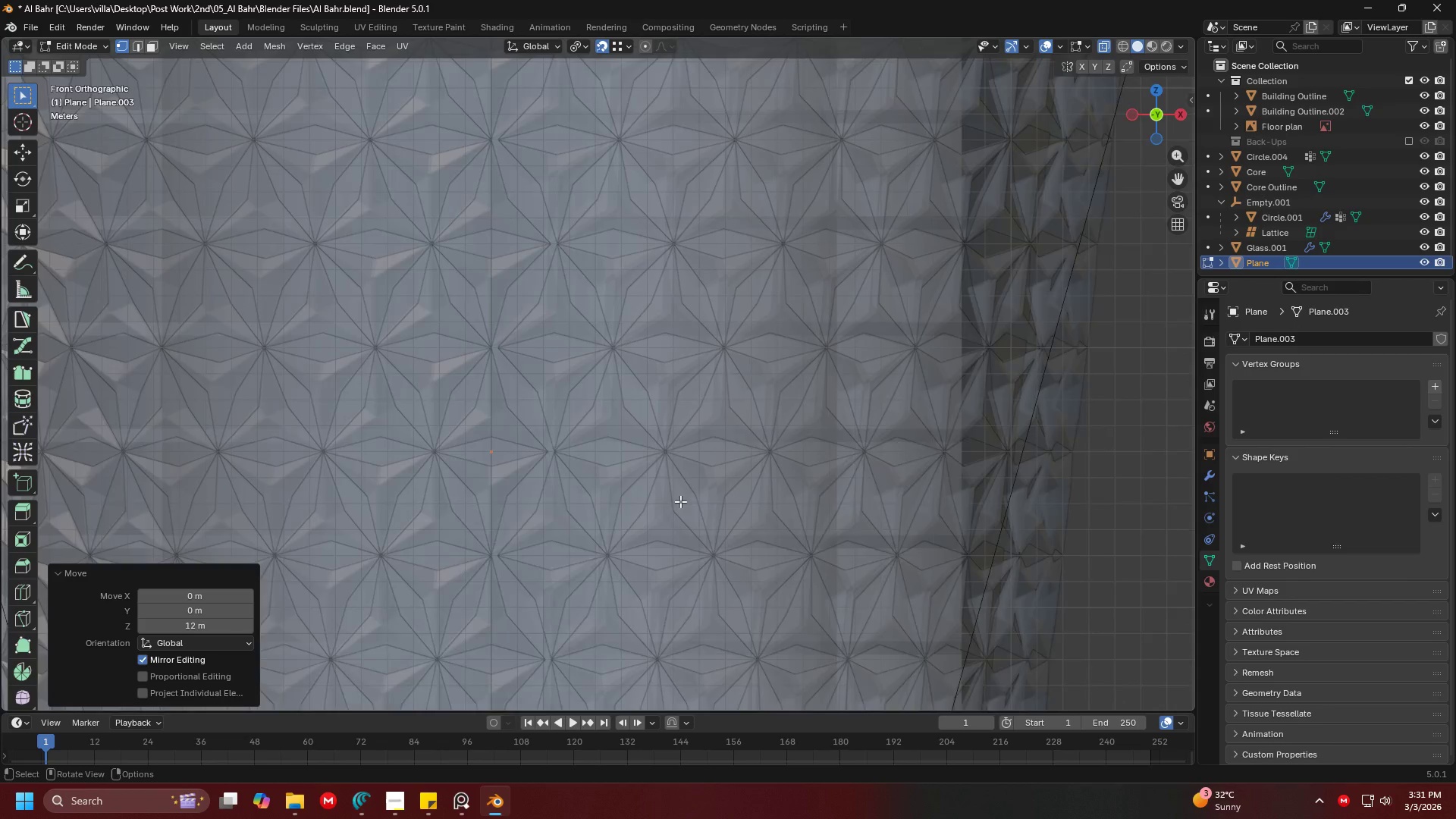 
key(Shift+ShiftLeft)
 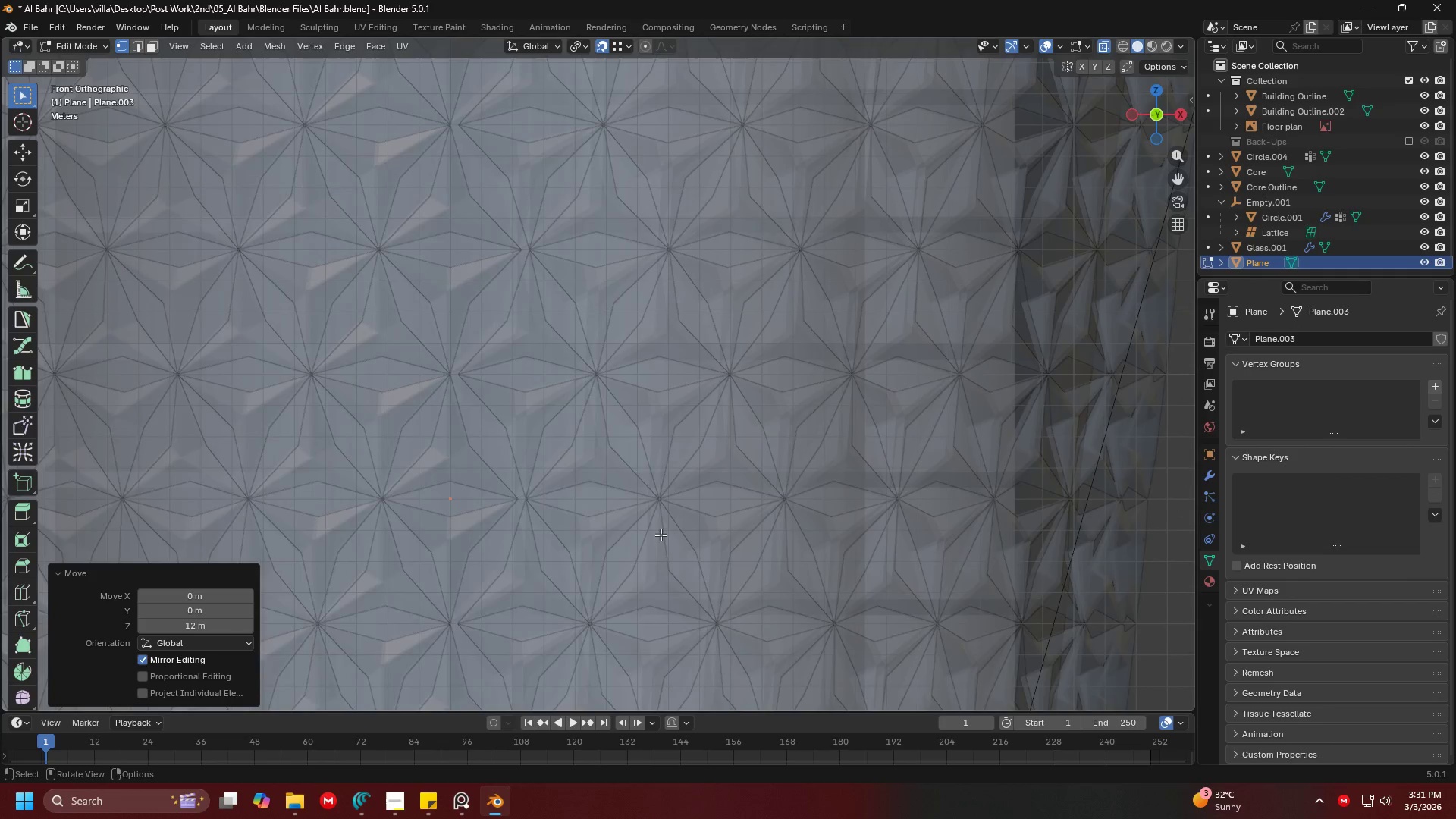 
scroll: coordinate [680, 501], scroll_direction: up, amount: 1.0
 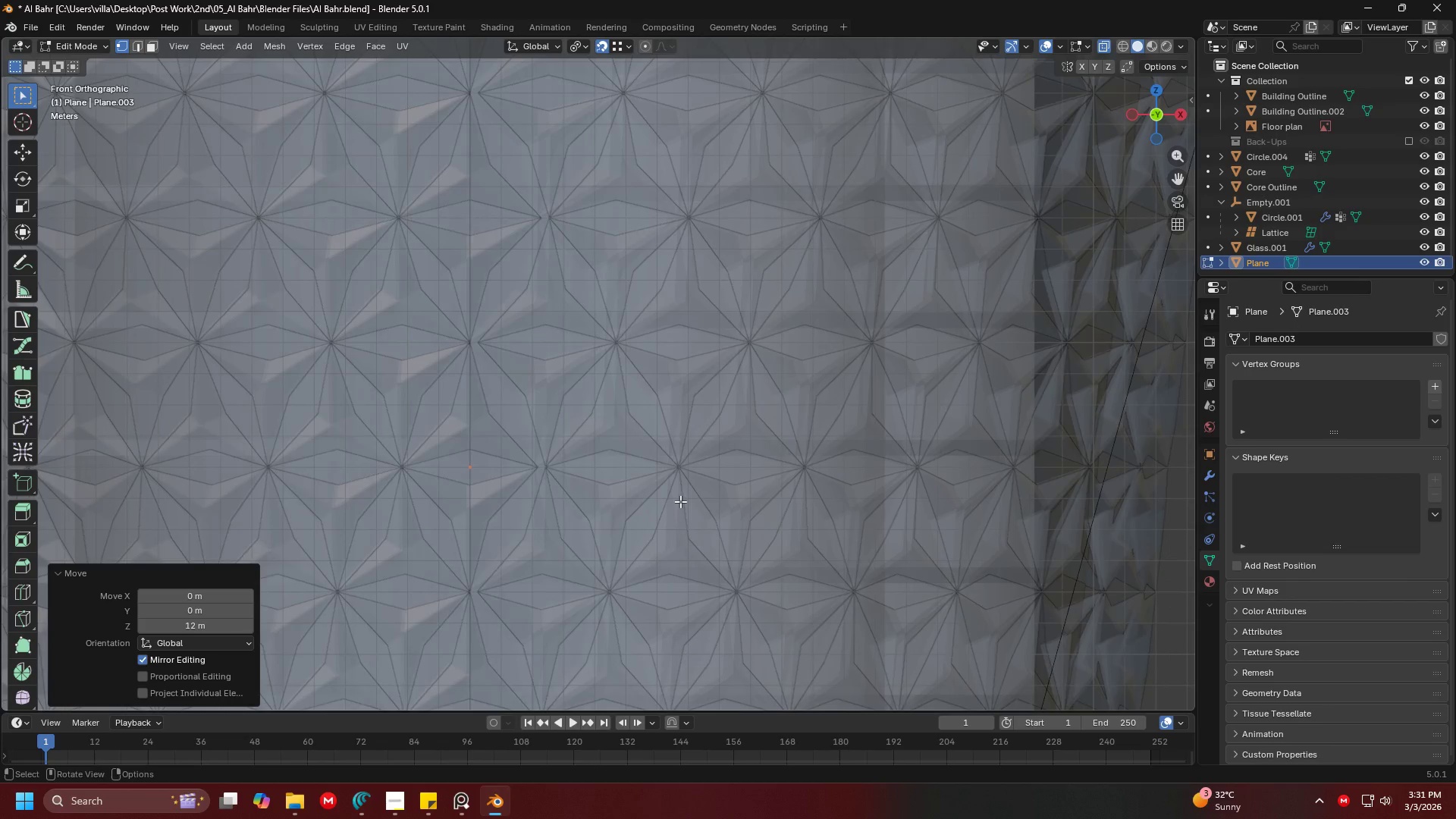 
key(Shift+ShiftLeft)
 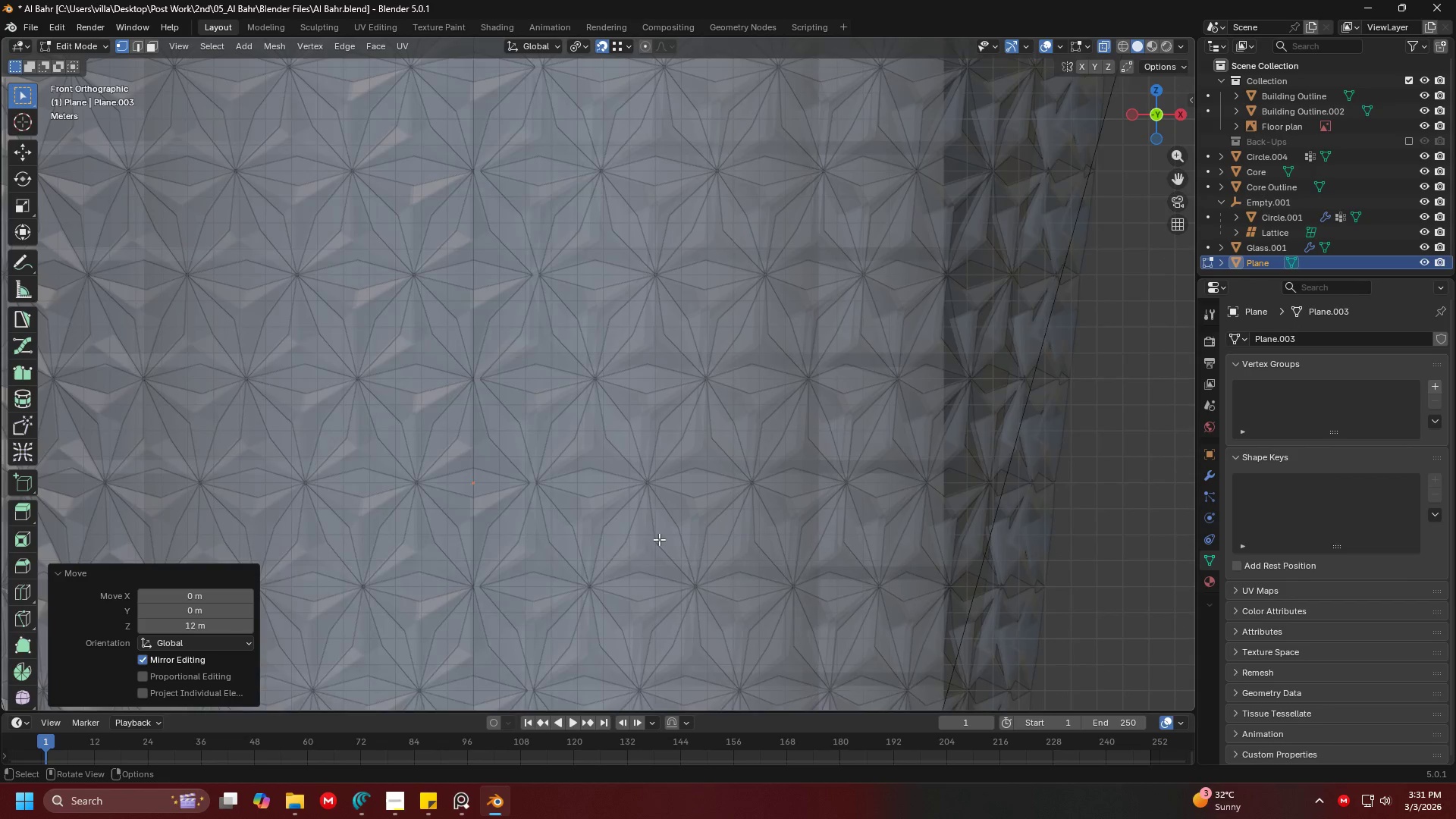 
scroll: coordinate [661, 535], scroll_direction: down, amount: 1.0
 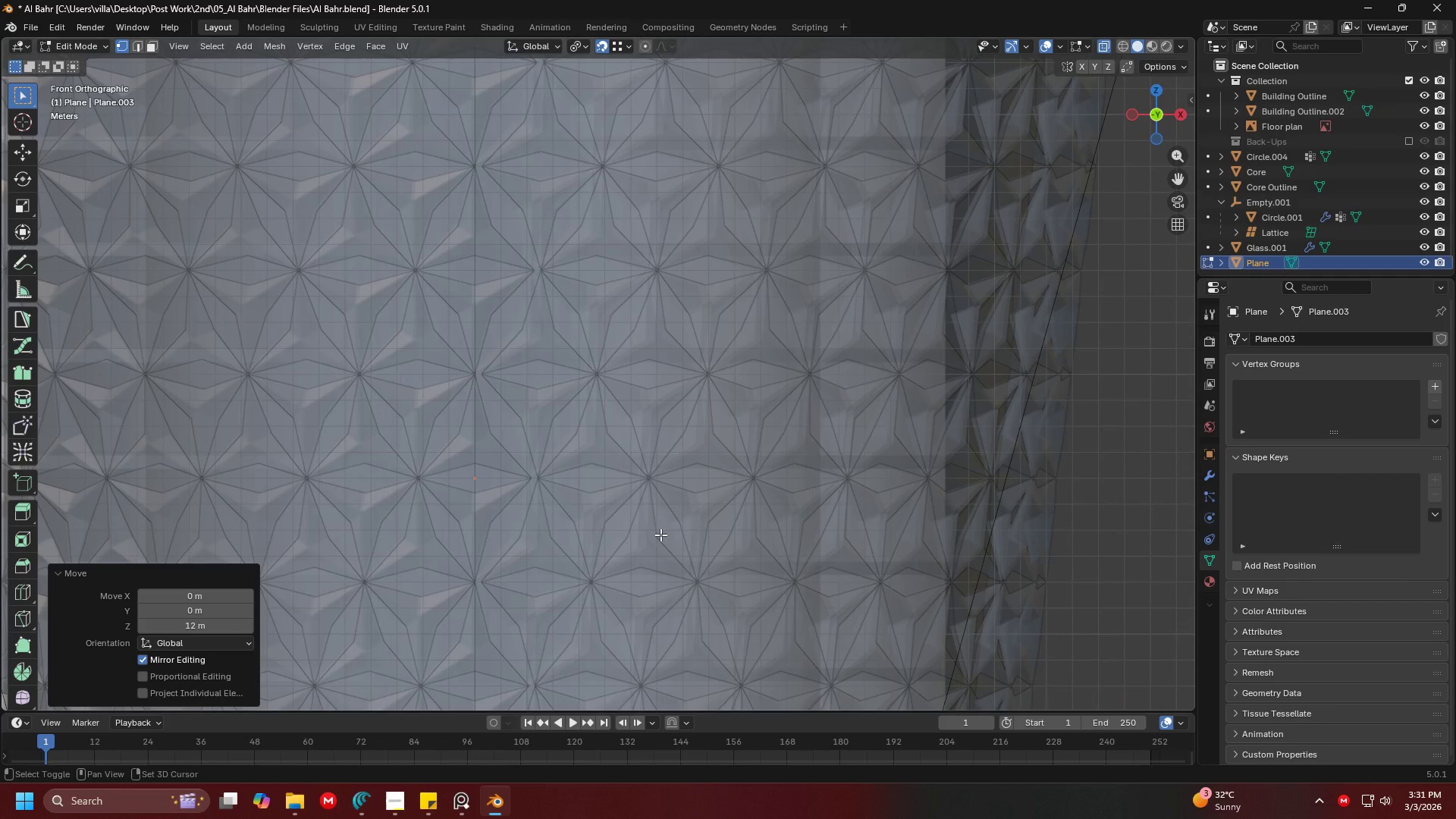 
key(Shift+ShiftLeft)
 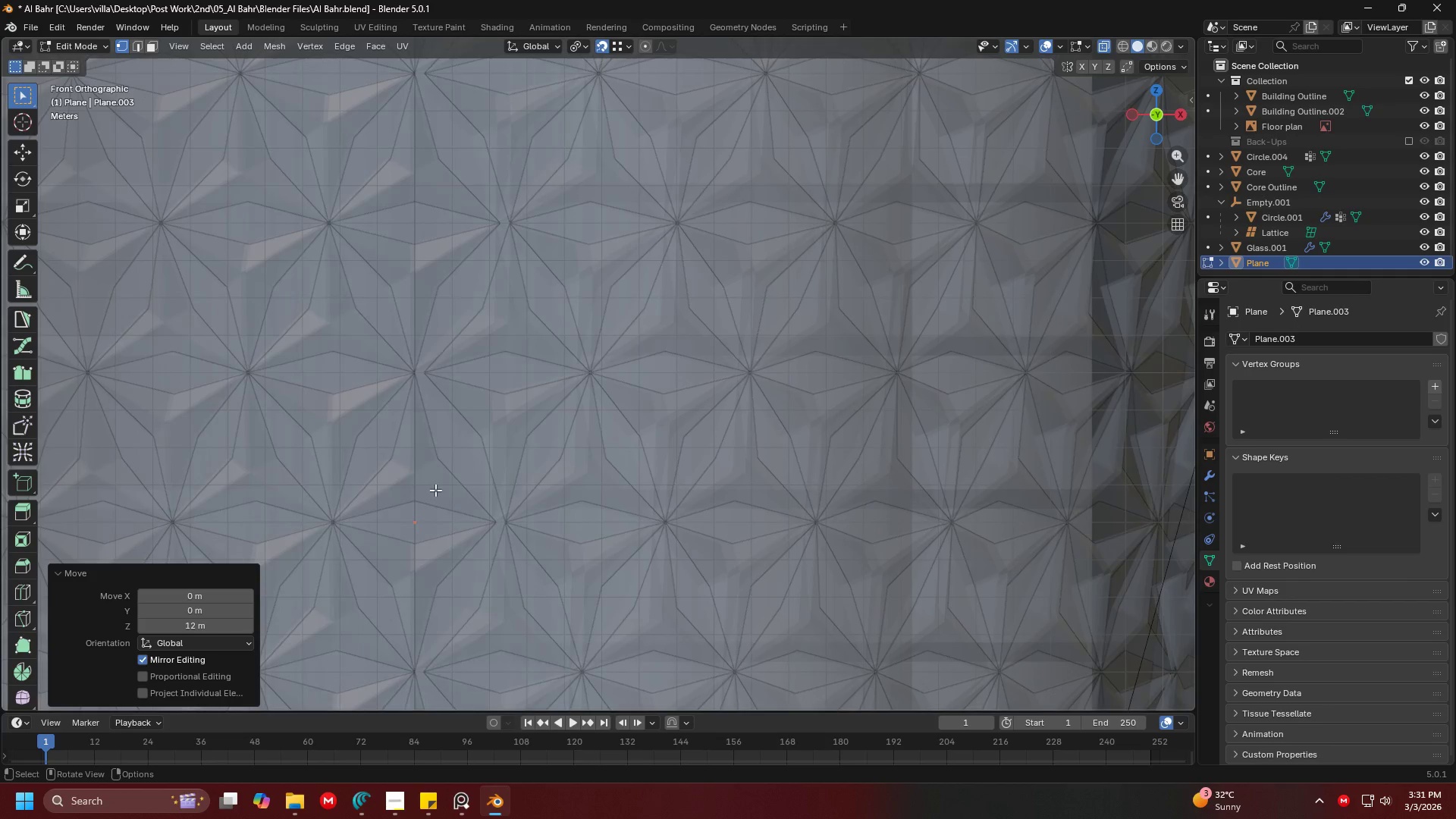 
scroll: coordinate [516, 488], scroll_direction: up, amount: 2.0
 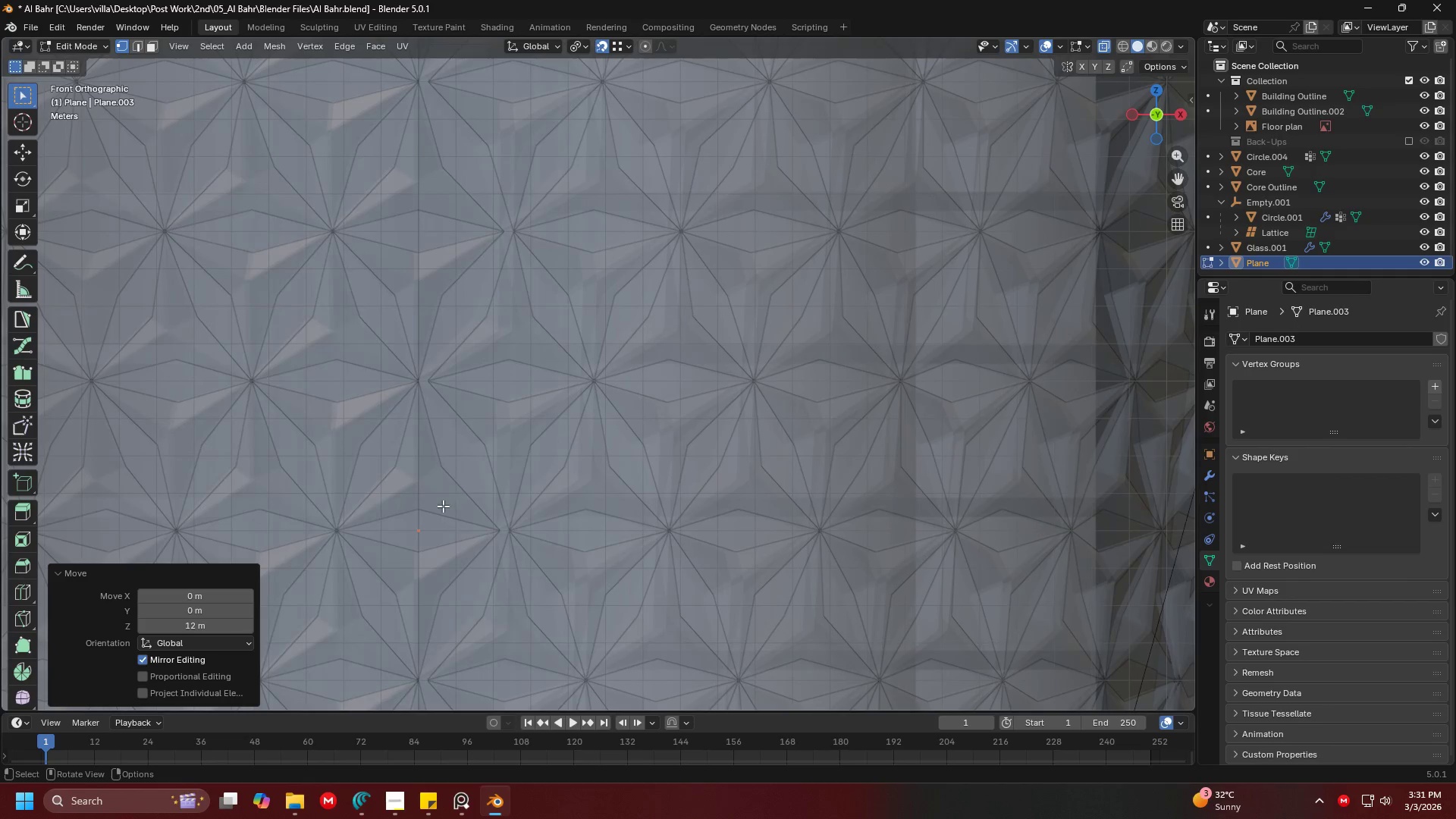 
hold_key(key=ShiftLeft, duration=0.41)
 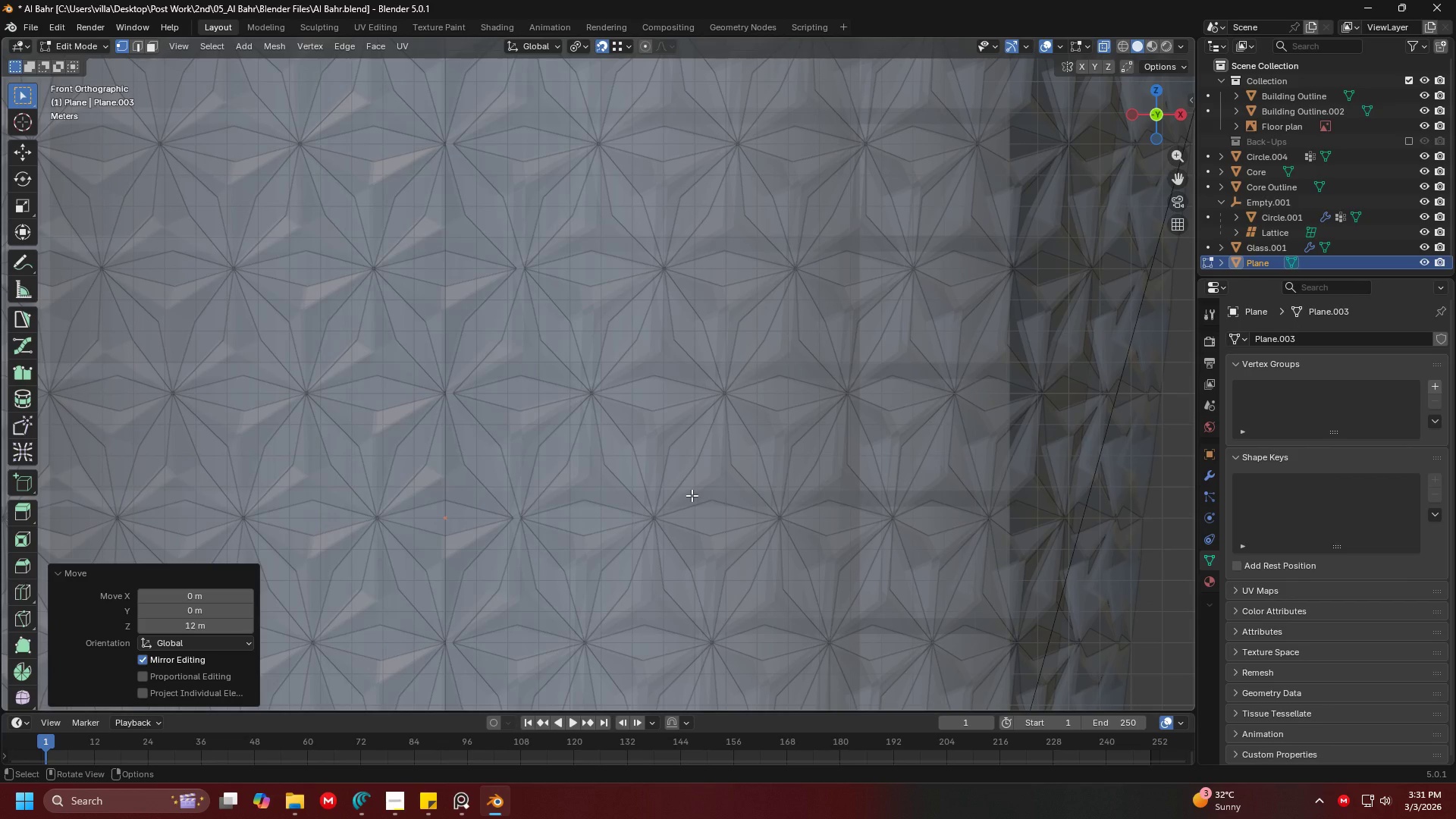 
scroll: coordinate [435, 490], scroll_direction: down, amount: 1.0
 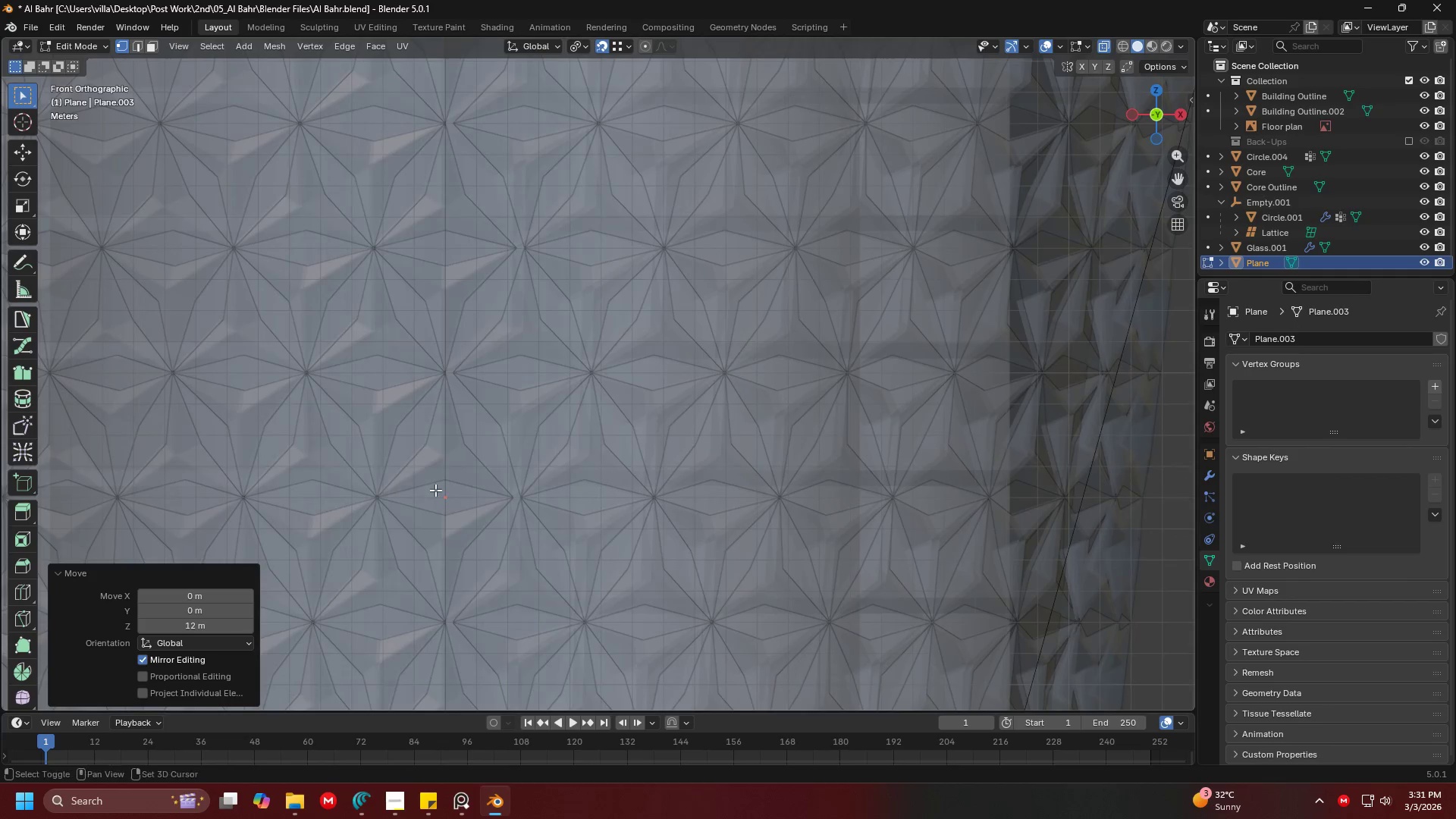 
hold_key(key=ShiftLeft, duration=0.72)
 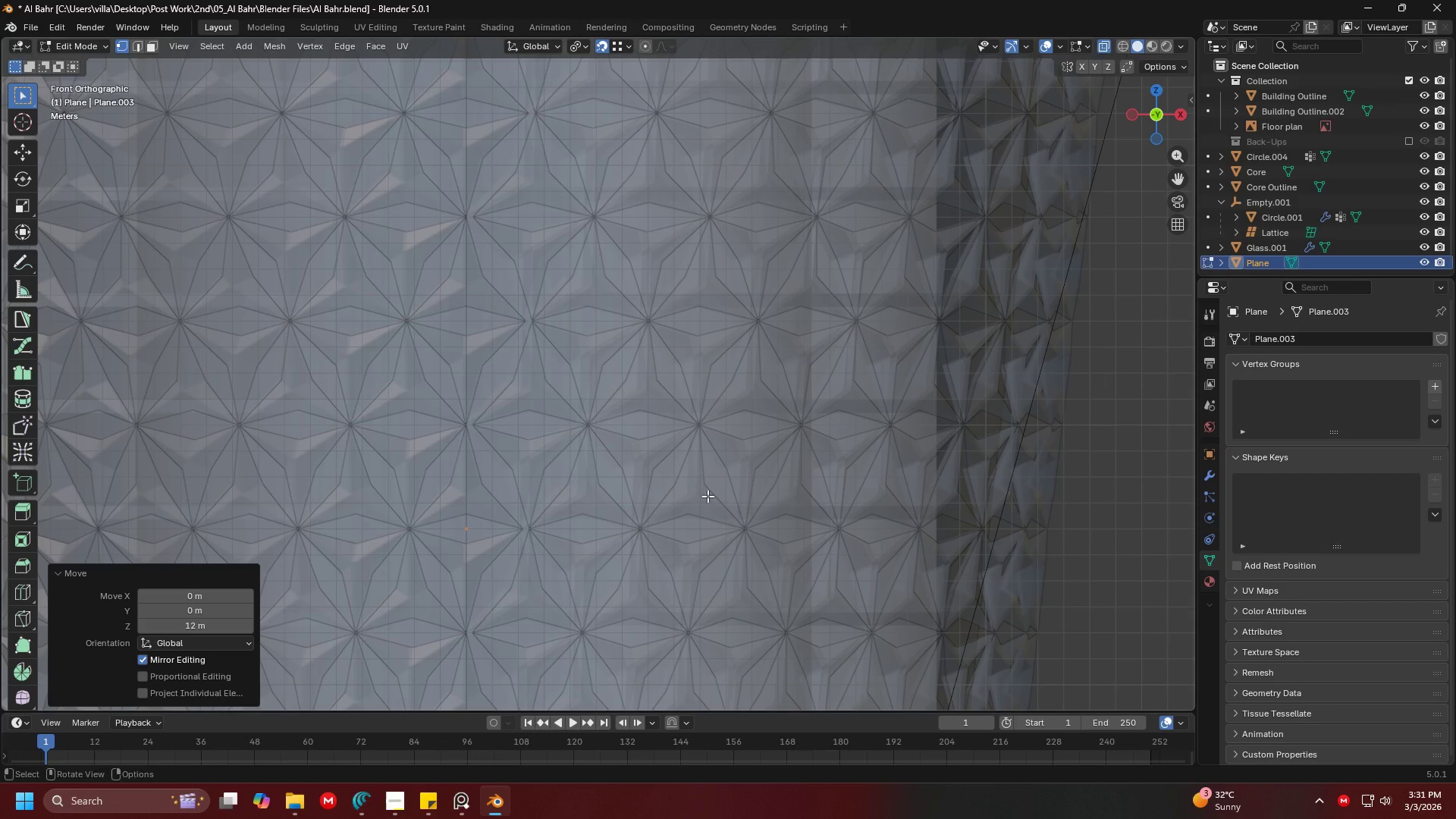 
scroll: coordinate [692, 495], scroll_direction: down, amount: 1.0
 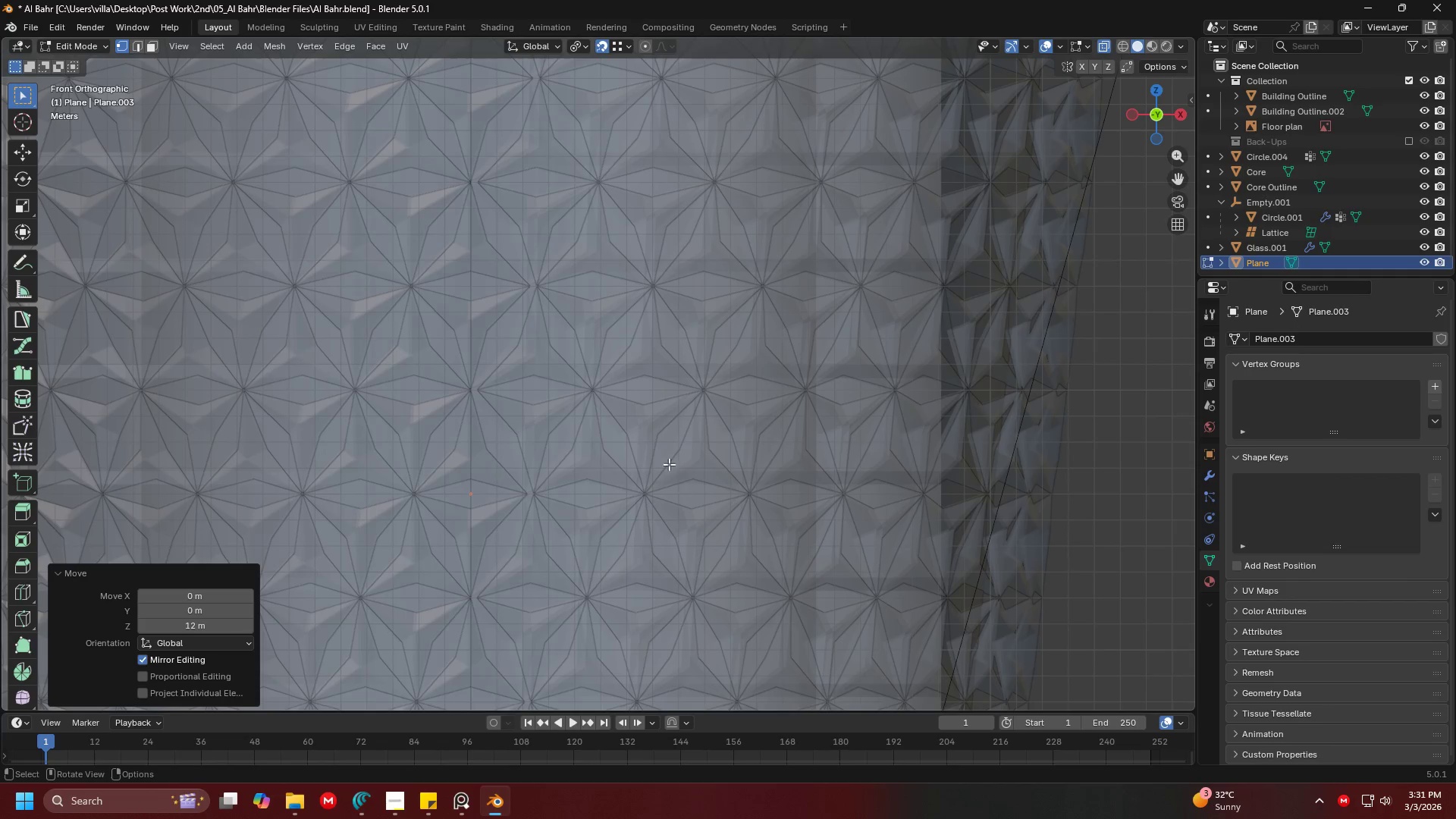 
hold_key(key=ShiftLeft, duration=0.39)
 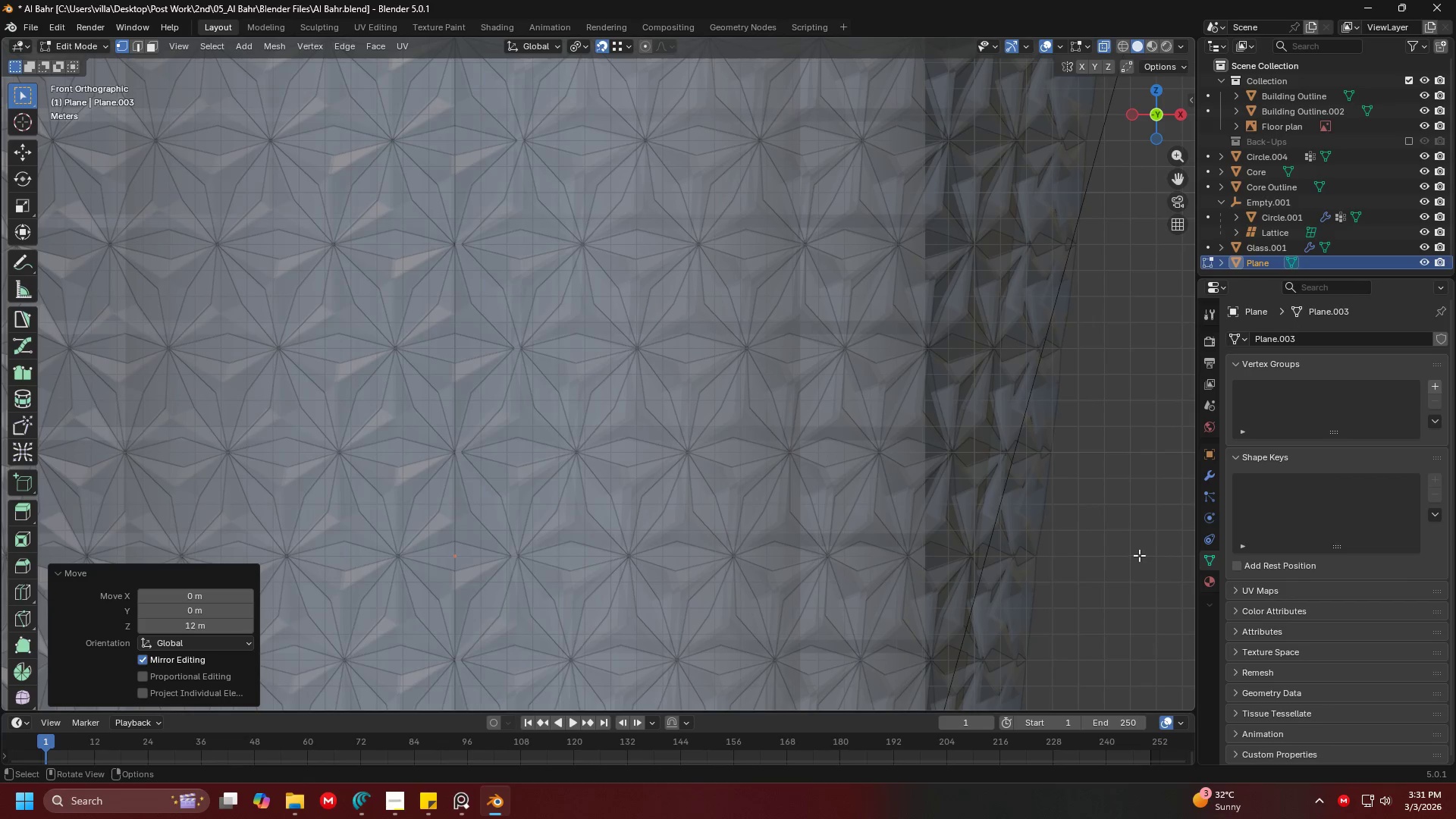 
key(Shift+ShiftLeft)
 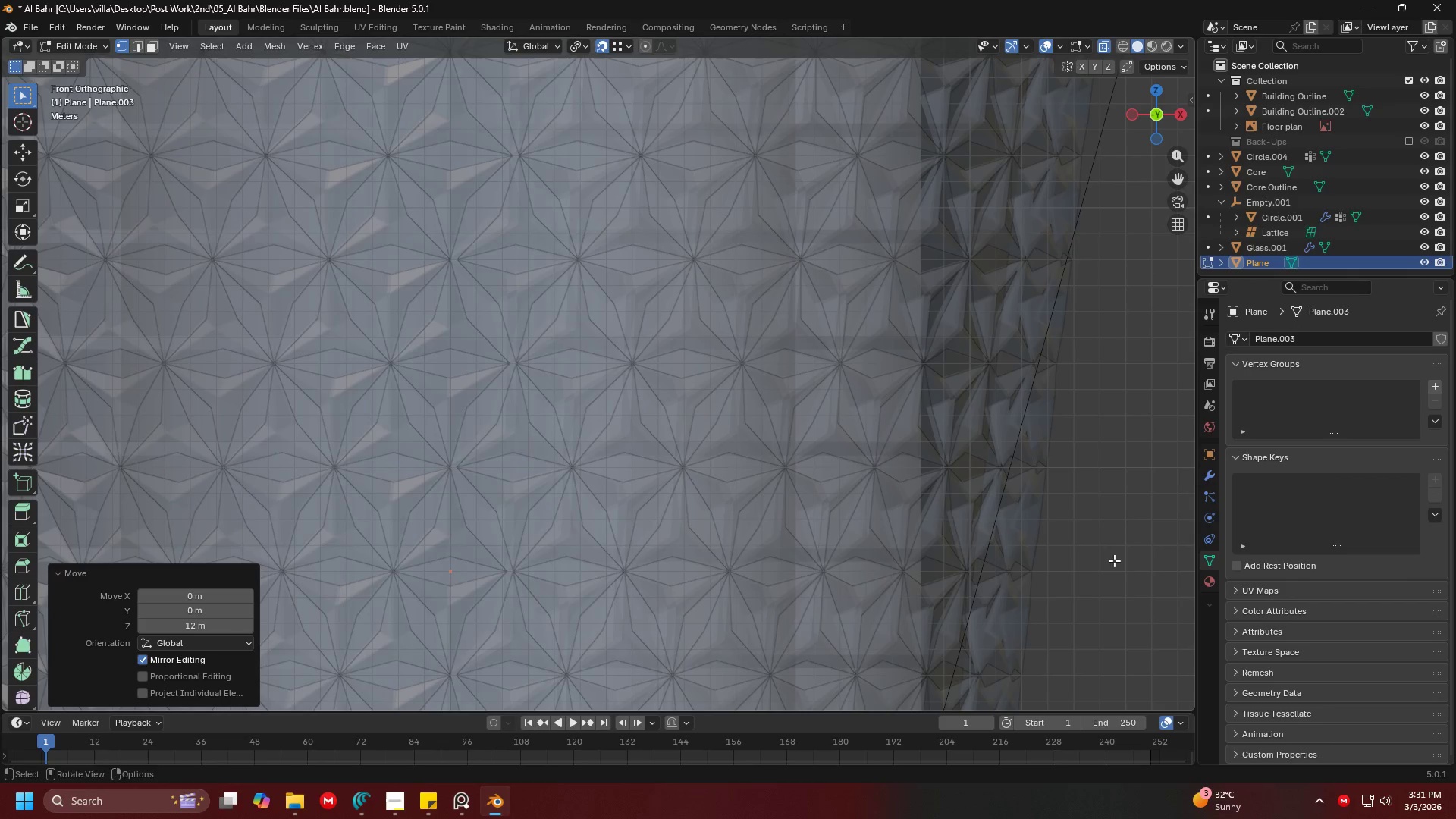 
type(g4)
 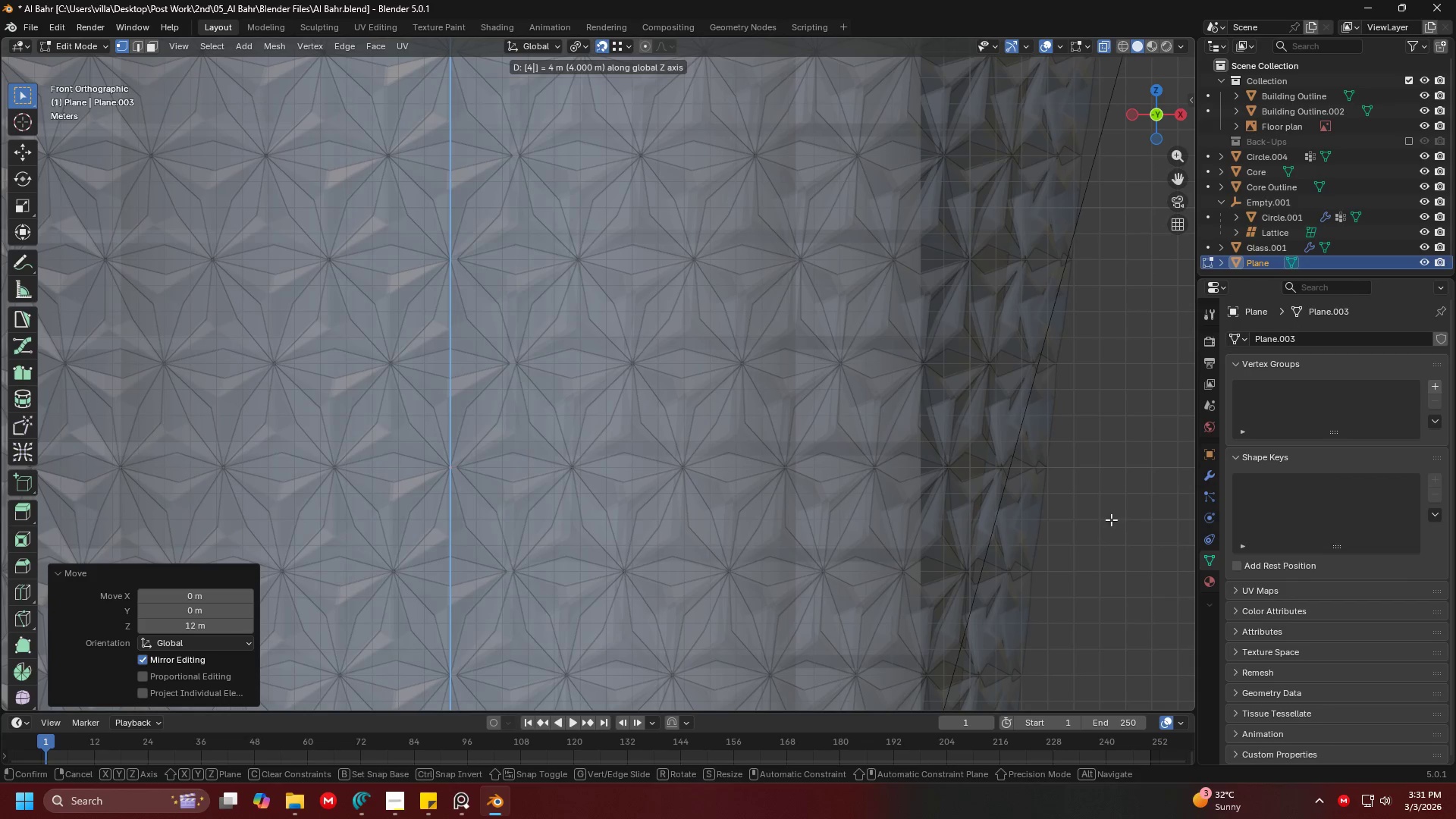 
key(Enter)
 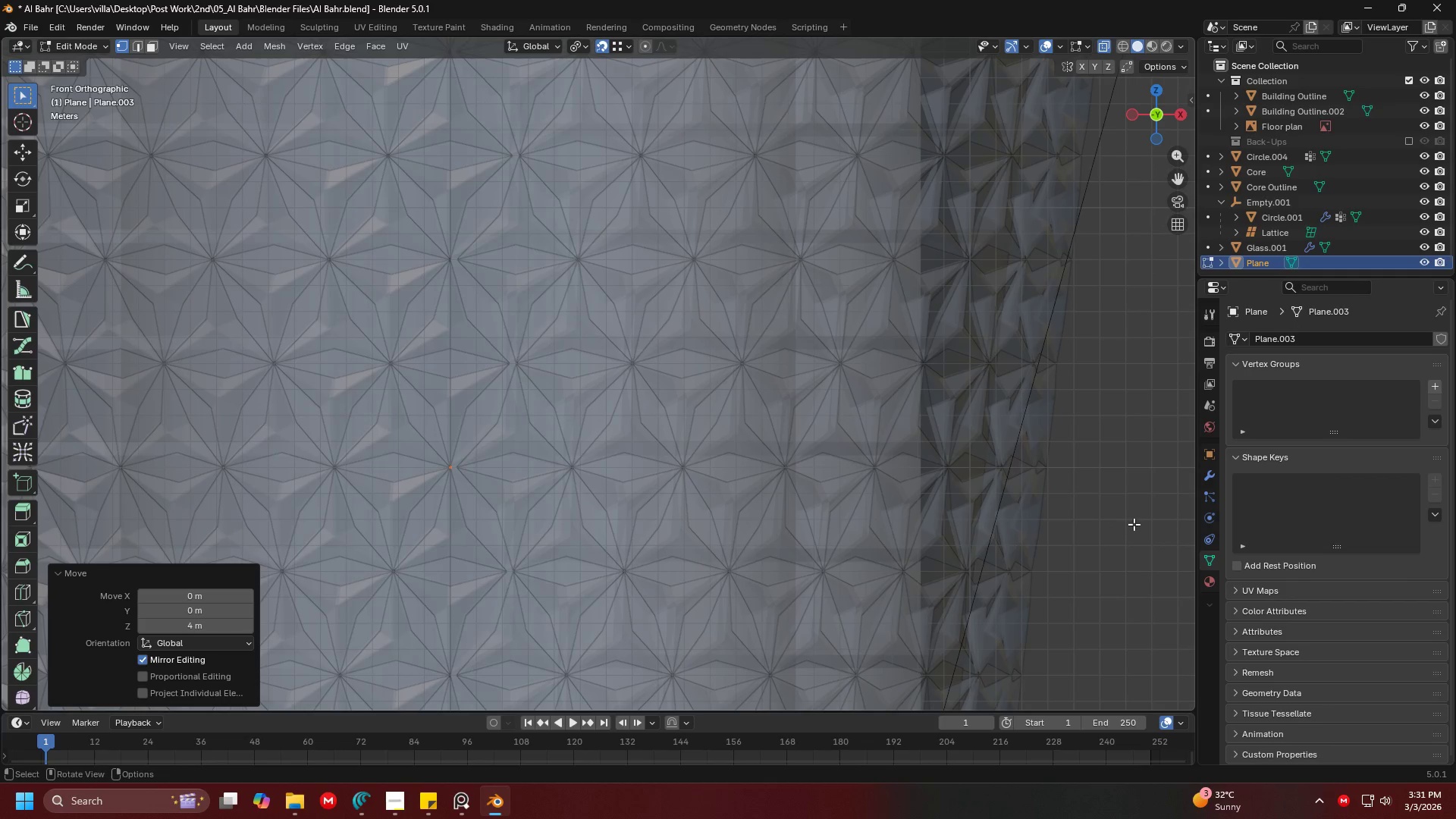 
hold_key(key=ShiftLeft, duration=0.59)
 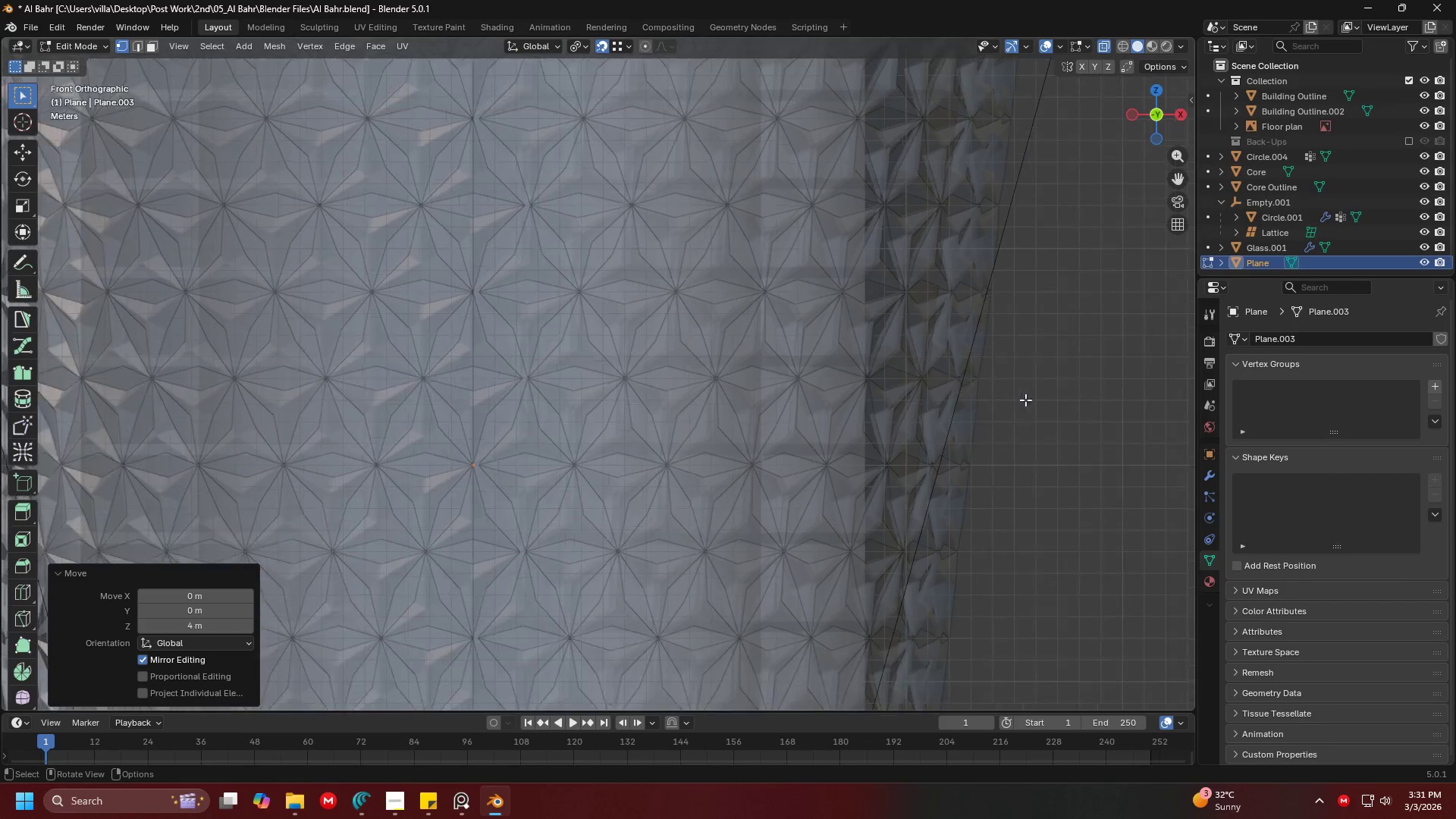 
hold_key(key=ShiftLeft, duration=0.47)
 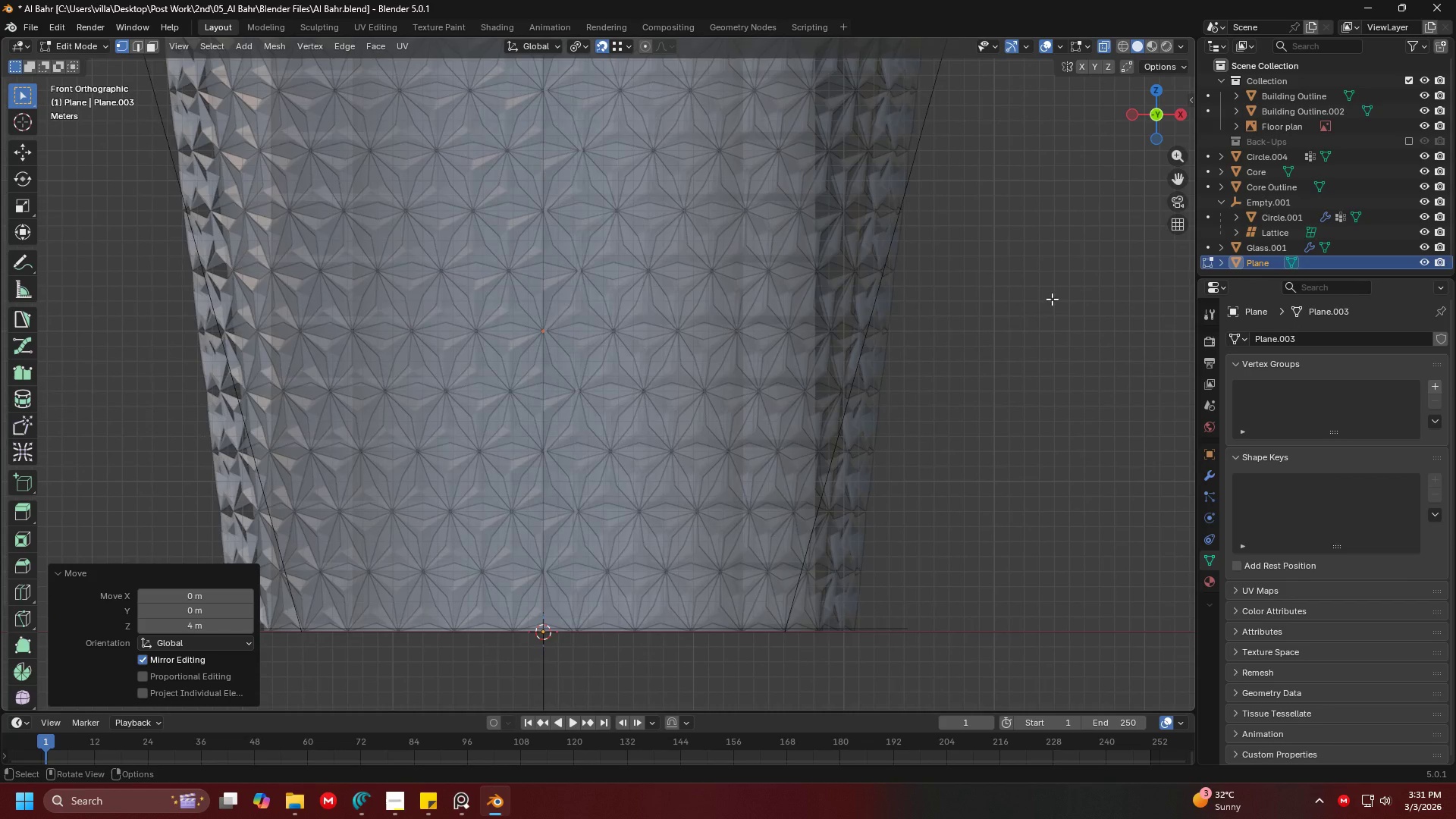 
scroll: coordinate [1024, 334], scroll_direction: down, amount: 4.0
 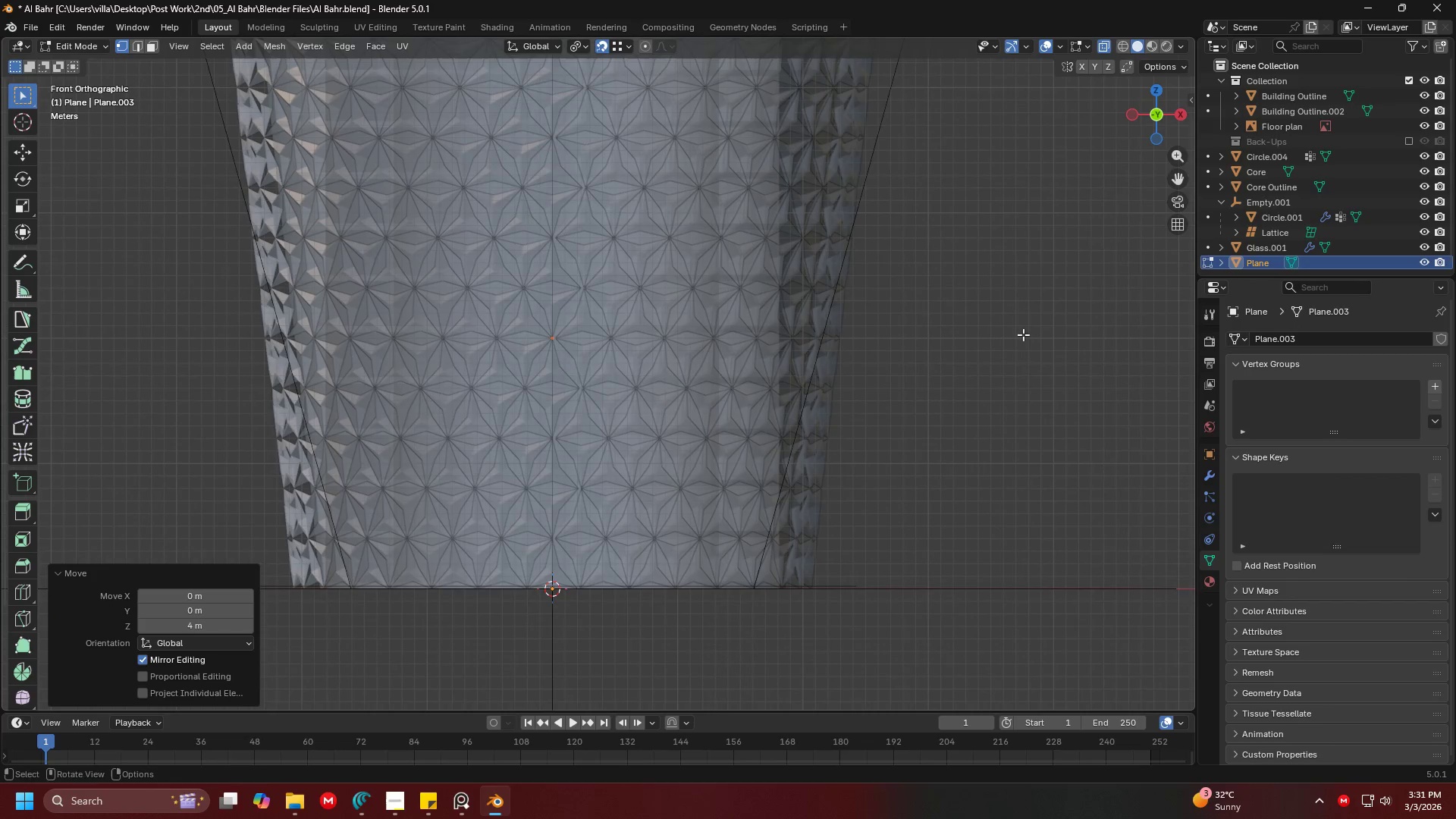 
key(Control+Z)
 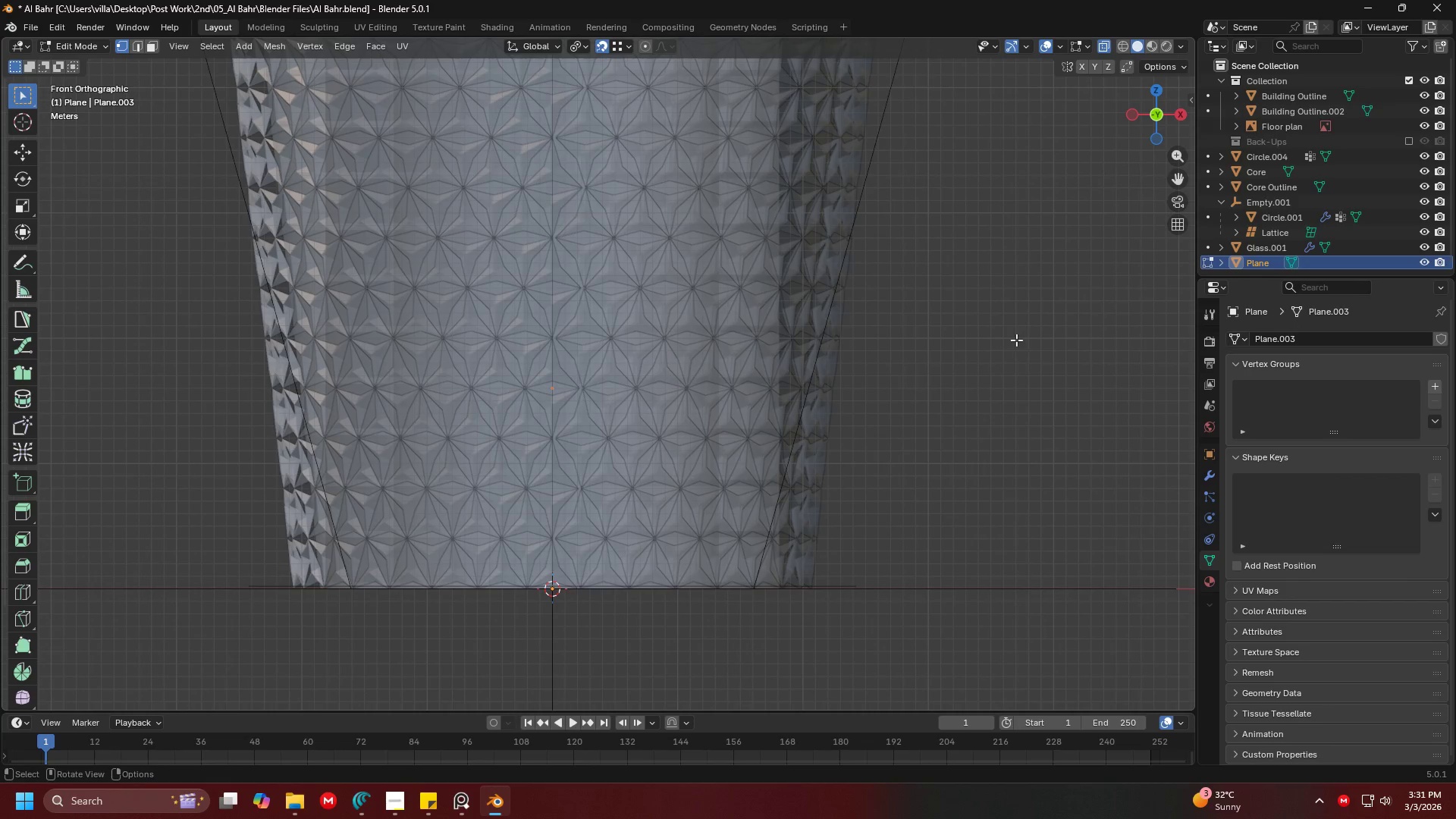 
key(Control+Shift+Z)
 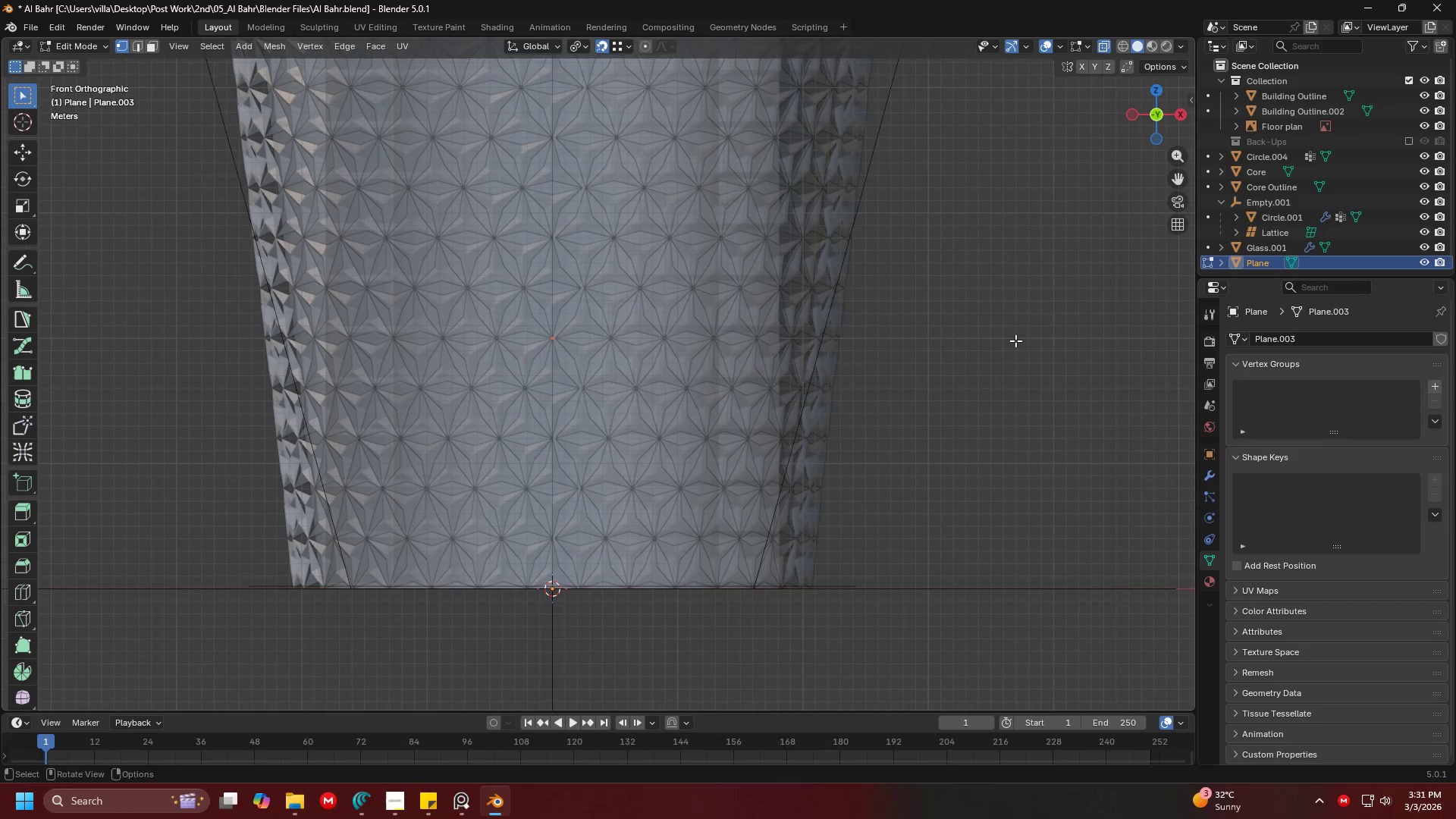 
hold_key(key=ShiftLeft, duration=0.36)
 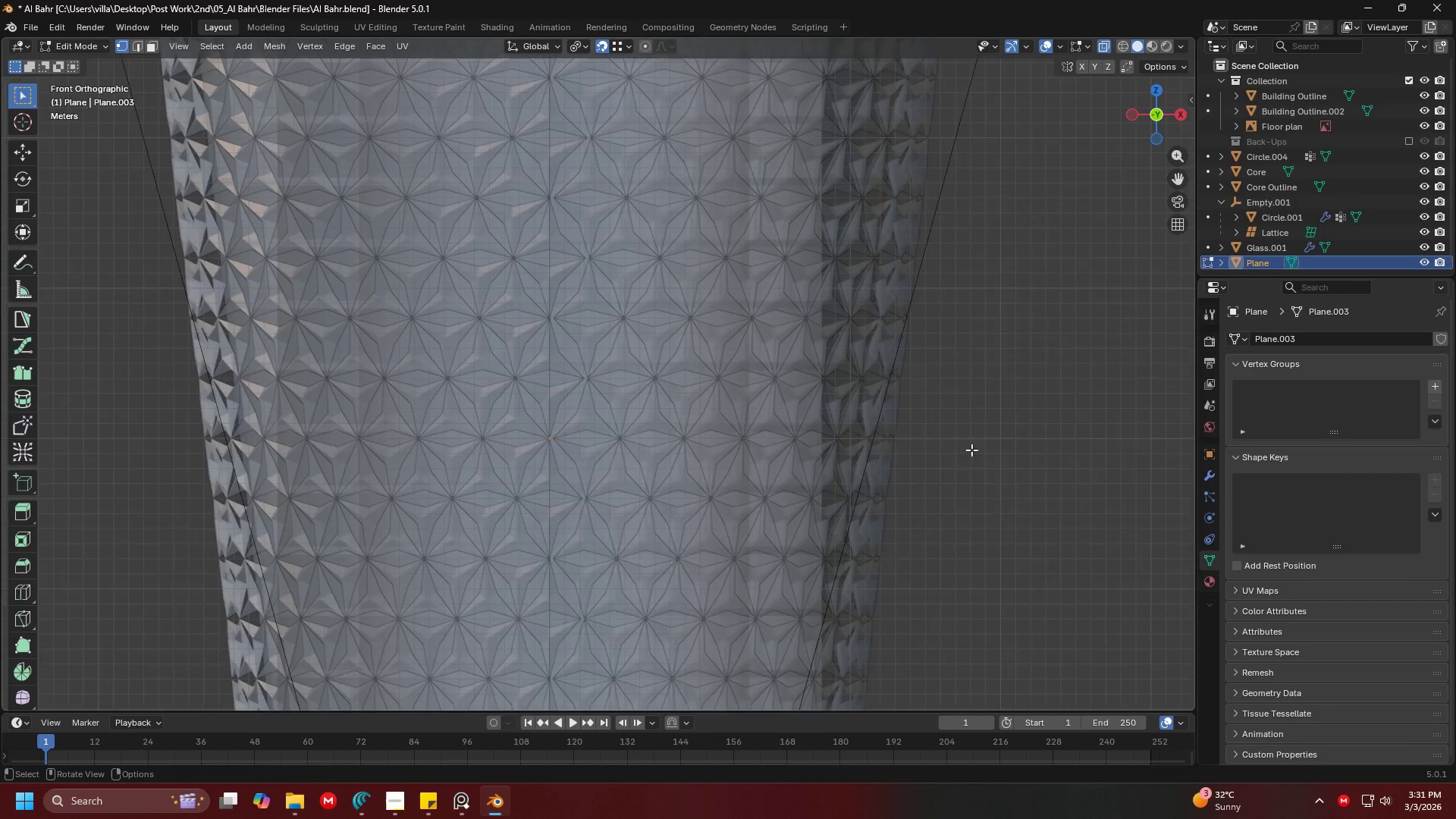 
hold_key(key=ShiftLeft, duration=0.33)
 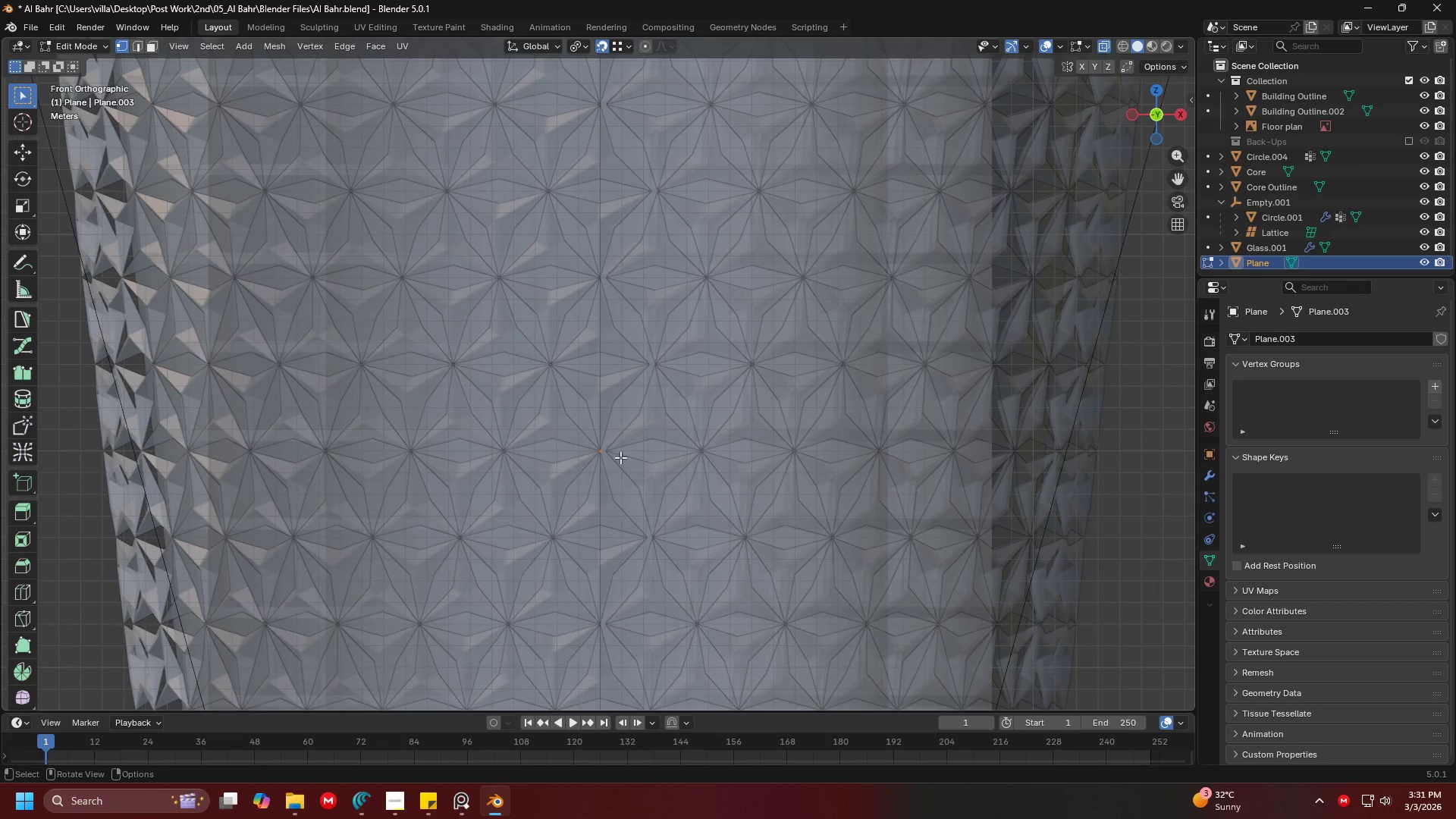 
scroll: coordinate [859, 484], scroll_direction: up, amount: 3.0
 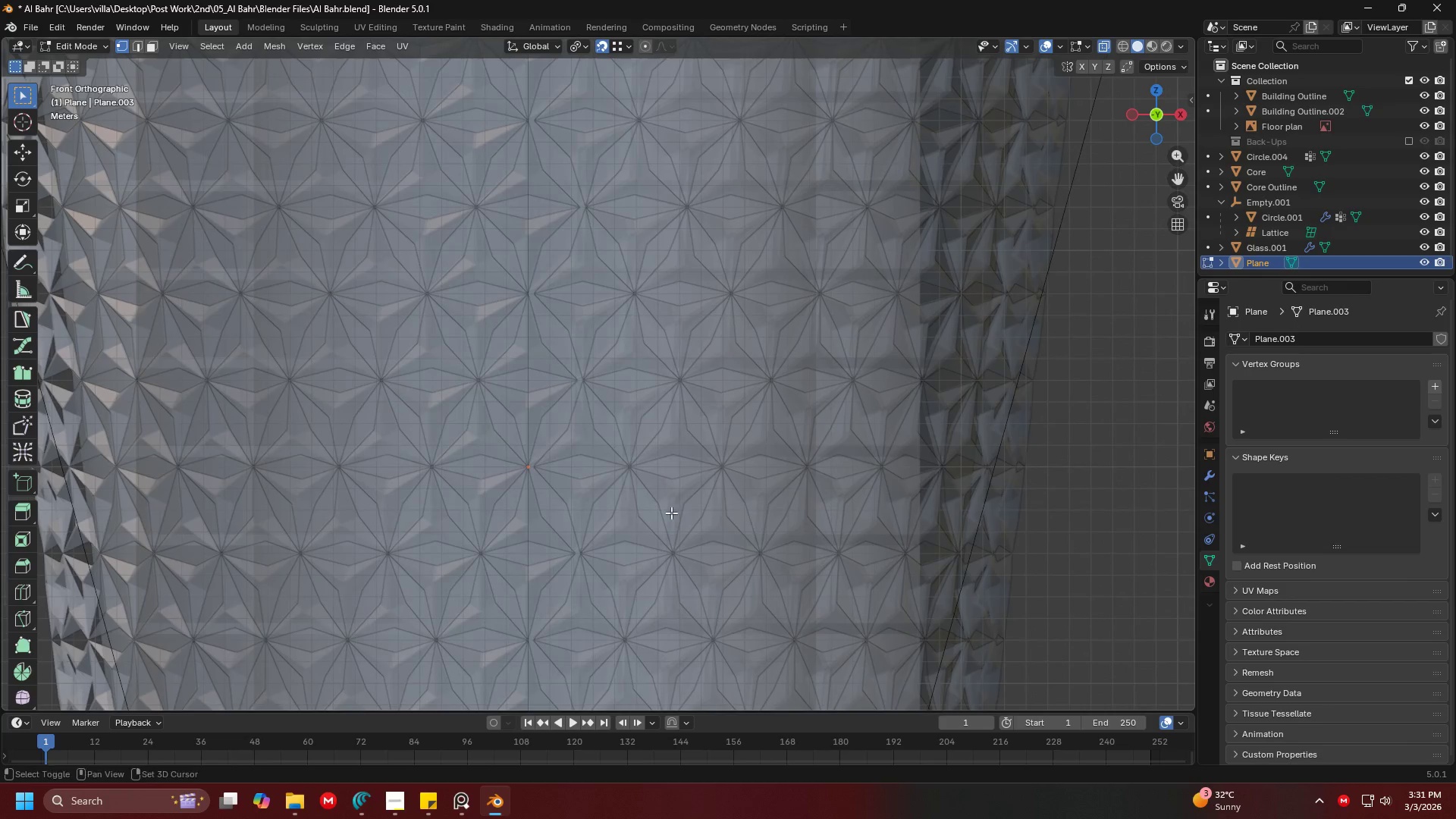 
key(Shift+ShiftLeft)
 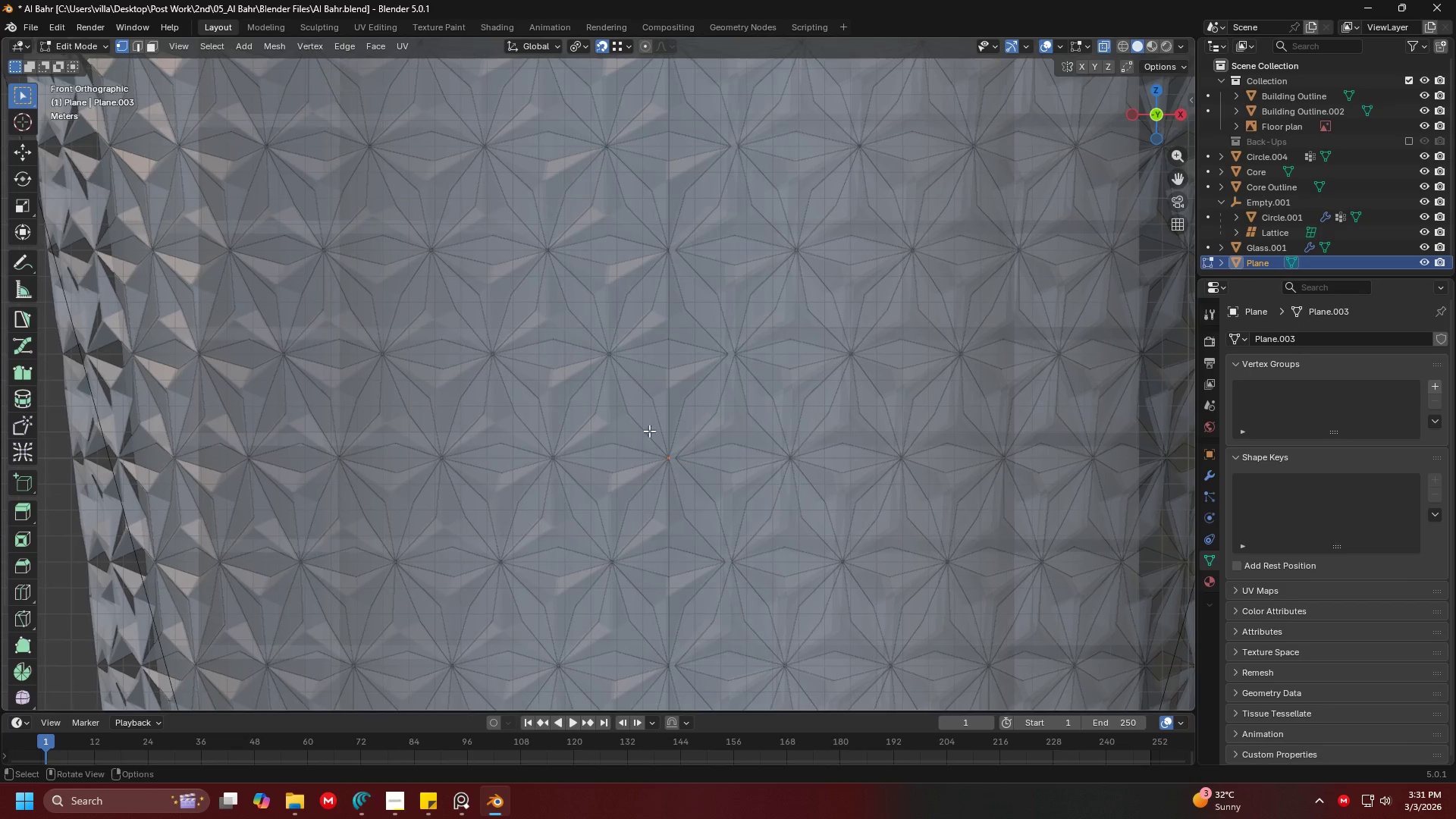 
scroll: coordinate [533, 448], scroll_direction: up, amount: 1.0
 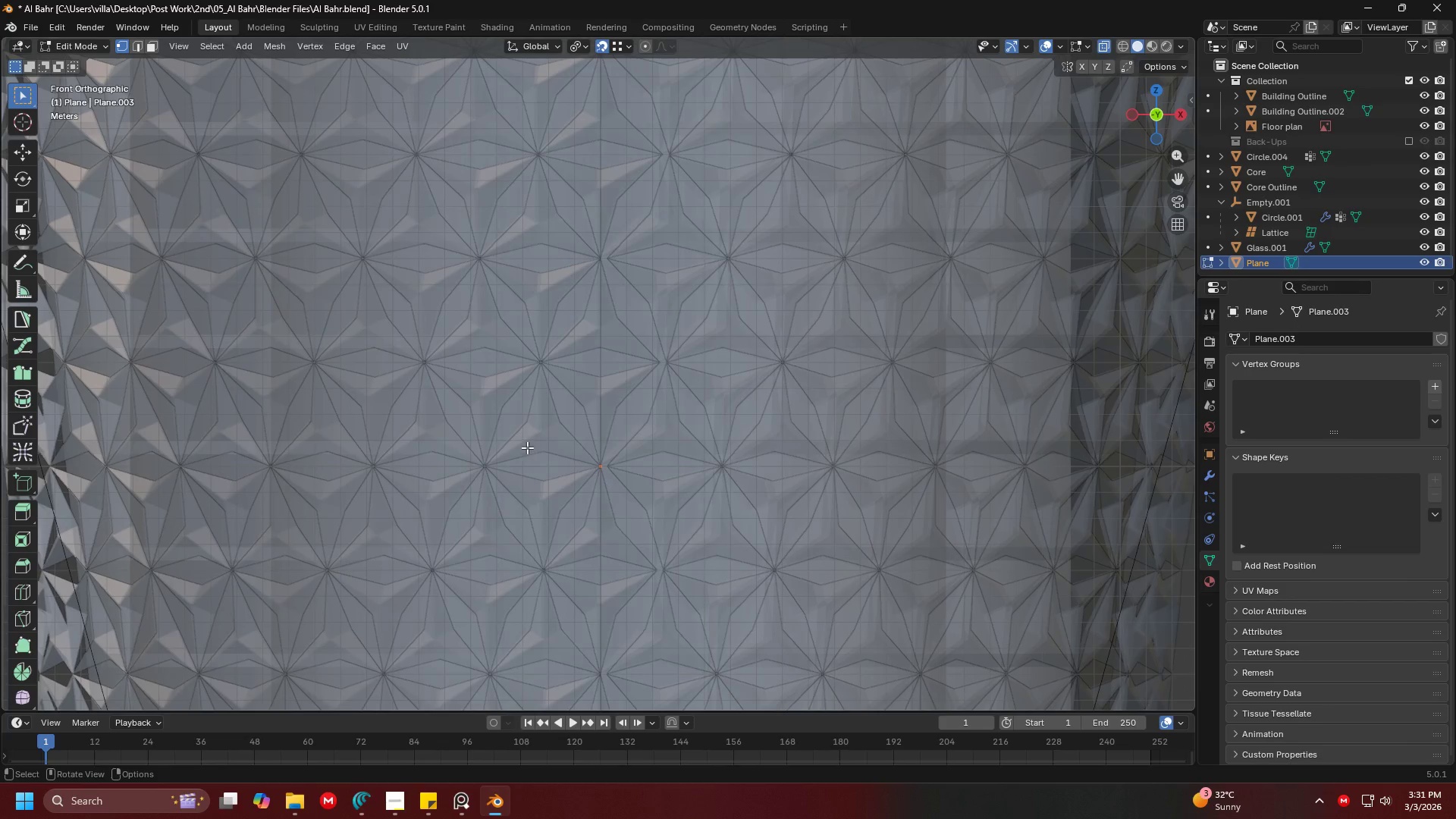 
key(Alt+AltLeft)
 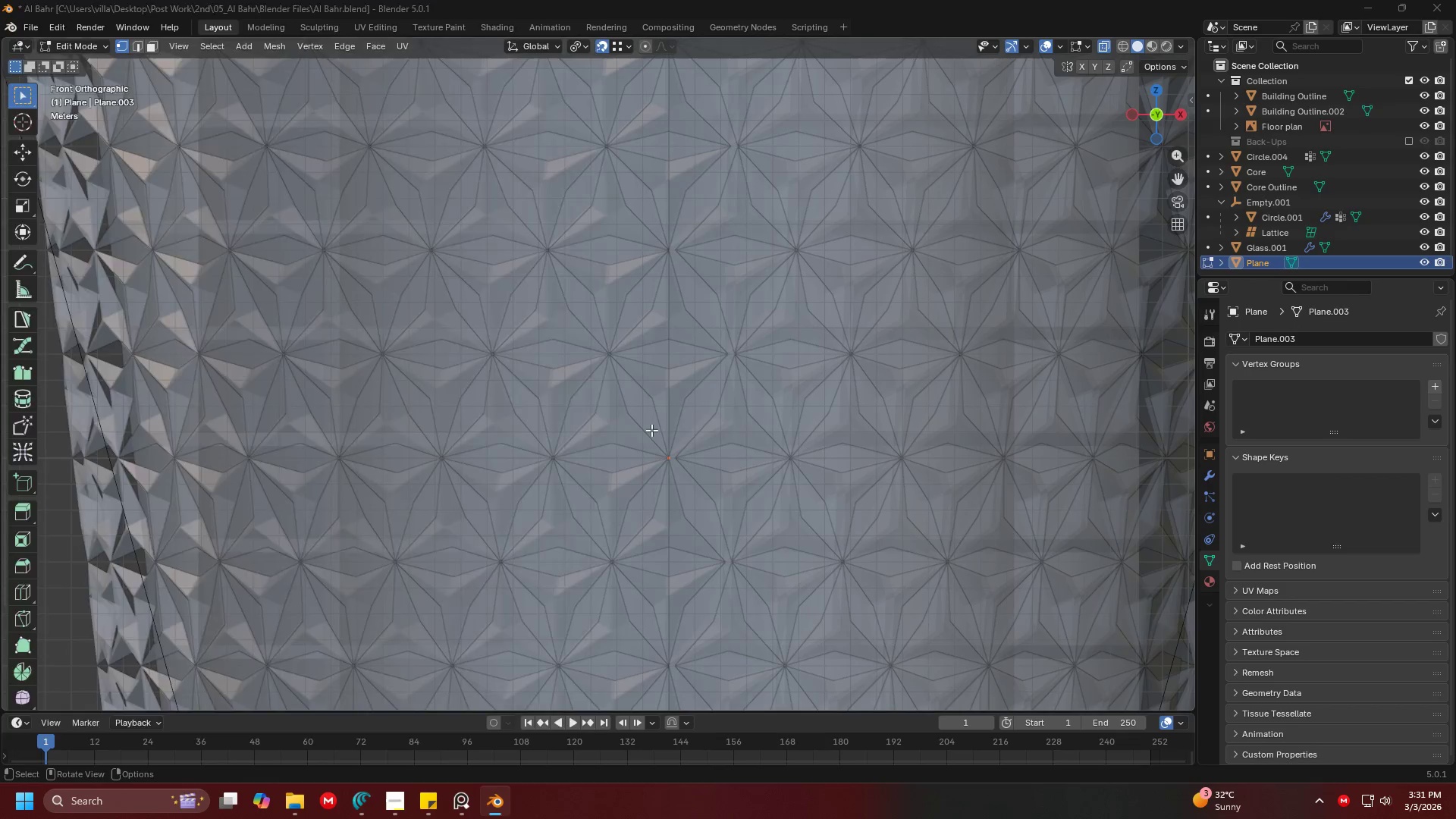 
key(Alt+Tab)
 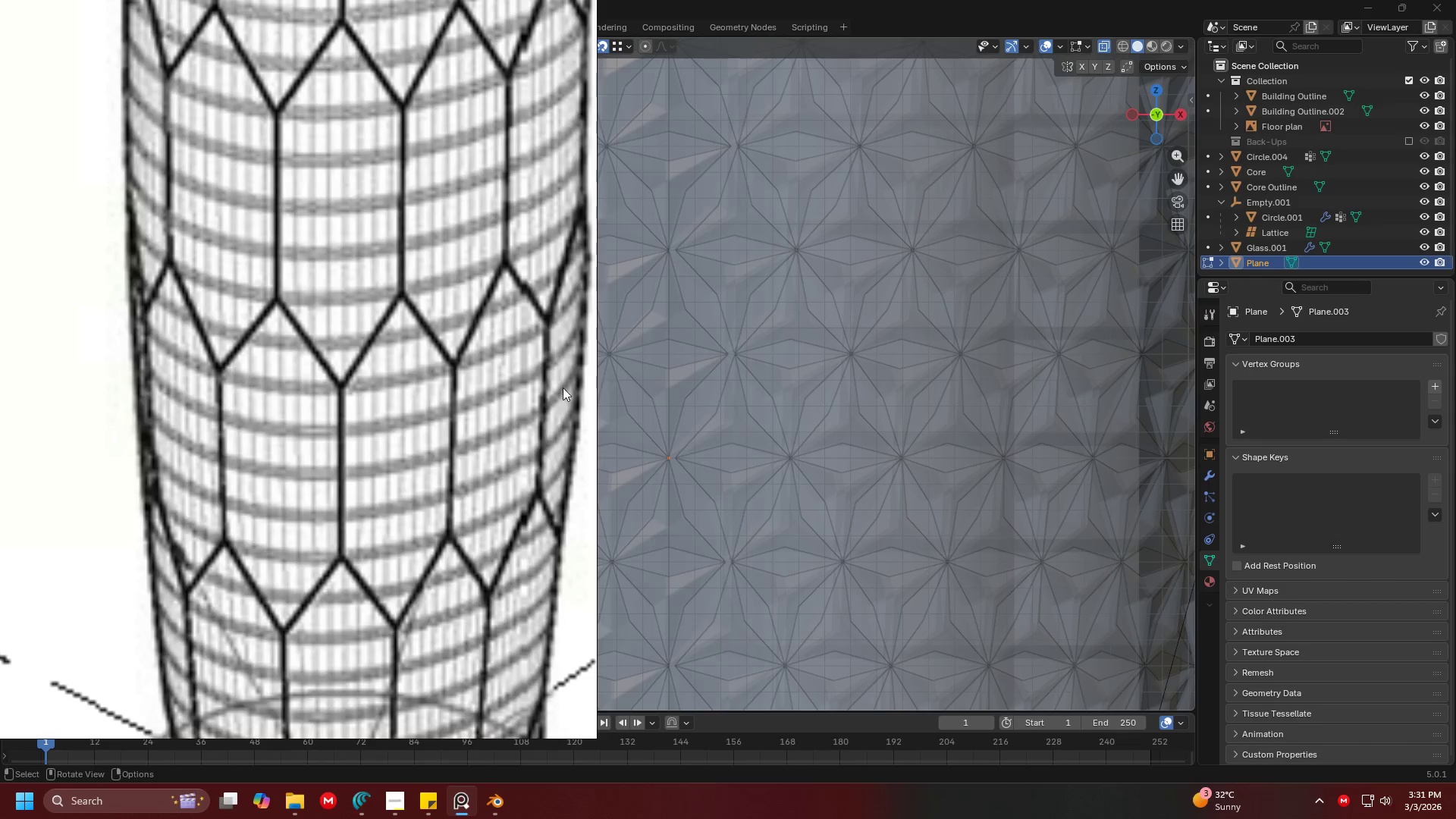 
scroll: coordinate [453, 400], scroll_direction: down, amount: 3.0
 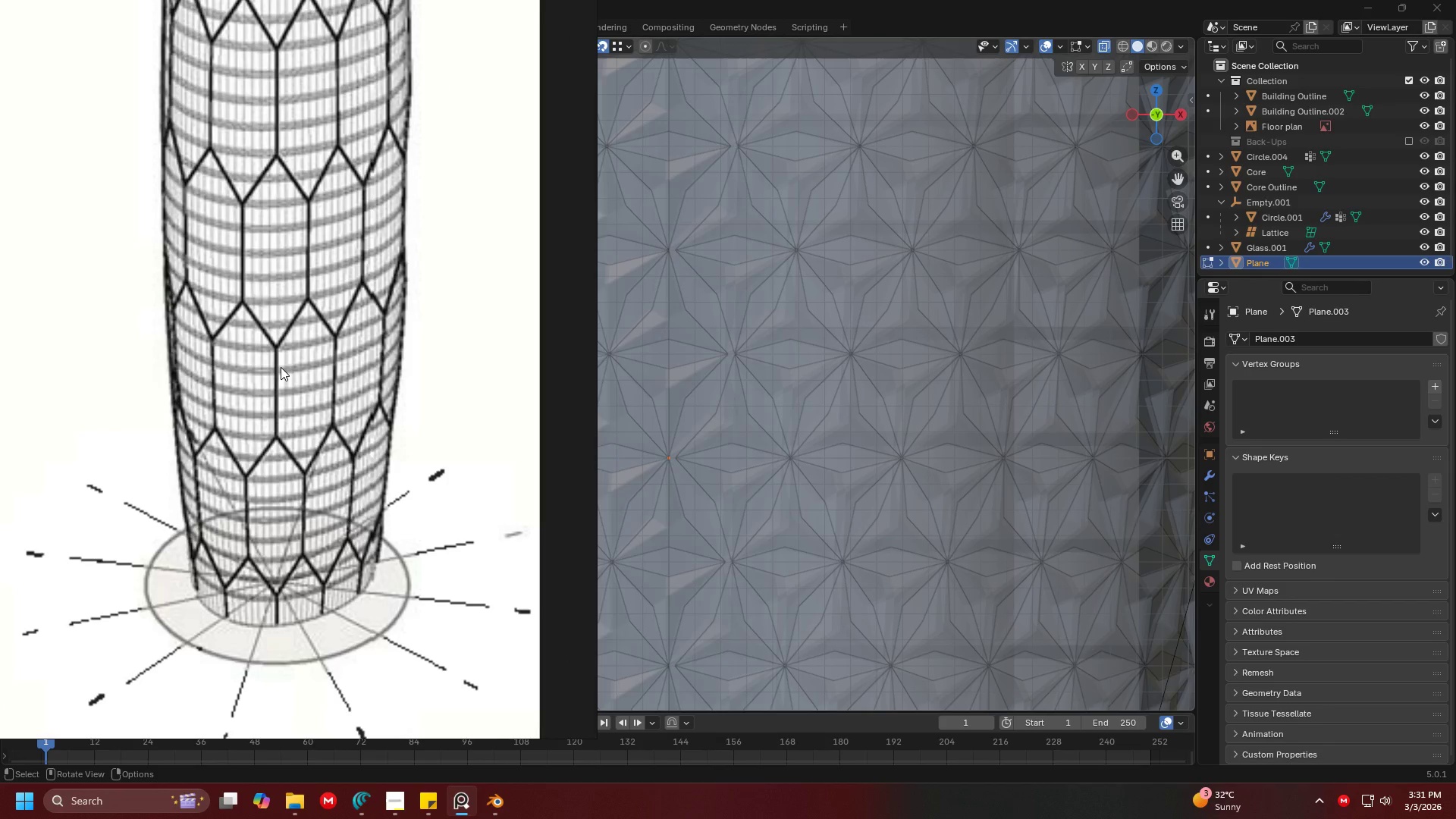 
wait(7.3)
 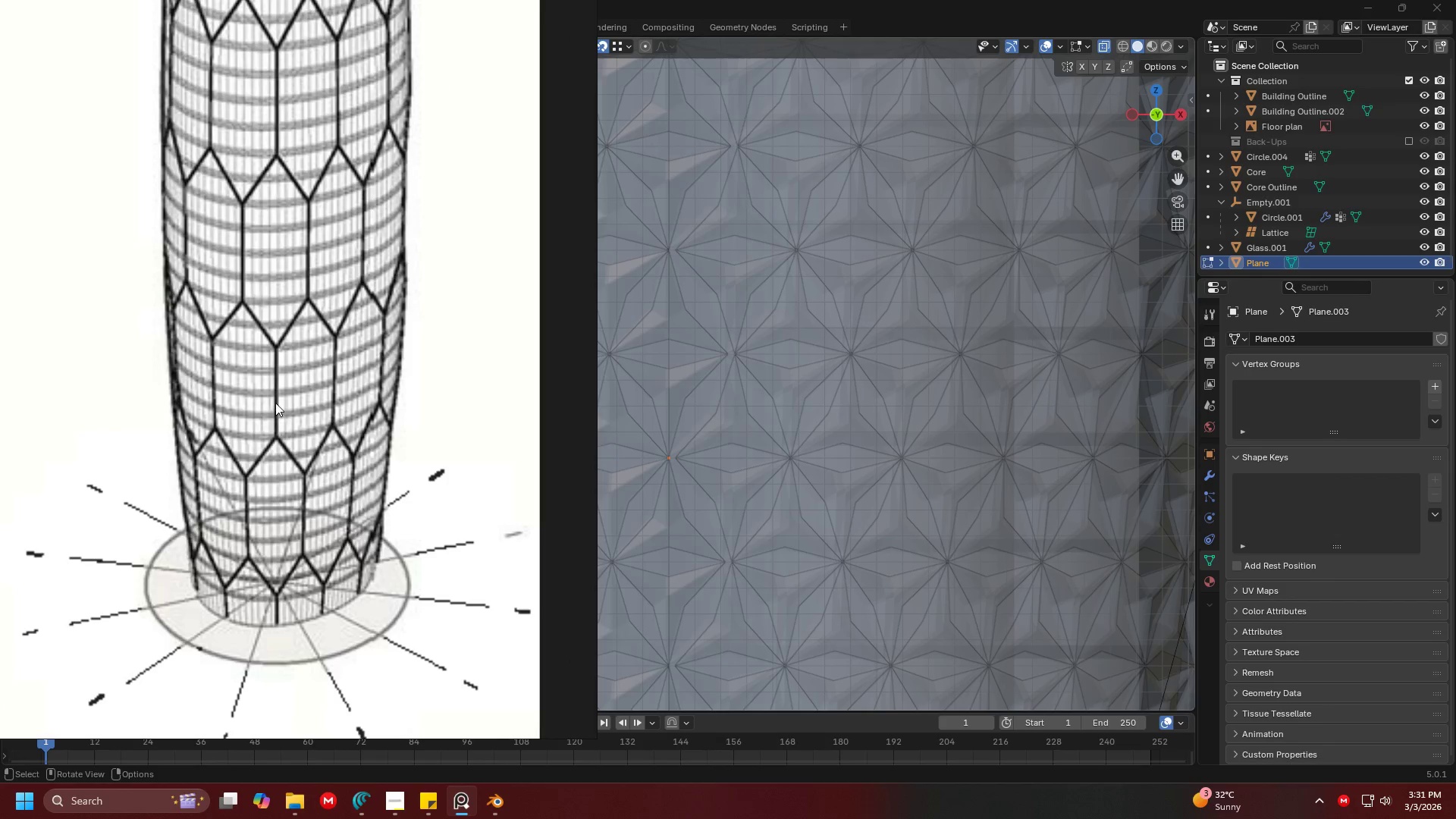 
key(Alt+AltLeft)
 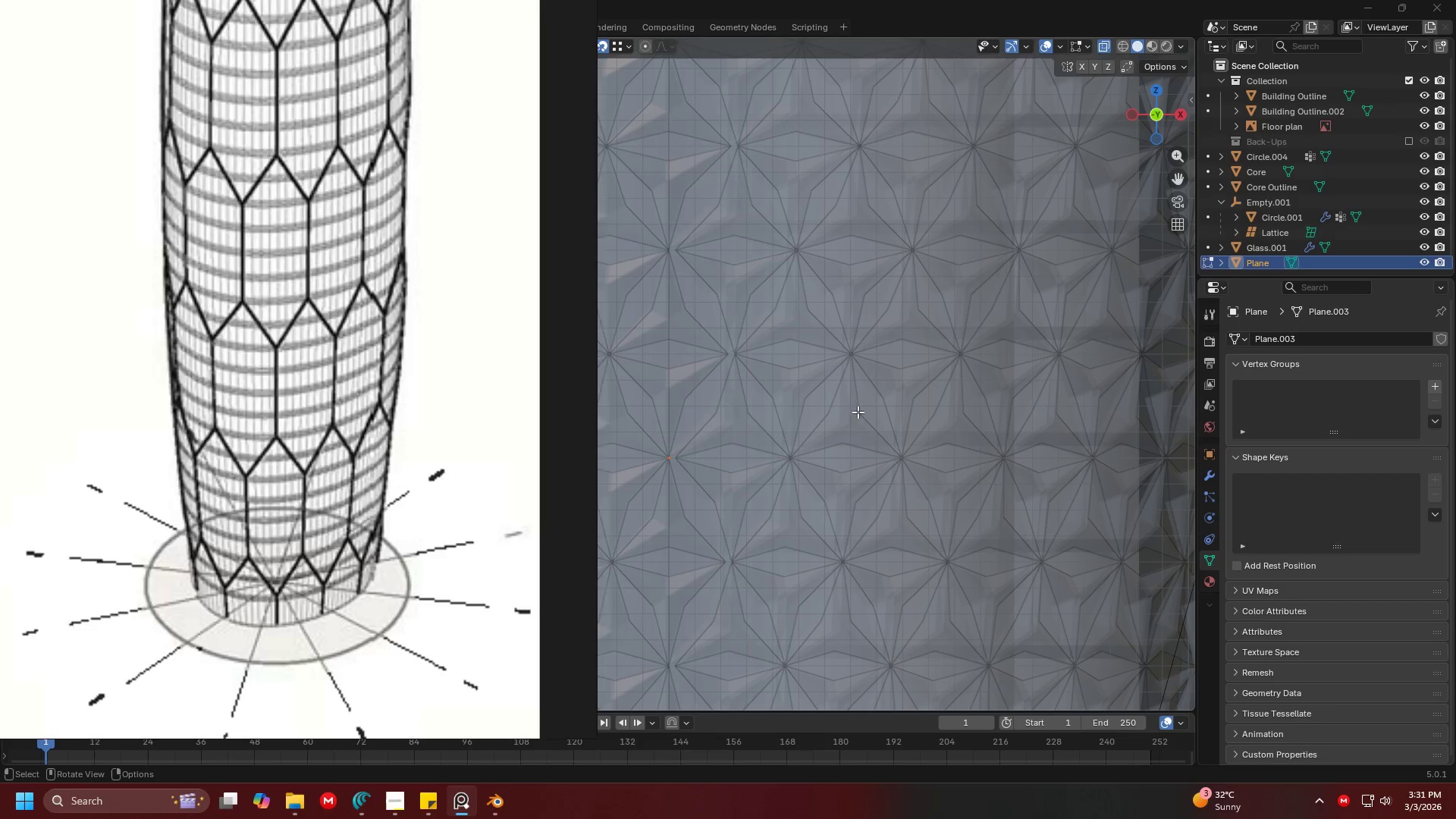 
key(Alt+Tab)
 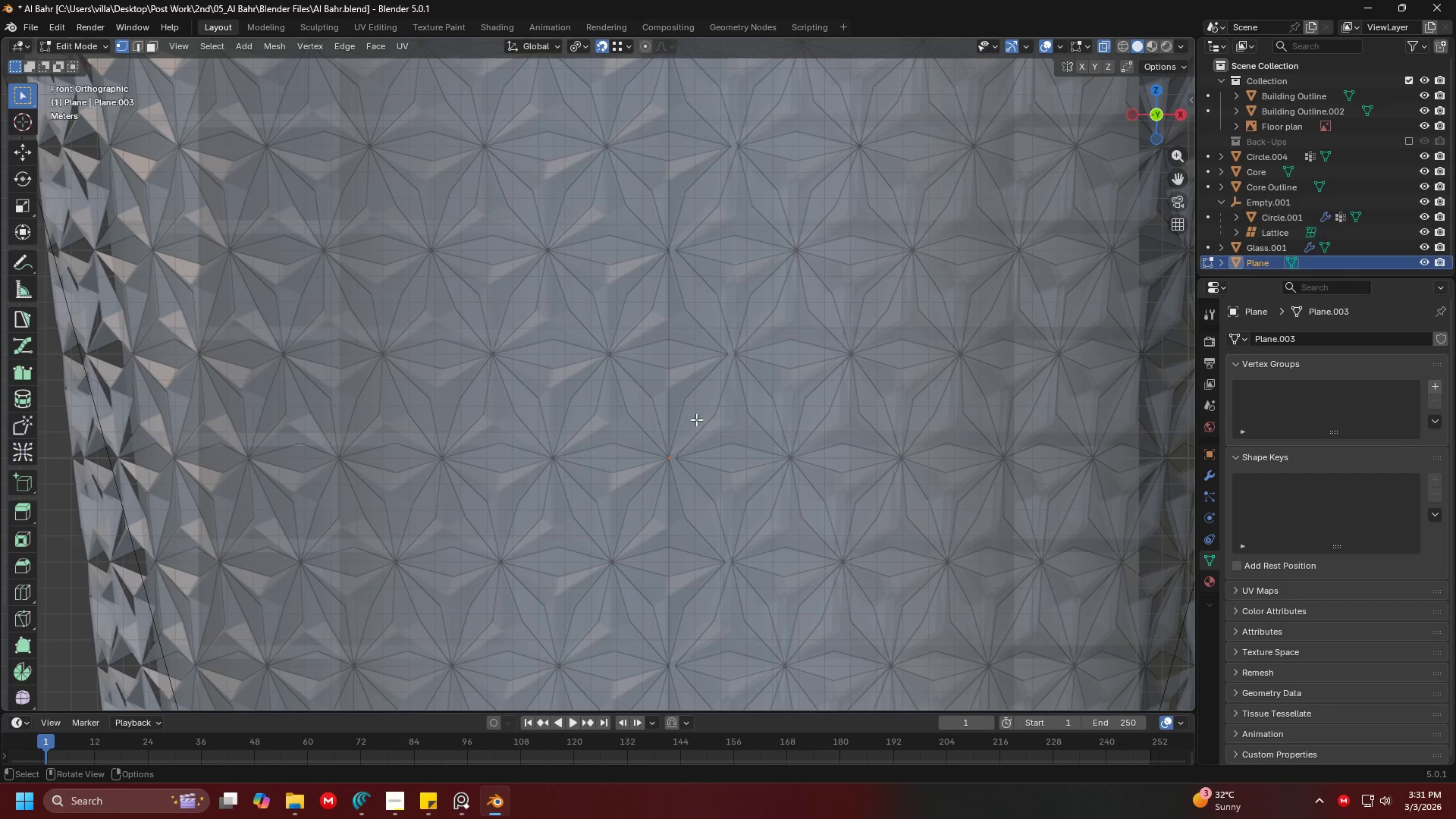 
key(Shift+ShiftLeft)
 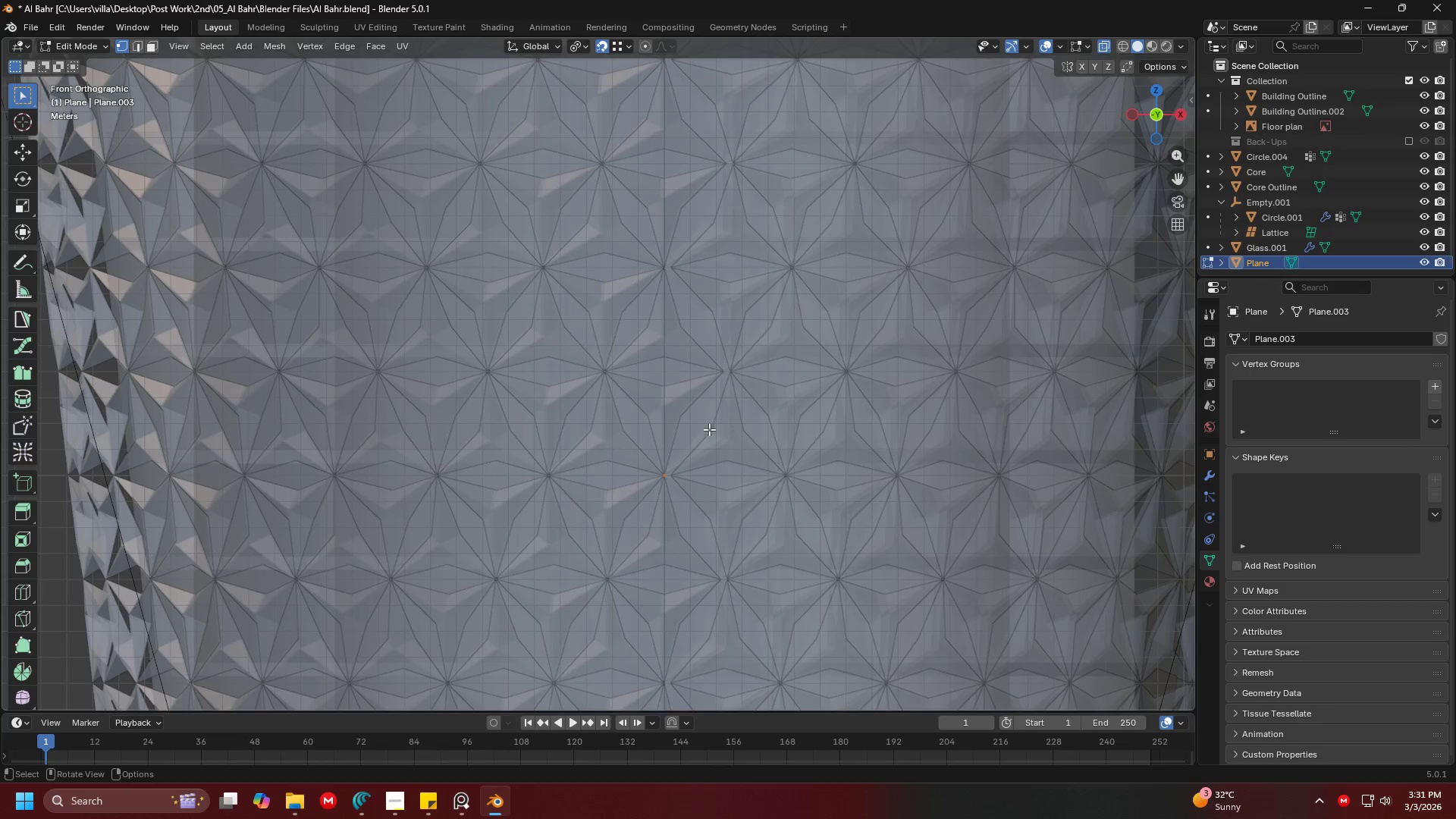 
key(Shift+ShiftLeft)
 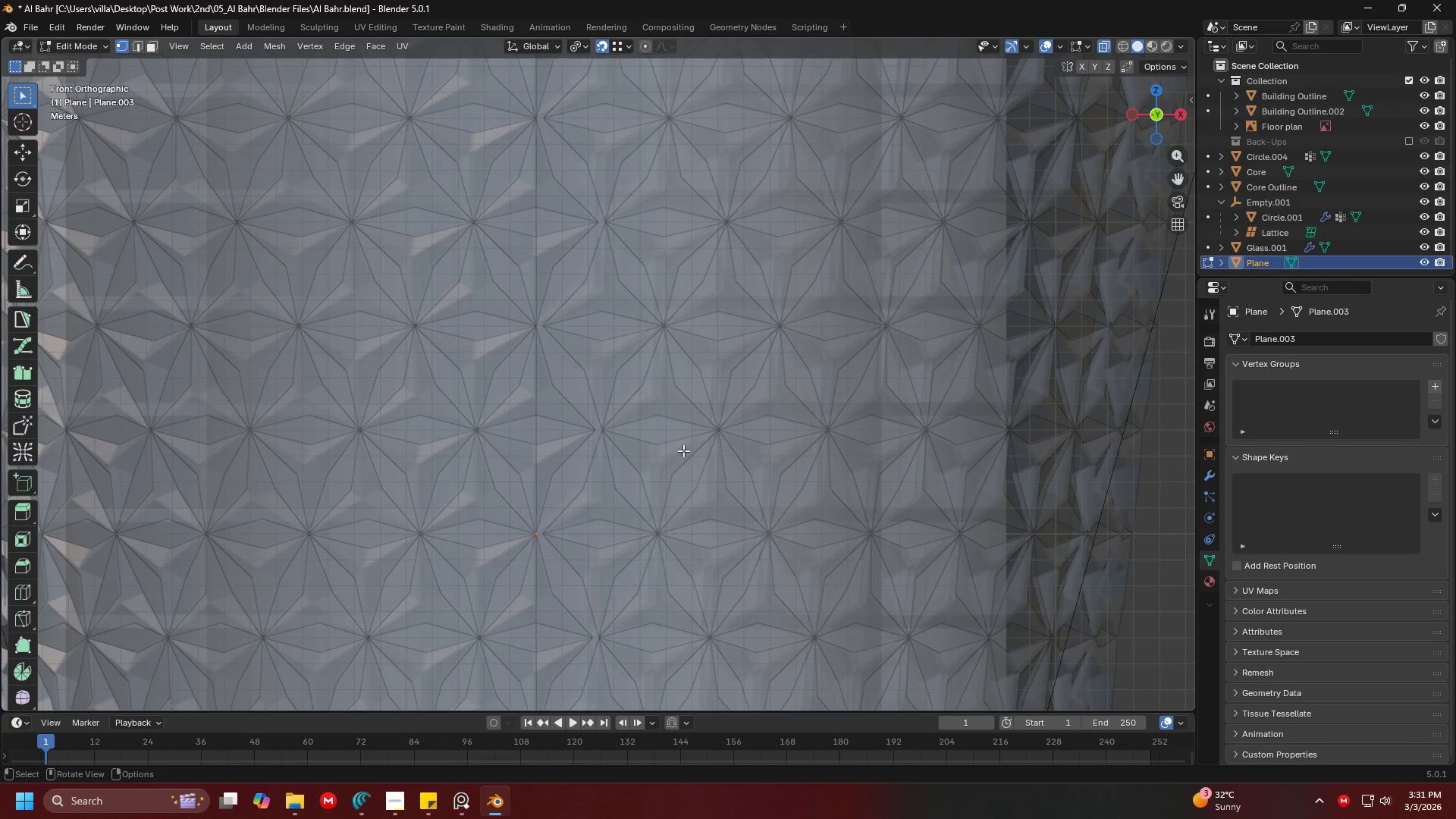 
hold_key(key=ShiftLeft, duration=0.31)
 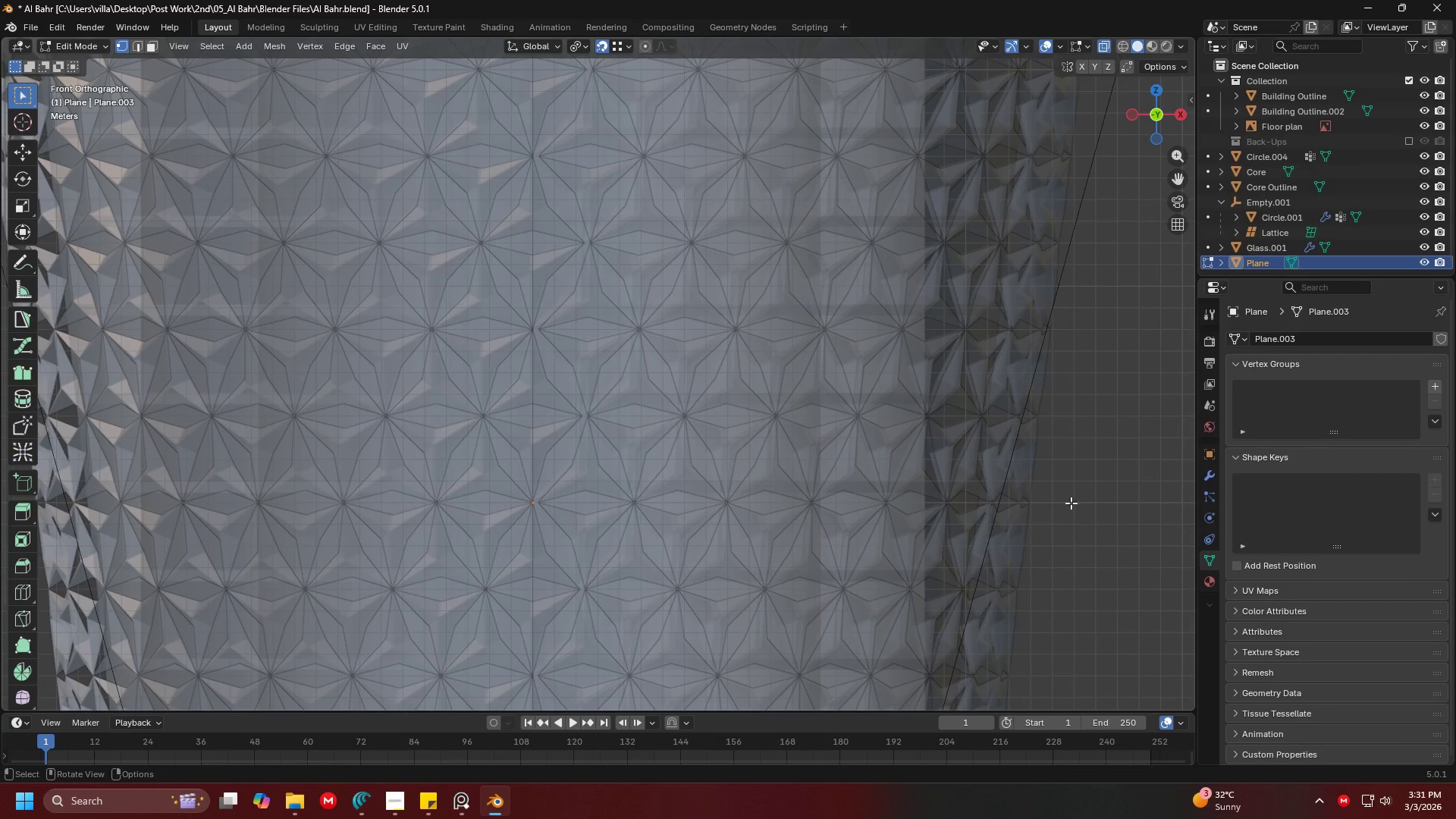 
scroll: coordinate [777, 416], scroll_direction: down, amount: 1.0
 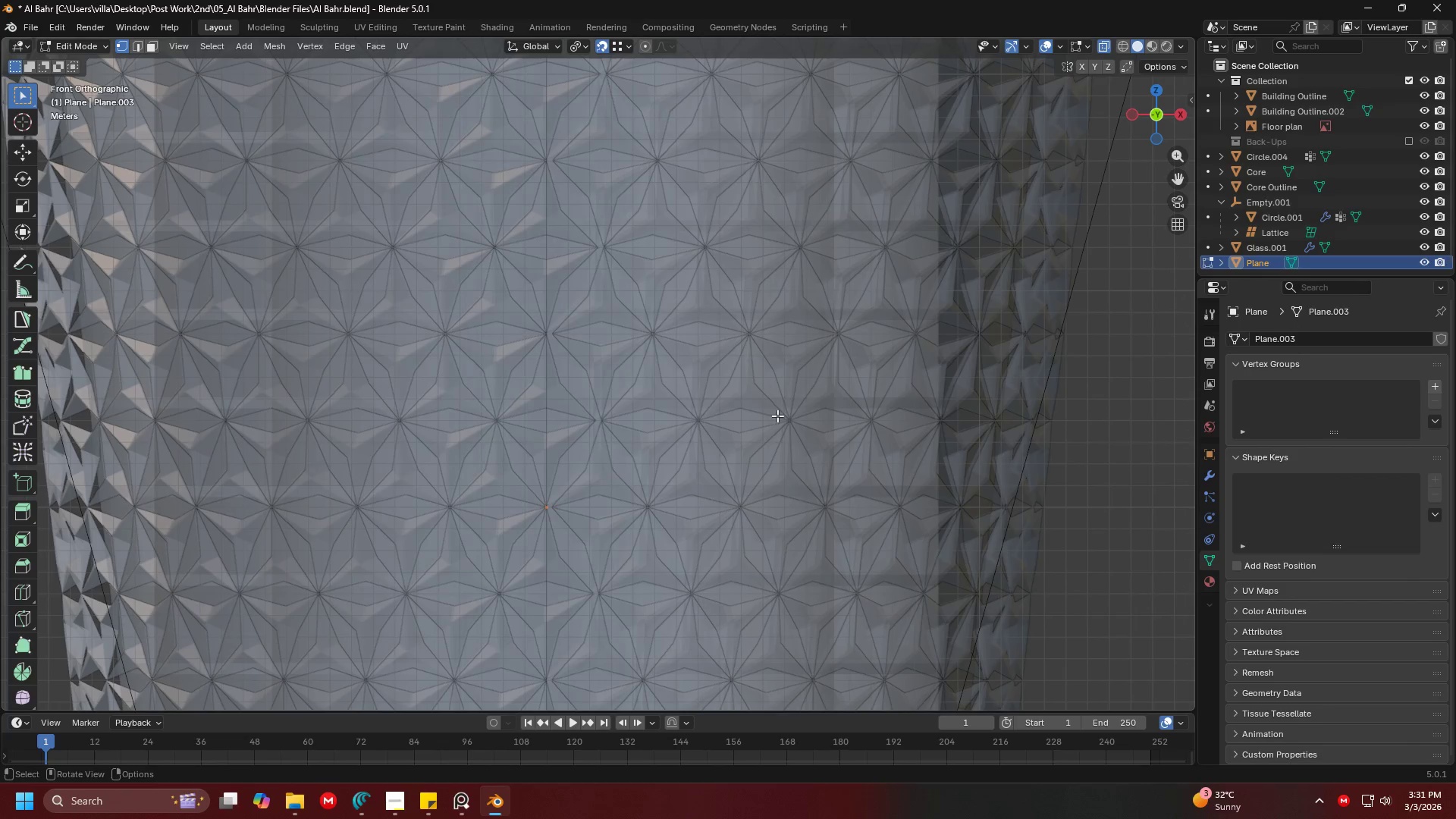 
type(Dz)
key(Escape)
 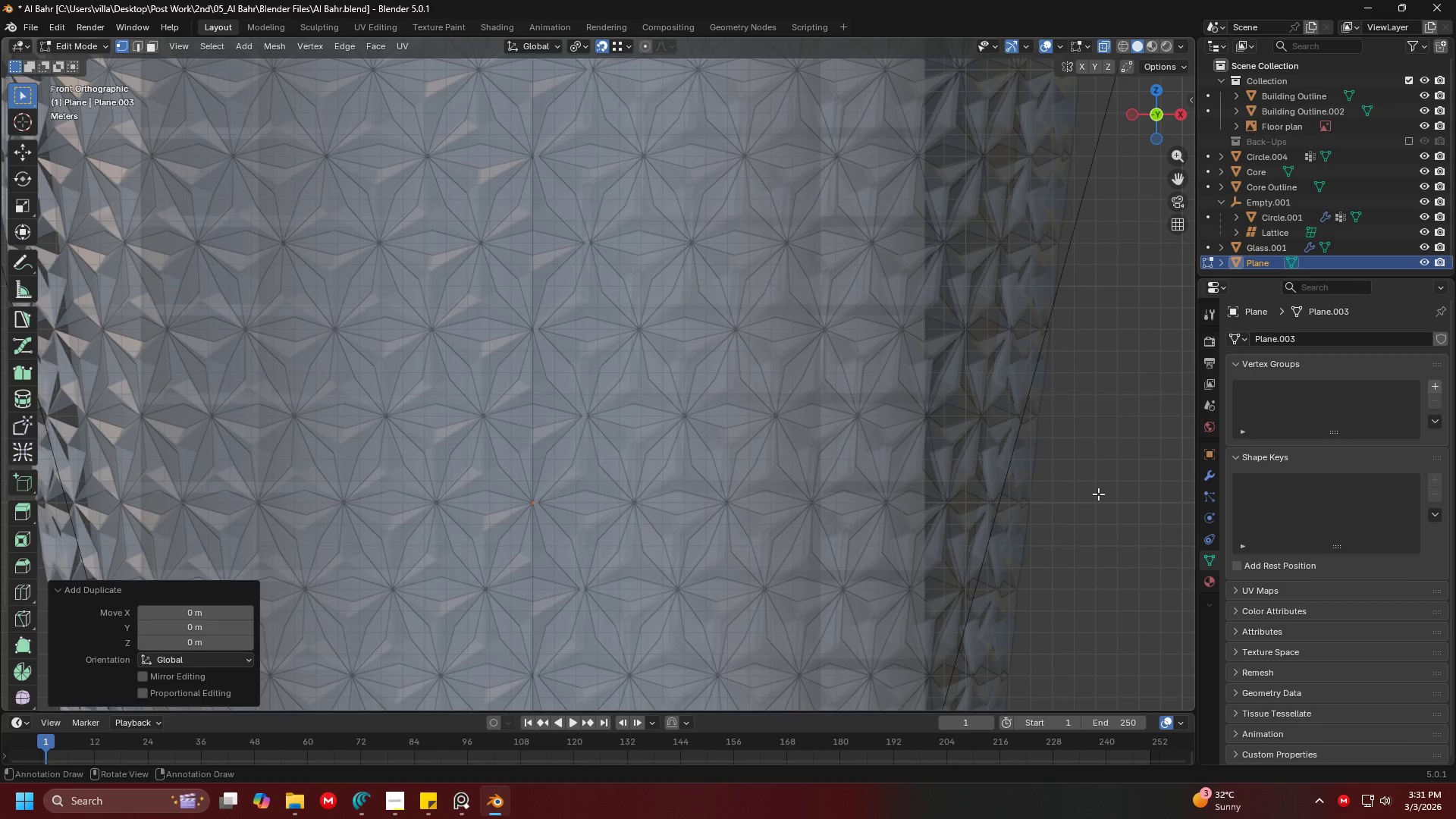 
key(Control+ControlLeft)
 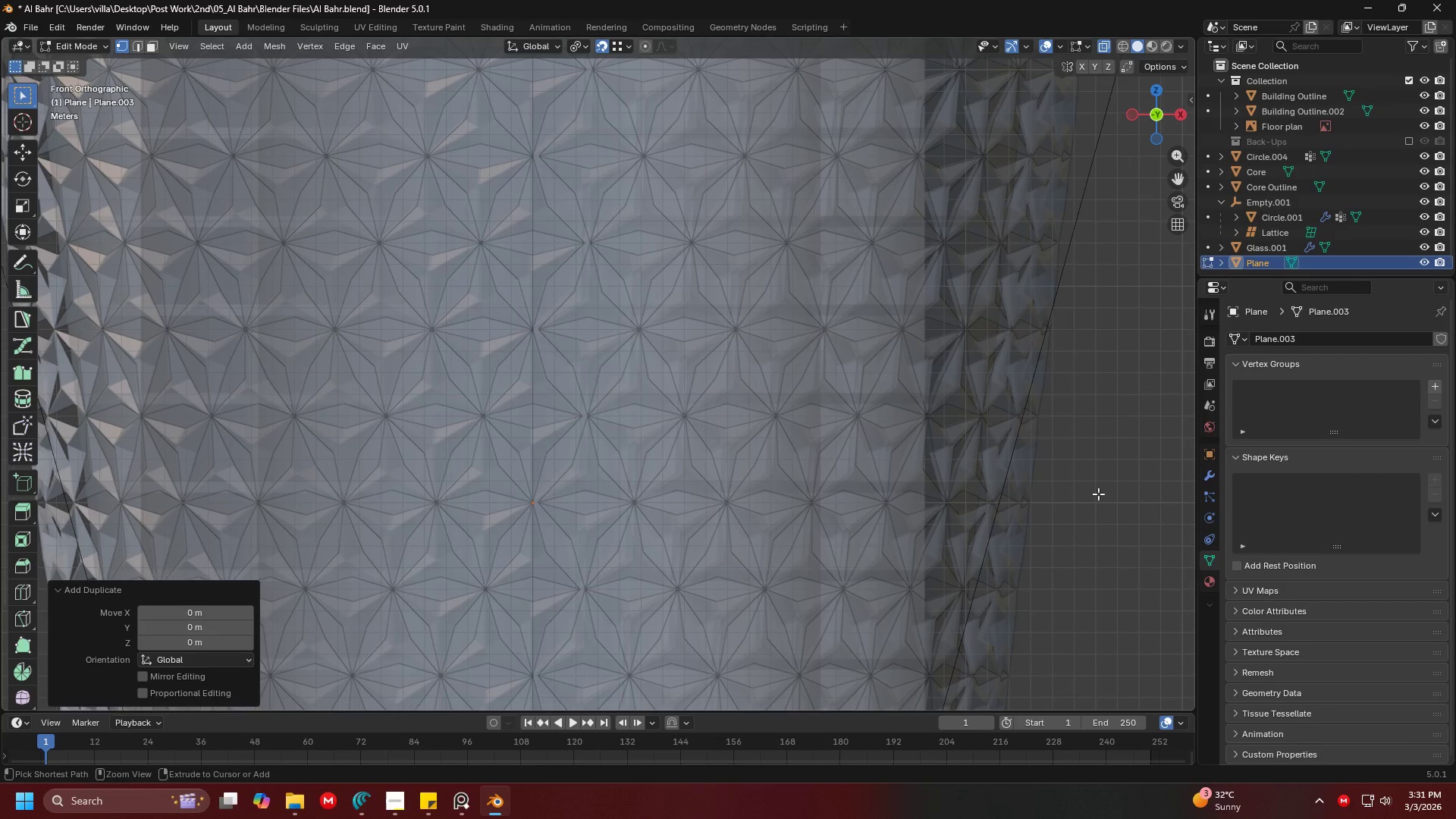 
key(Control+Z)
 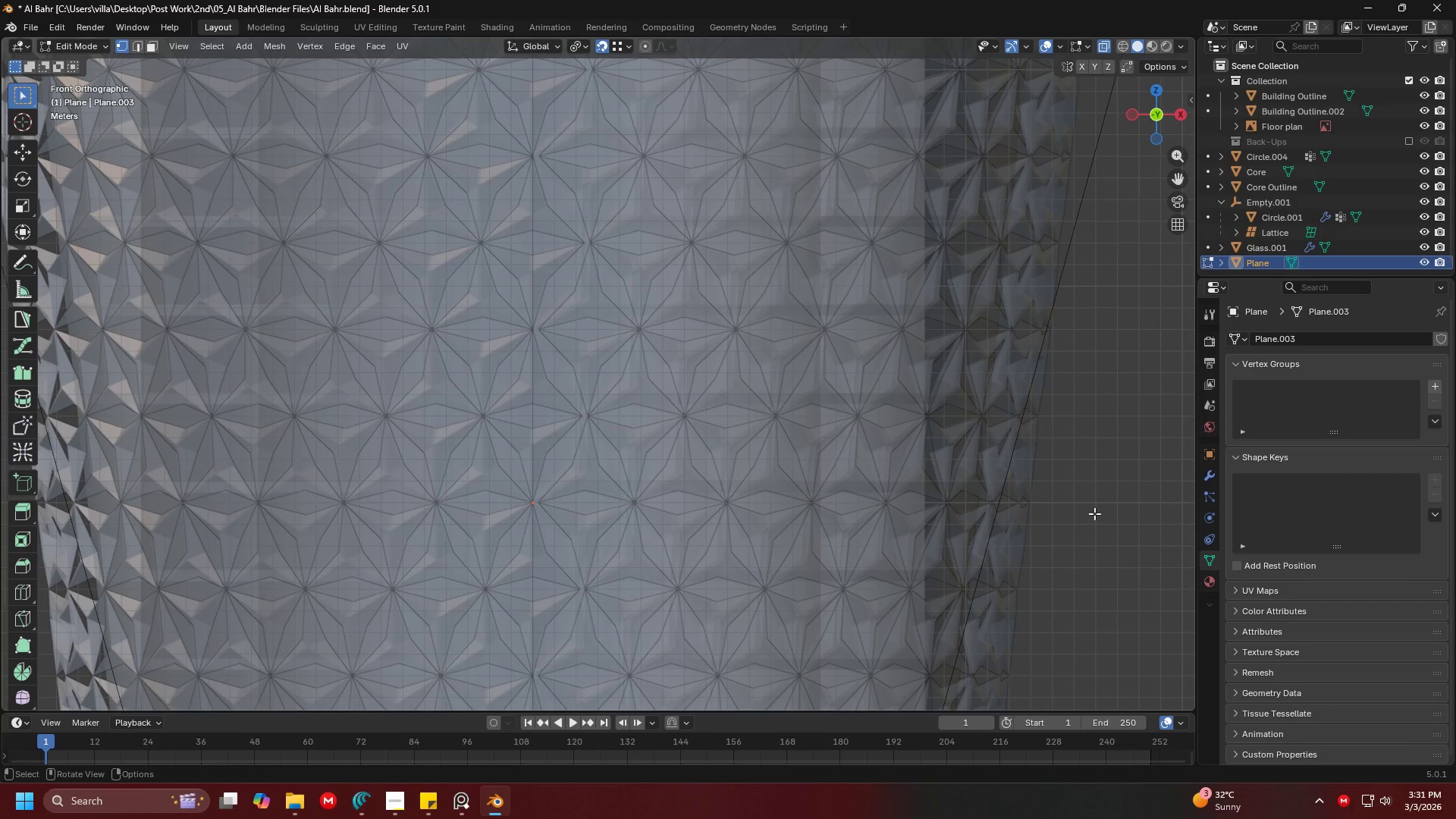 
type(e16)
 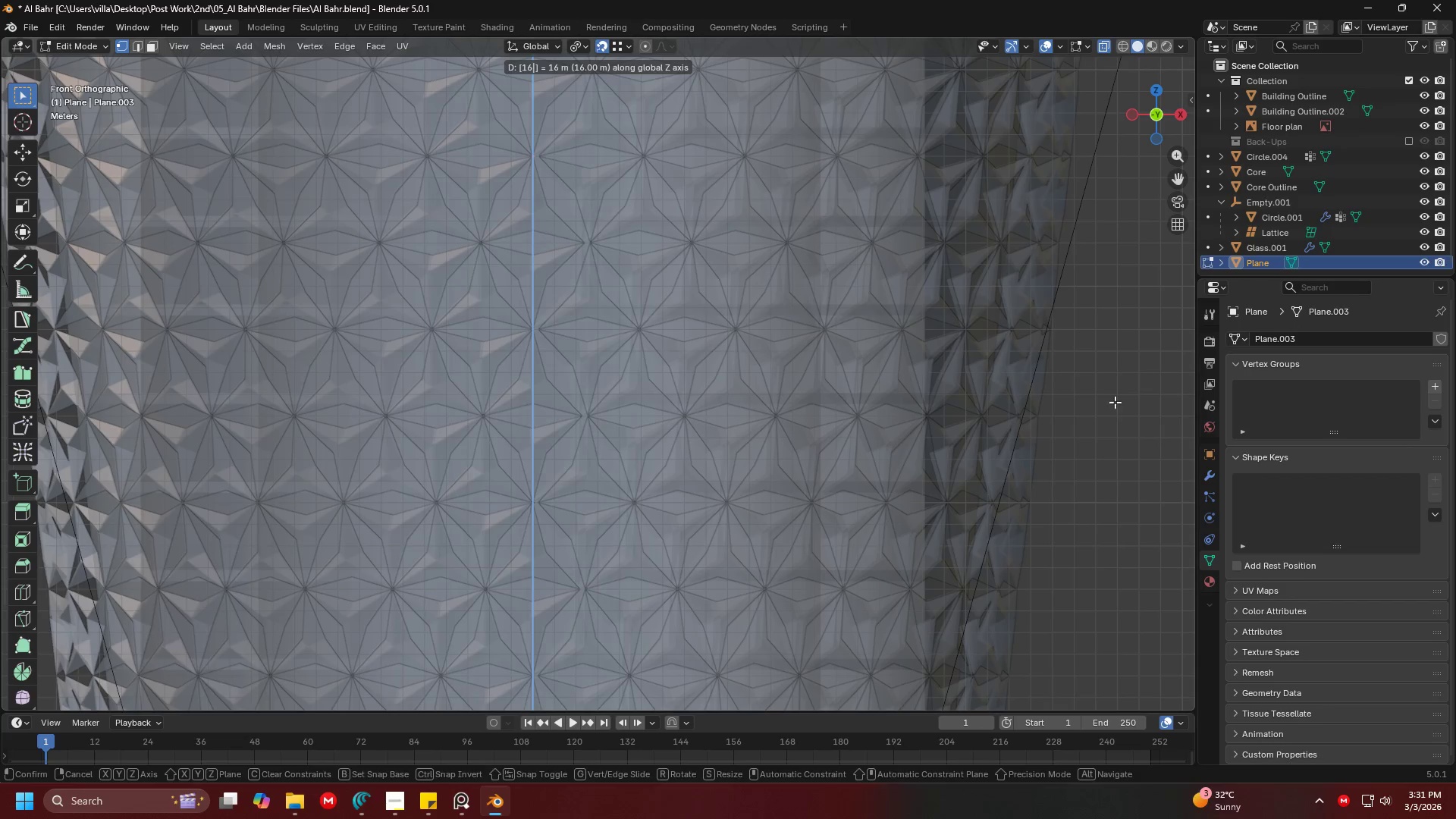 
key(Enter)
 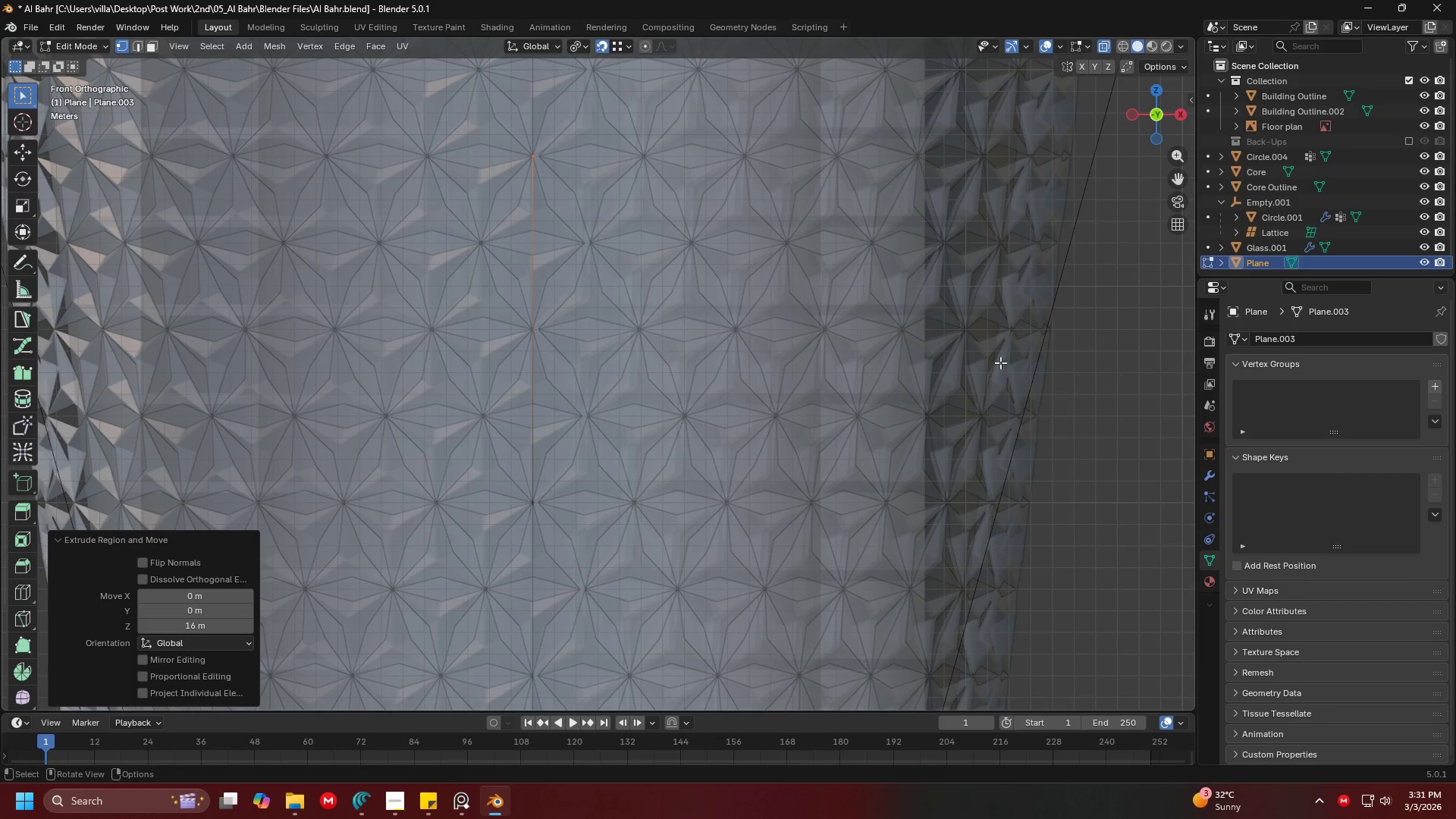 
hold_key(key=ShiftLeft, duration=0.55)
 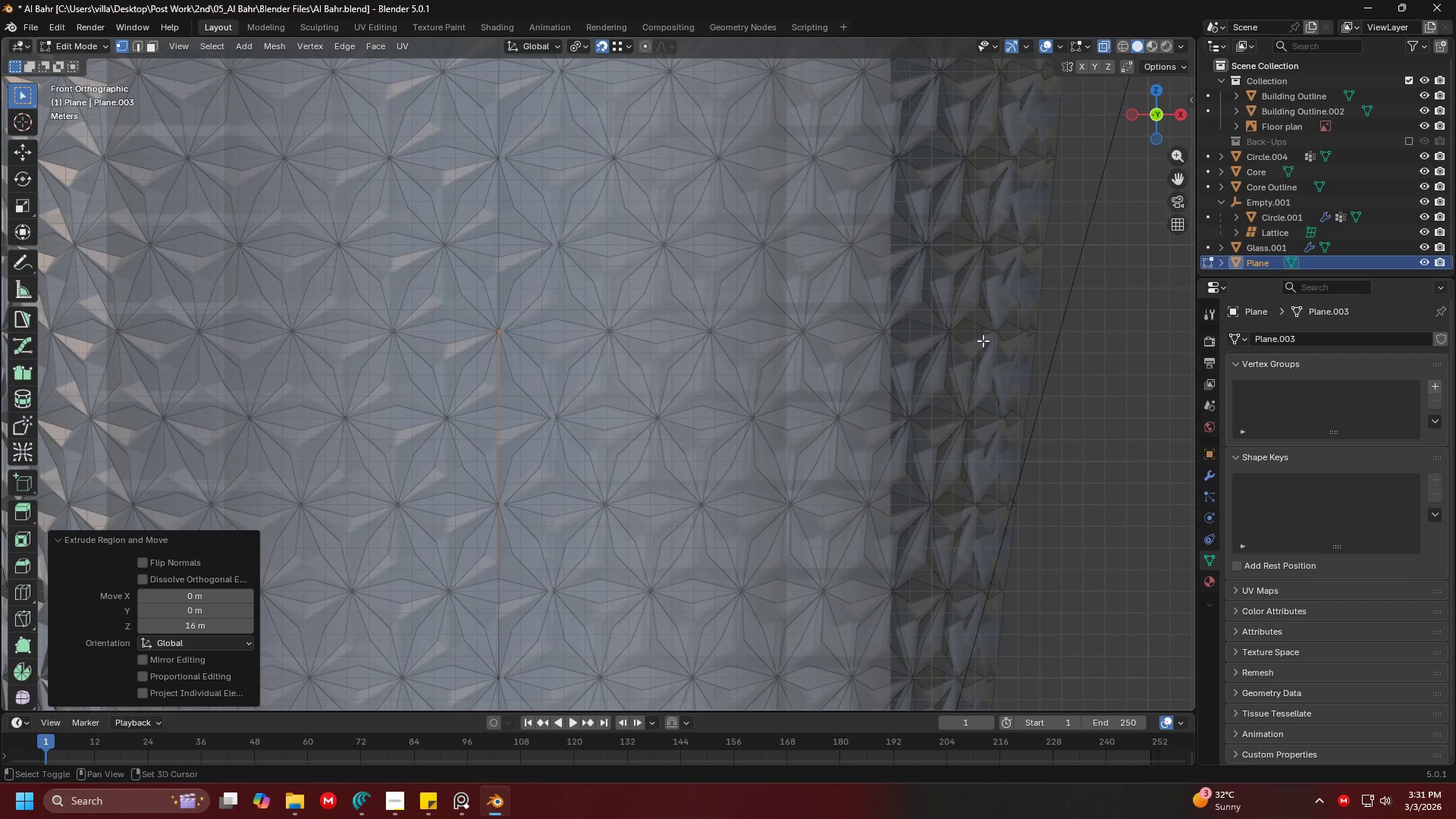 
type(e2)
 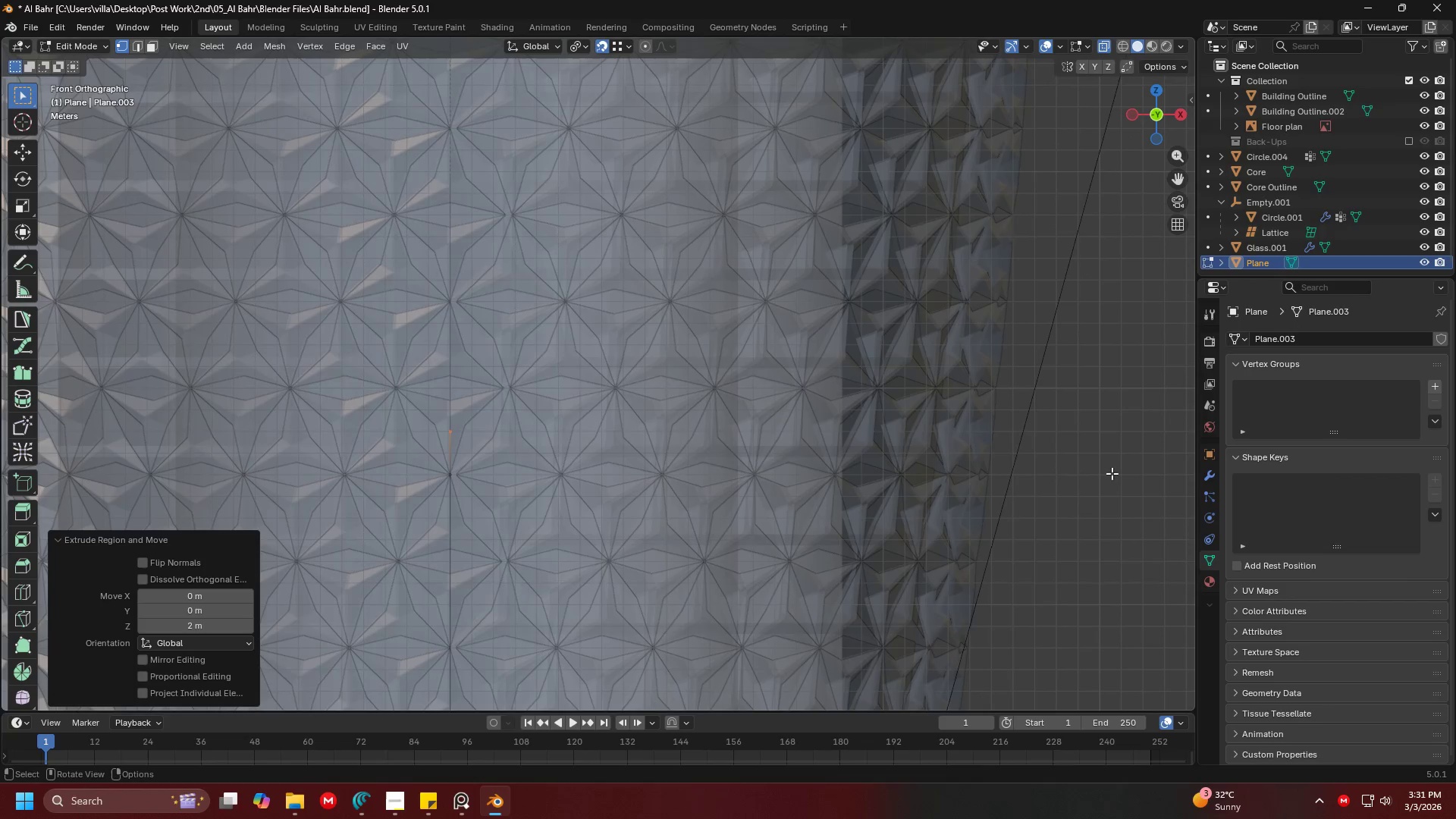 
key(Enter)
 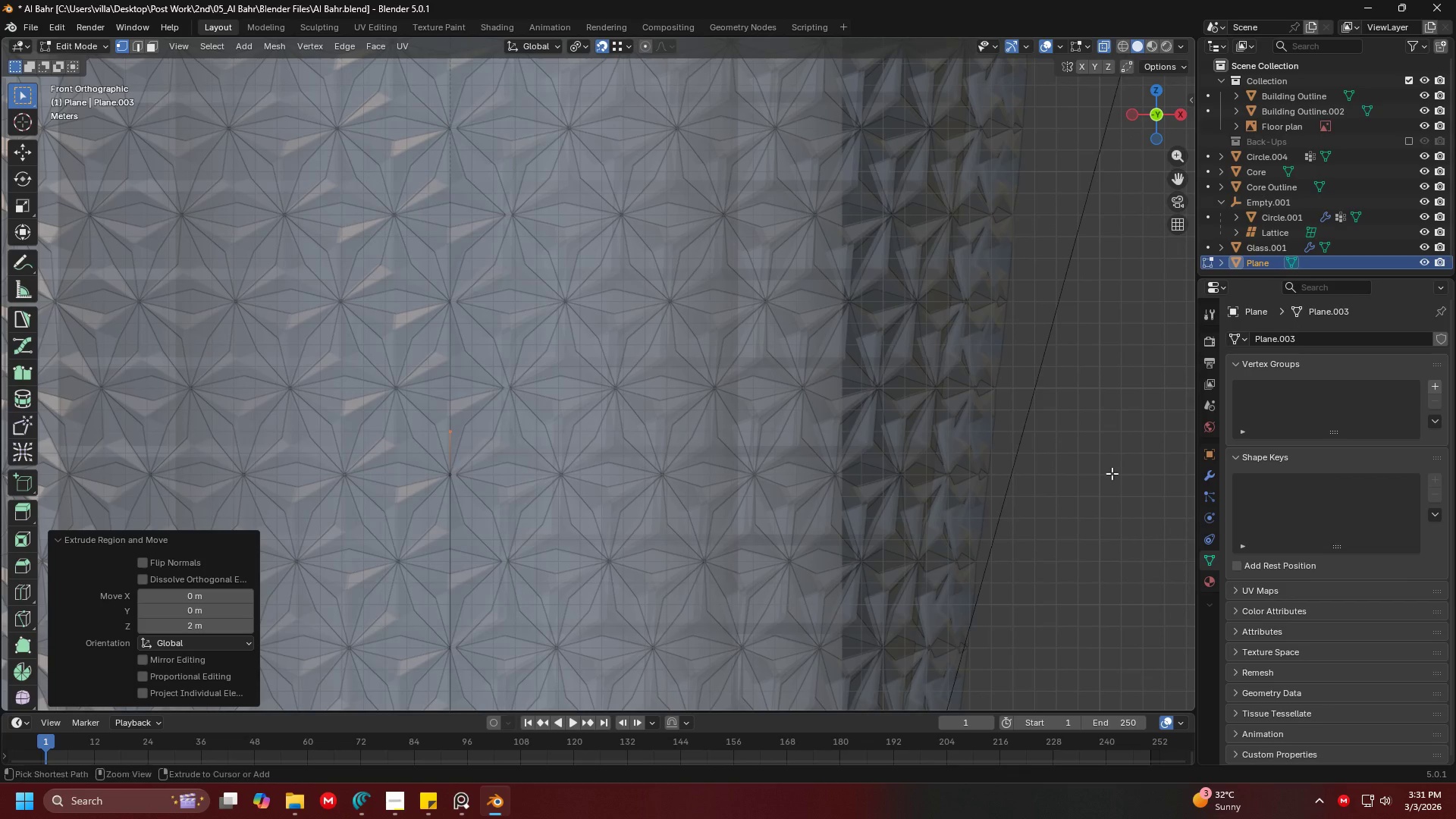 
key(Control+ControlLeft)
 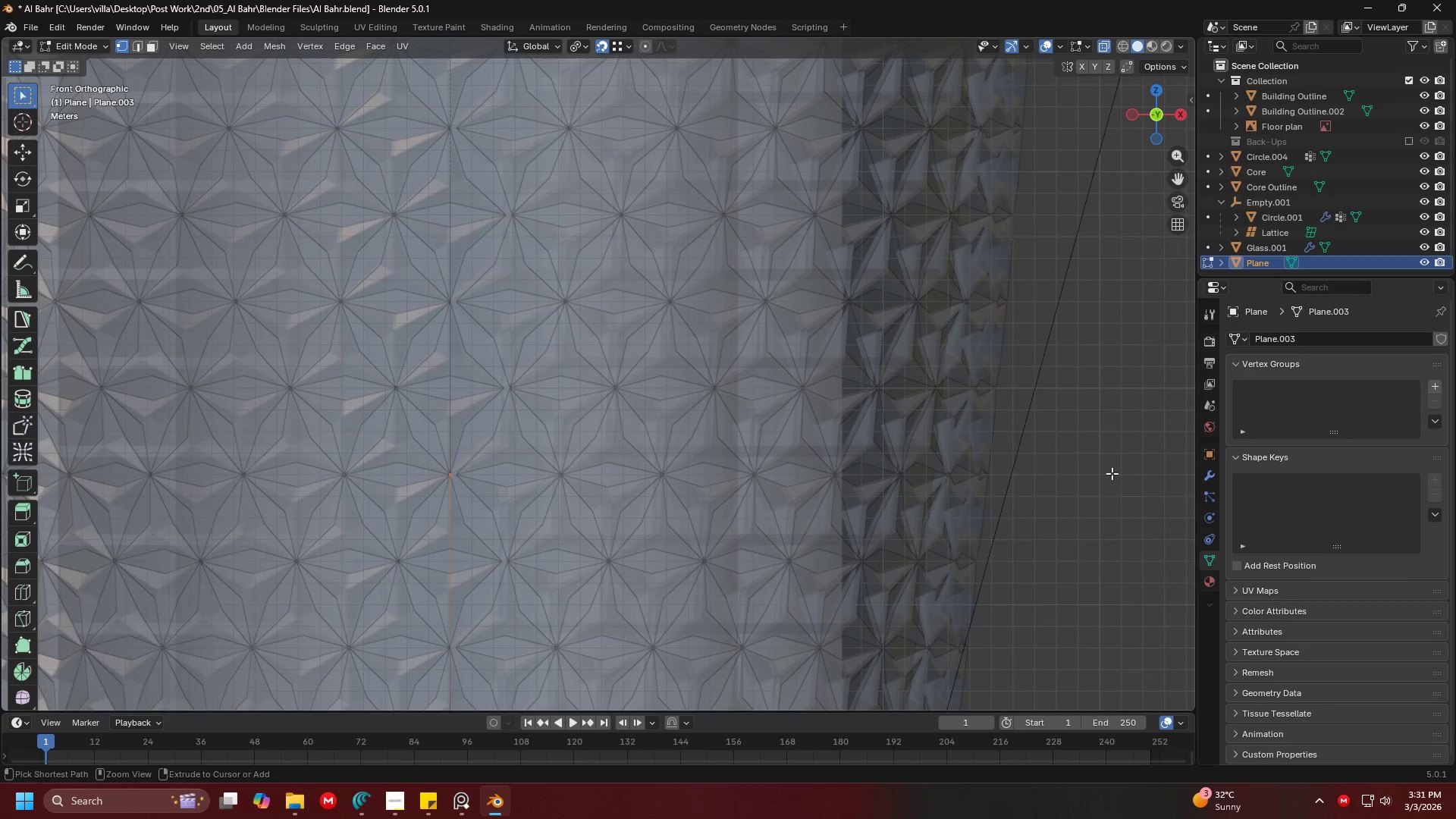 
key(Control+Z)
 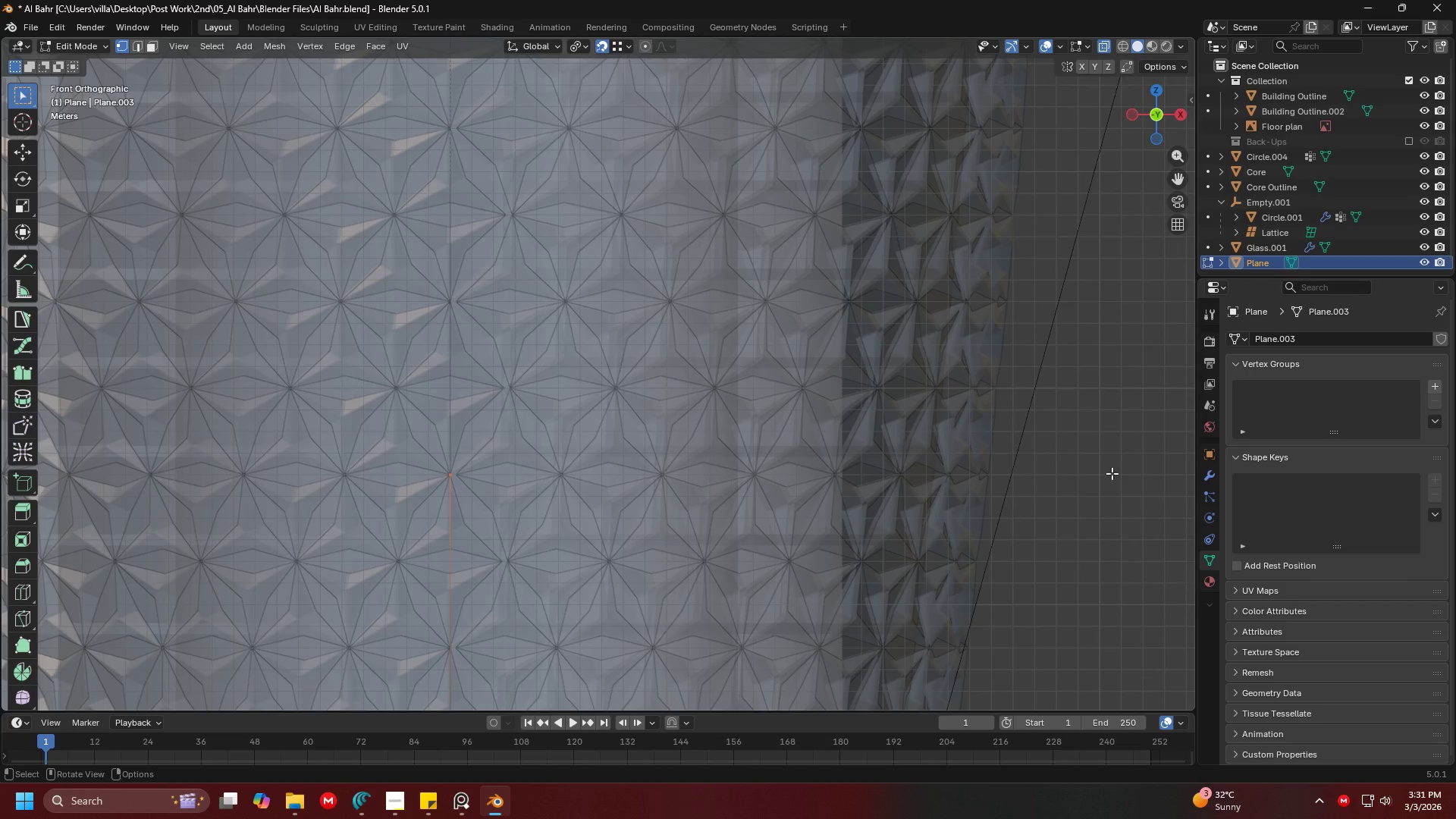 
key(G)
 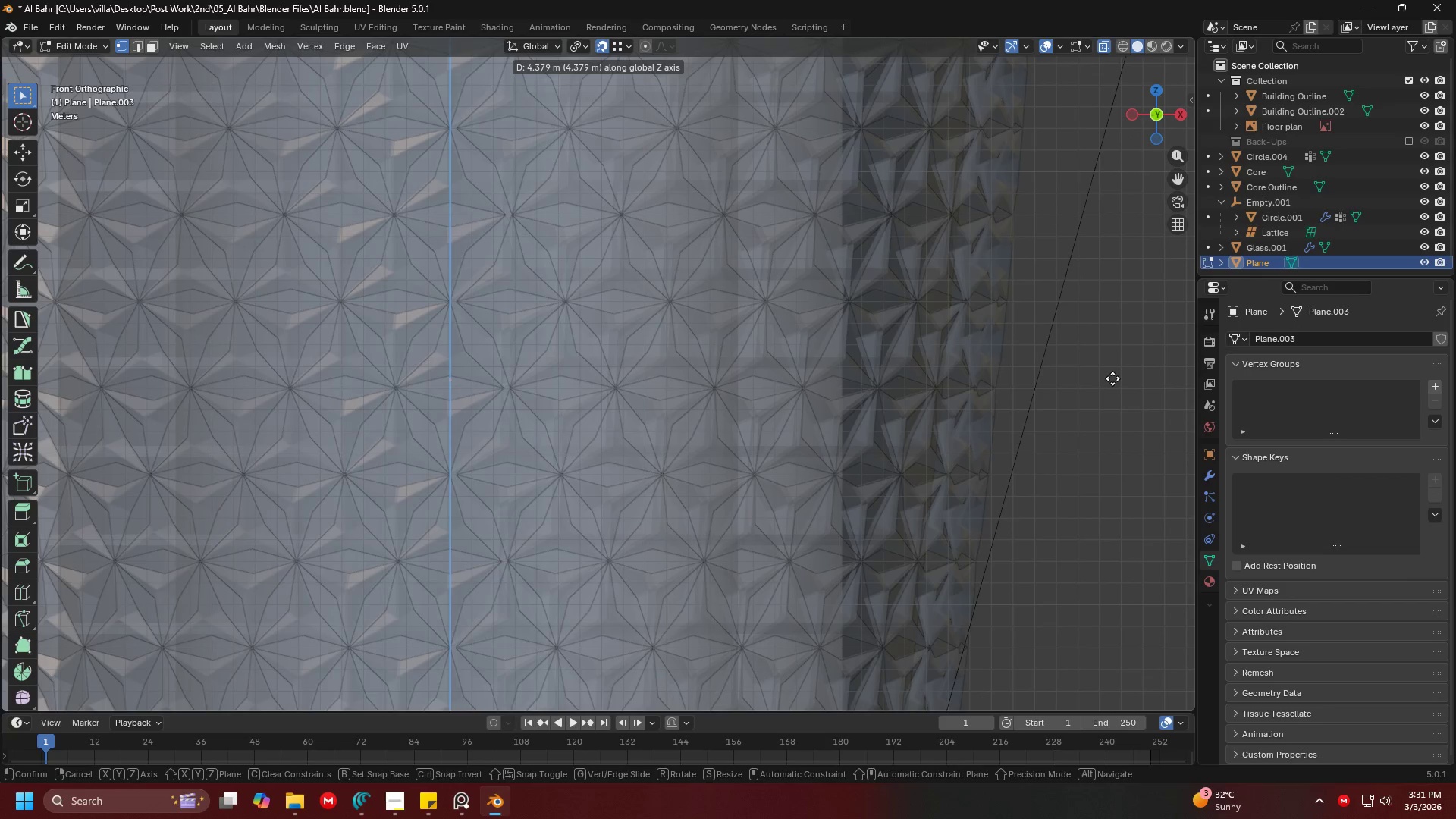 
key(Escape)
type(e4)
 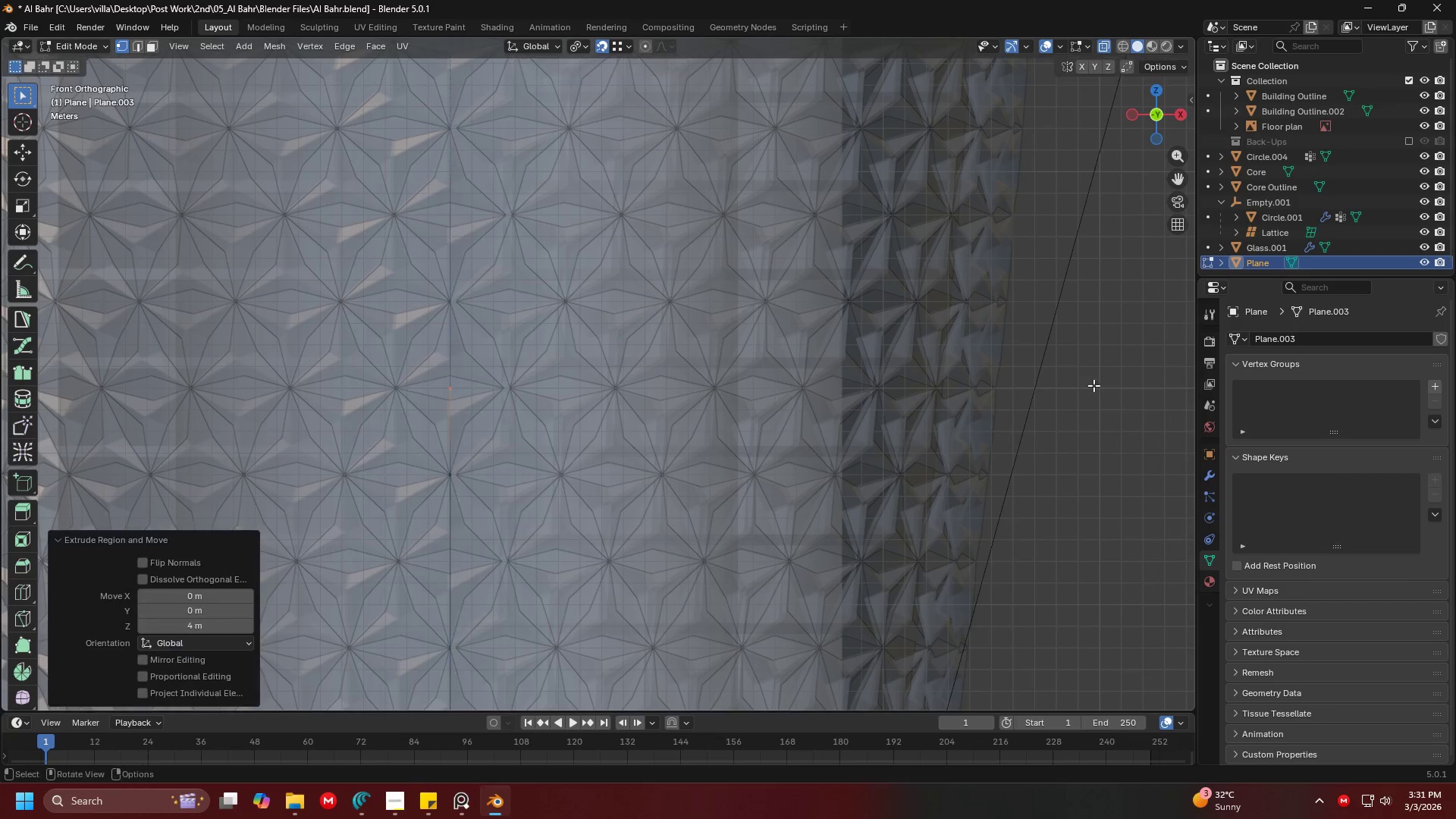 
key(Enter)
 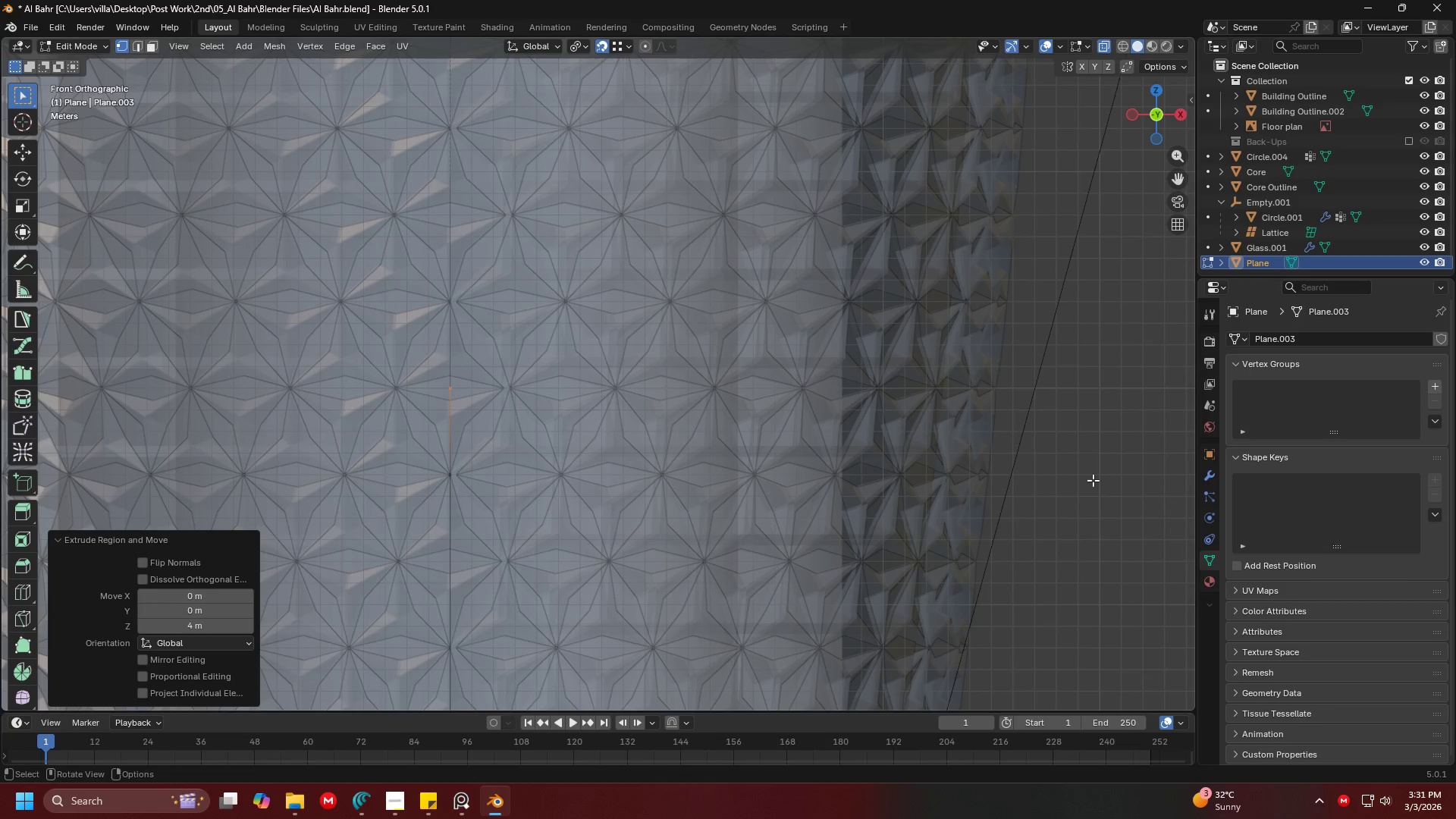 
type(g4)
 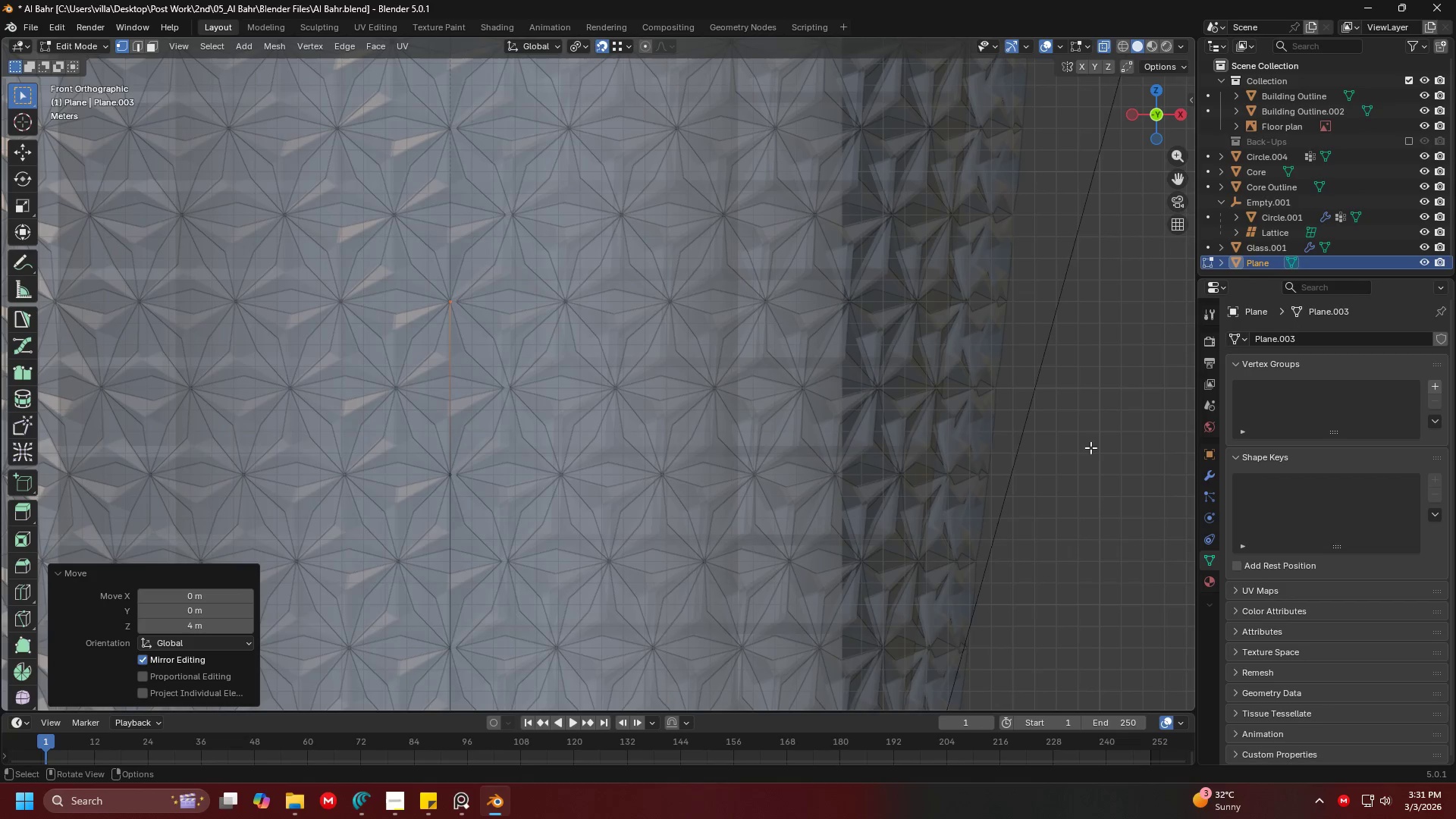 
key(Enter)
 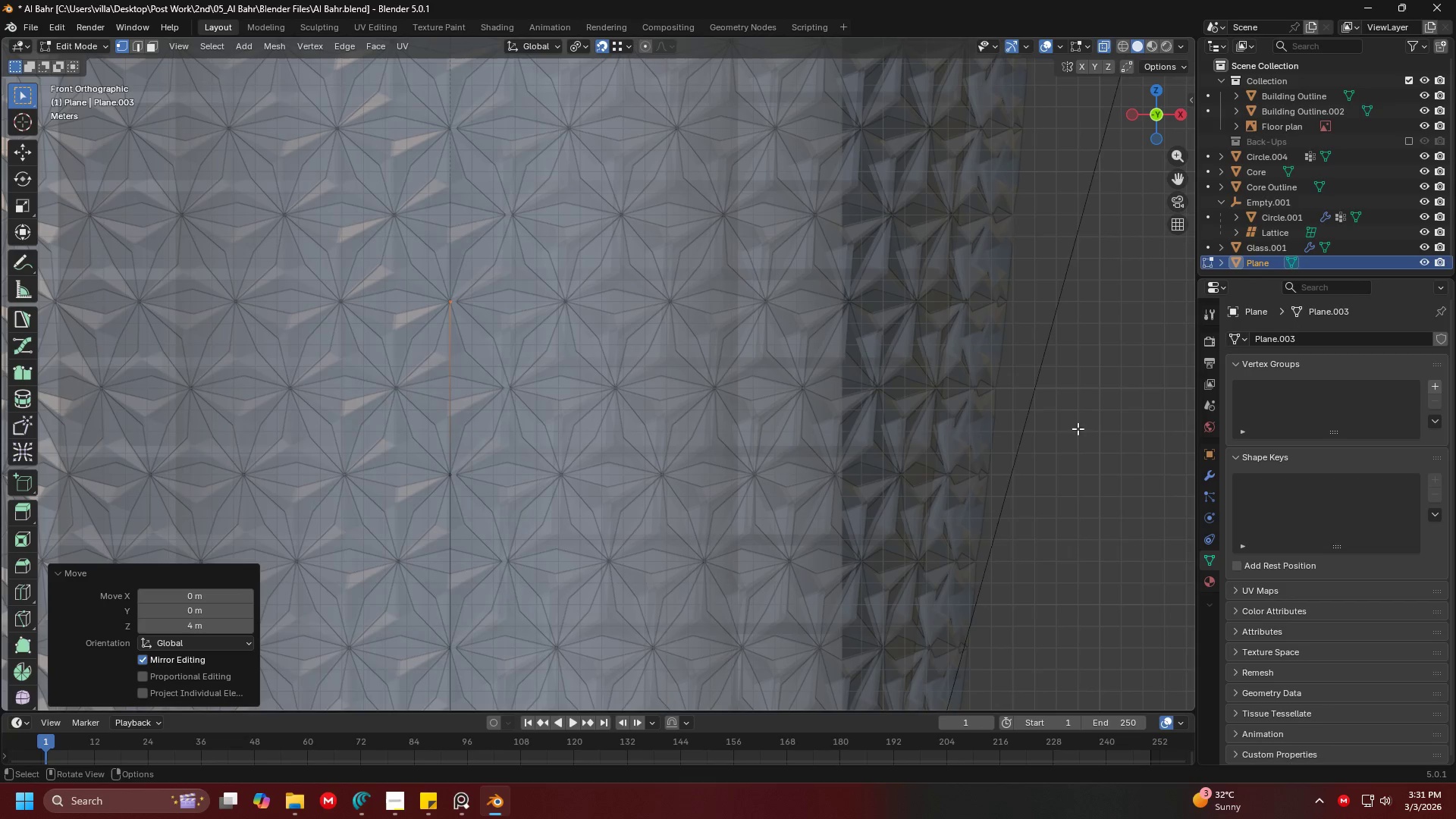 
key(G)
 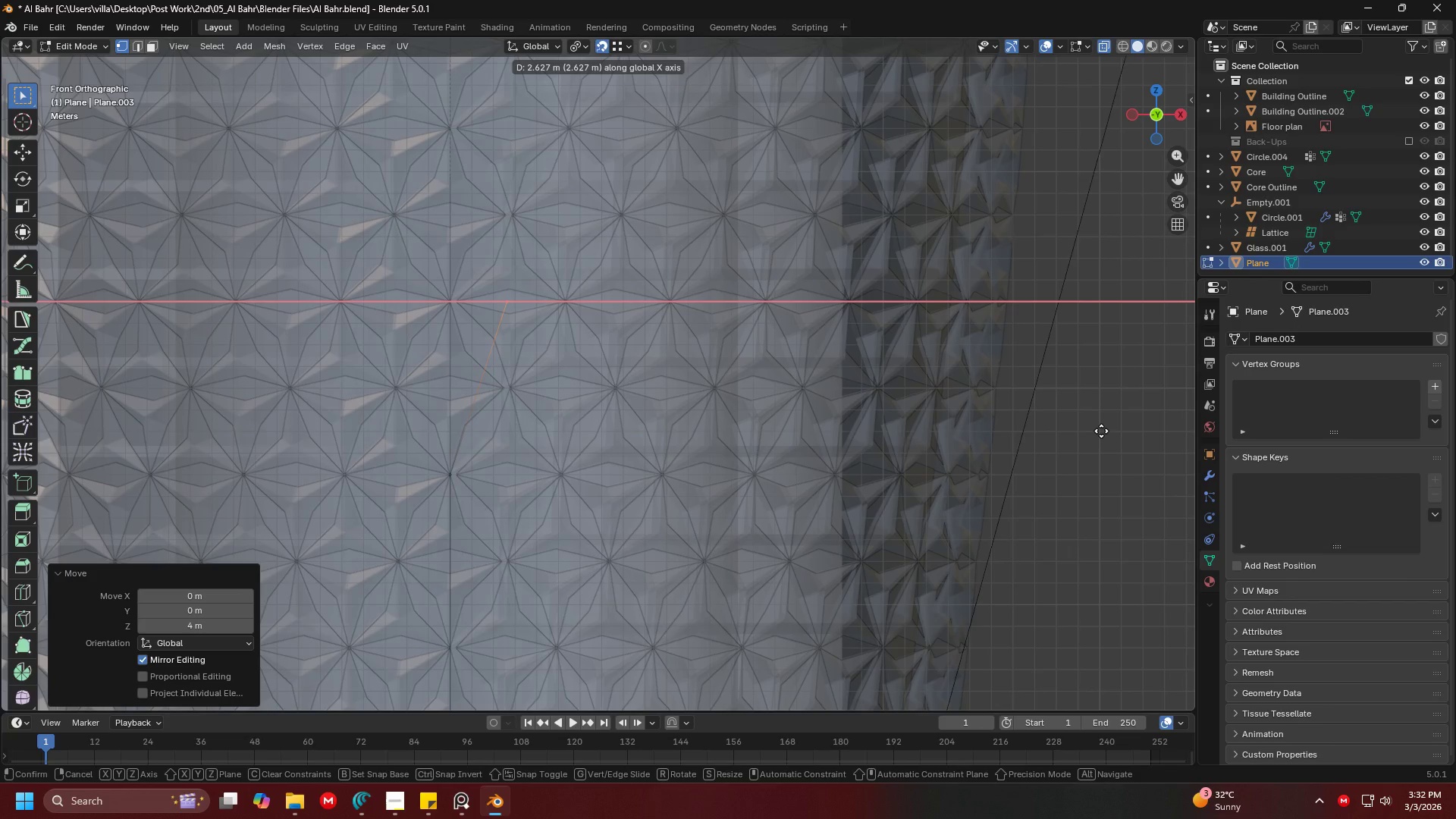 
key(8)
 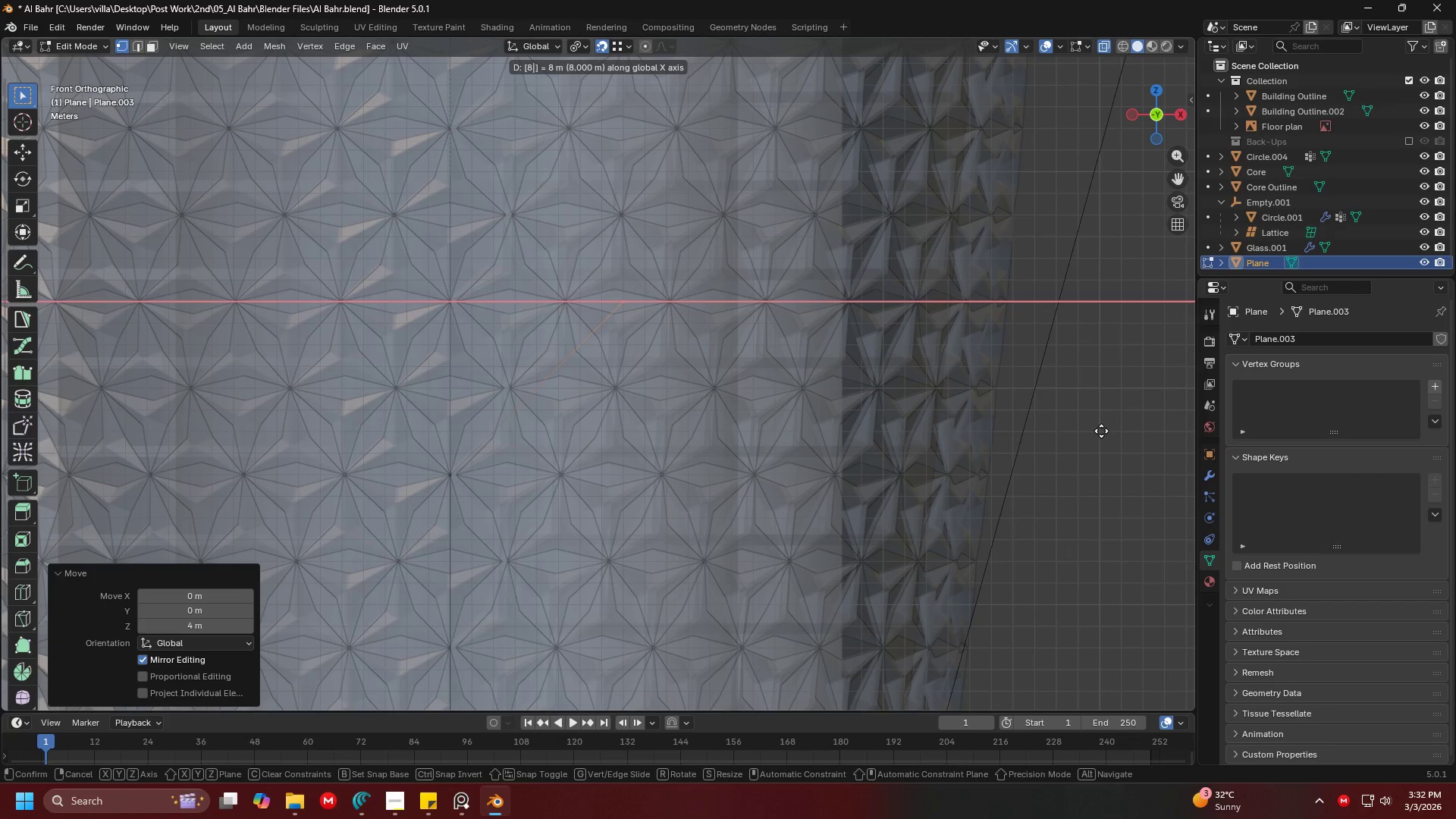 
key(Enter)
 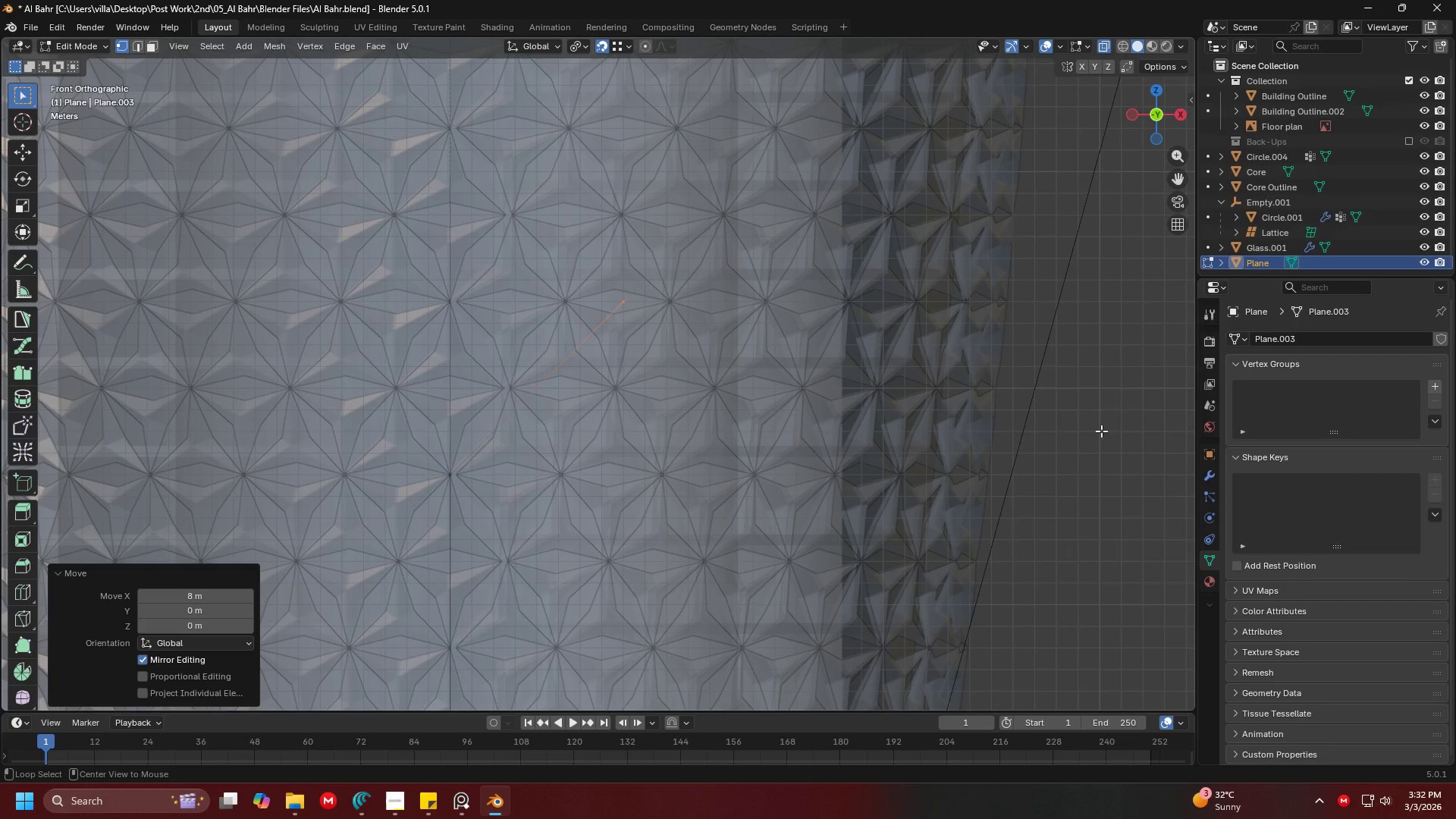 
key(Alt+AltLeft)
 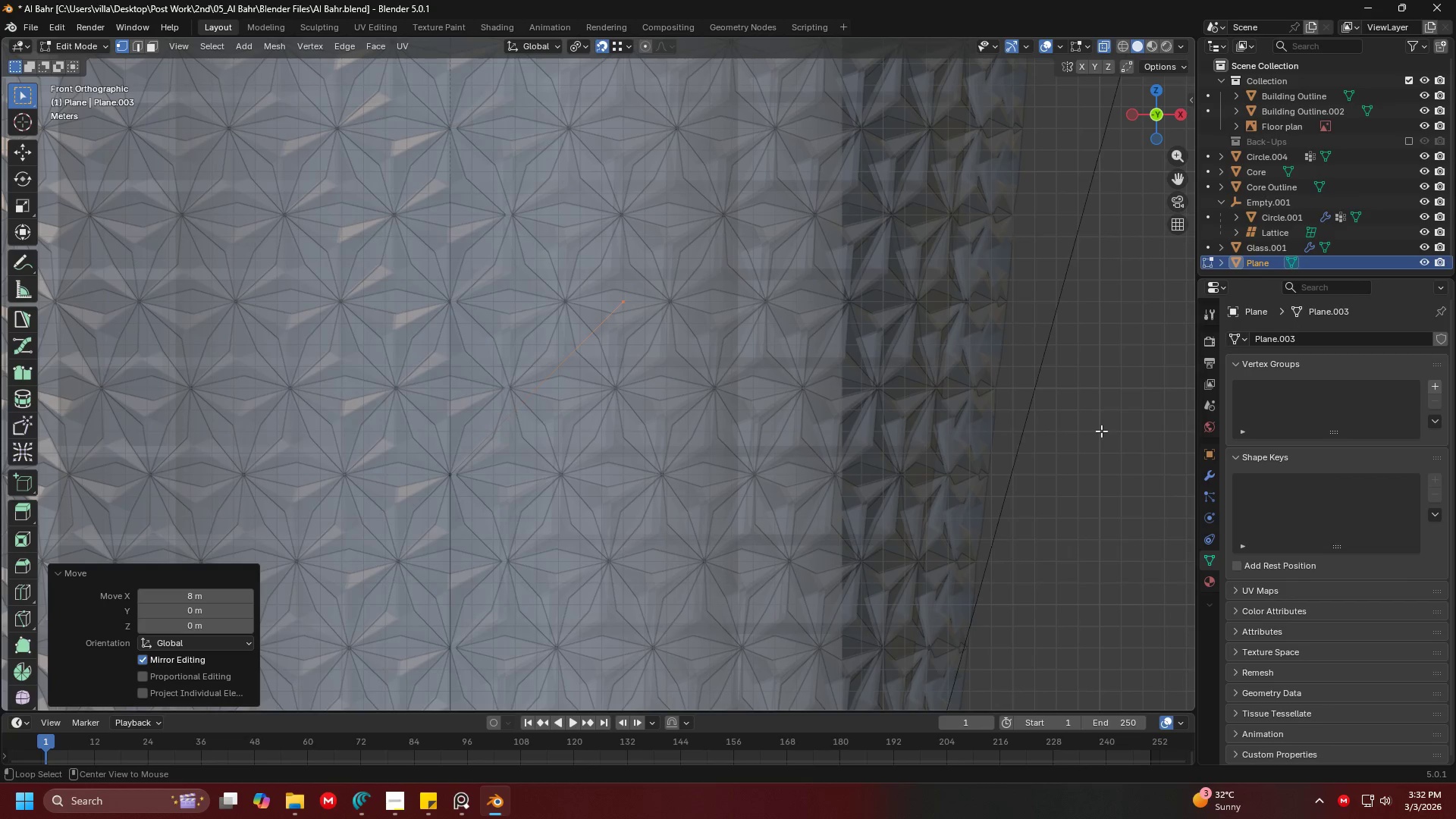 
key(Alt+Tab)
 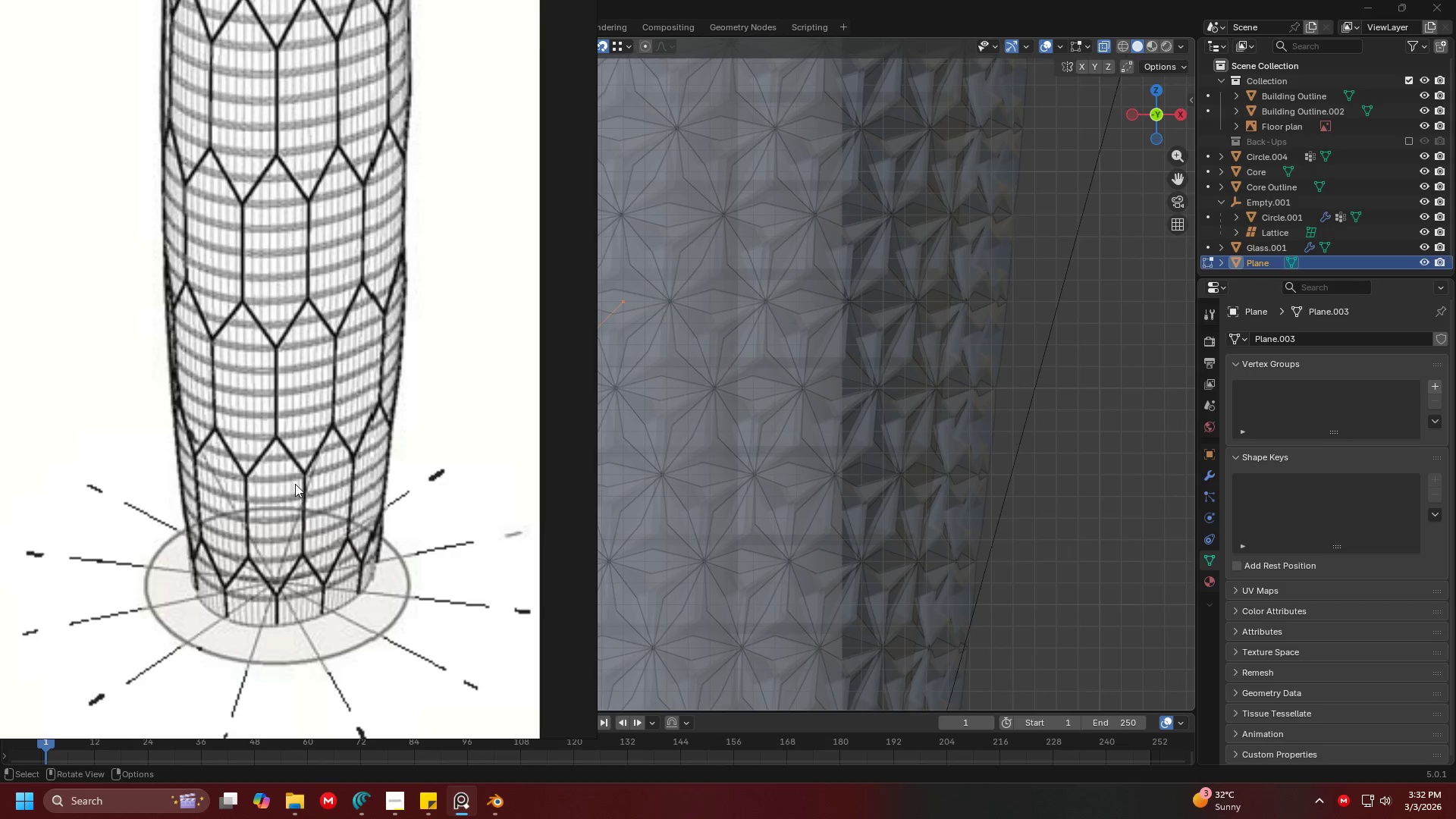 
key(Alt+AltLeft)
 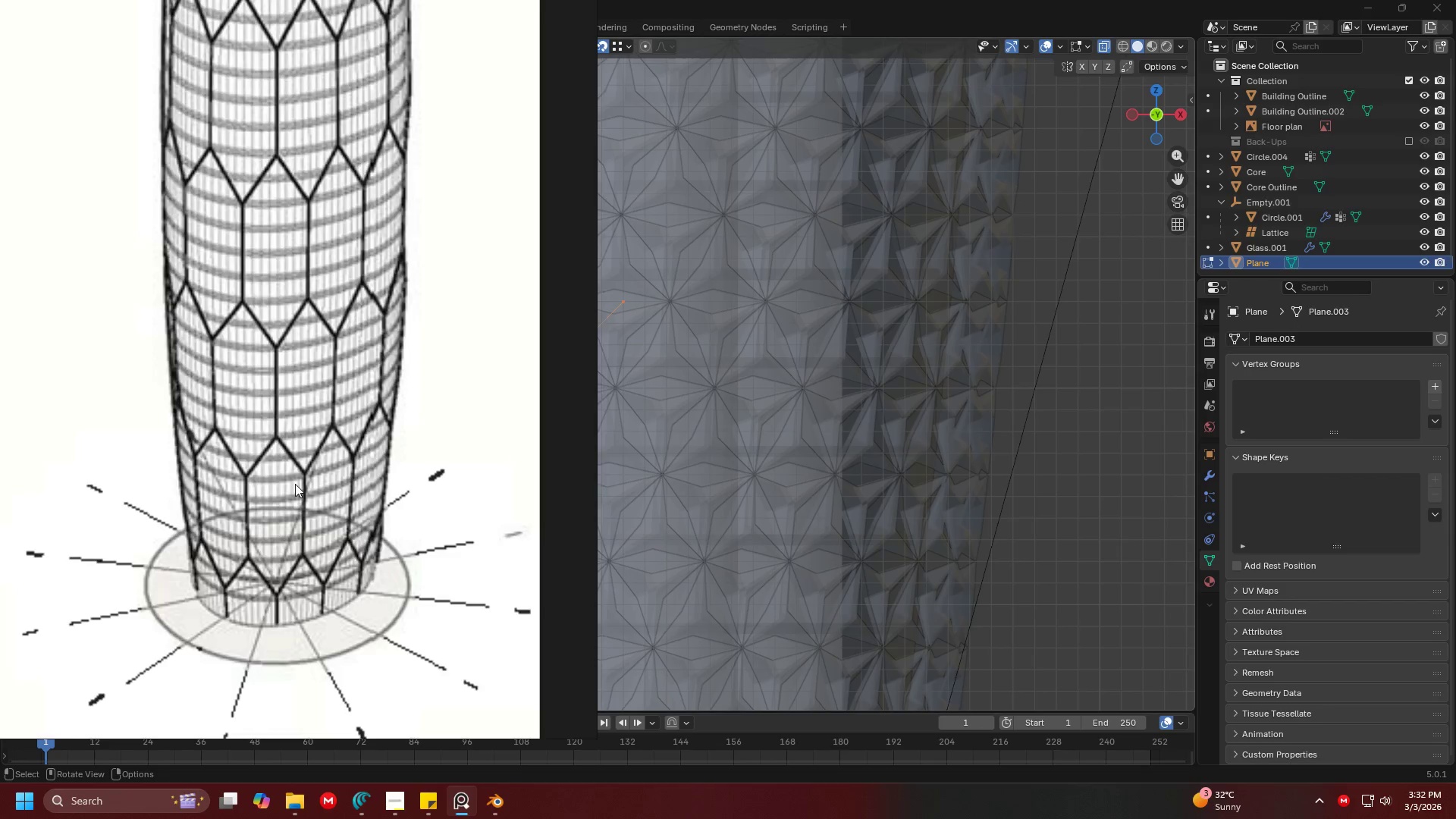 
key(Alt+Tab)
 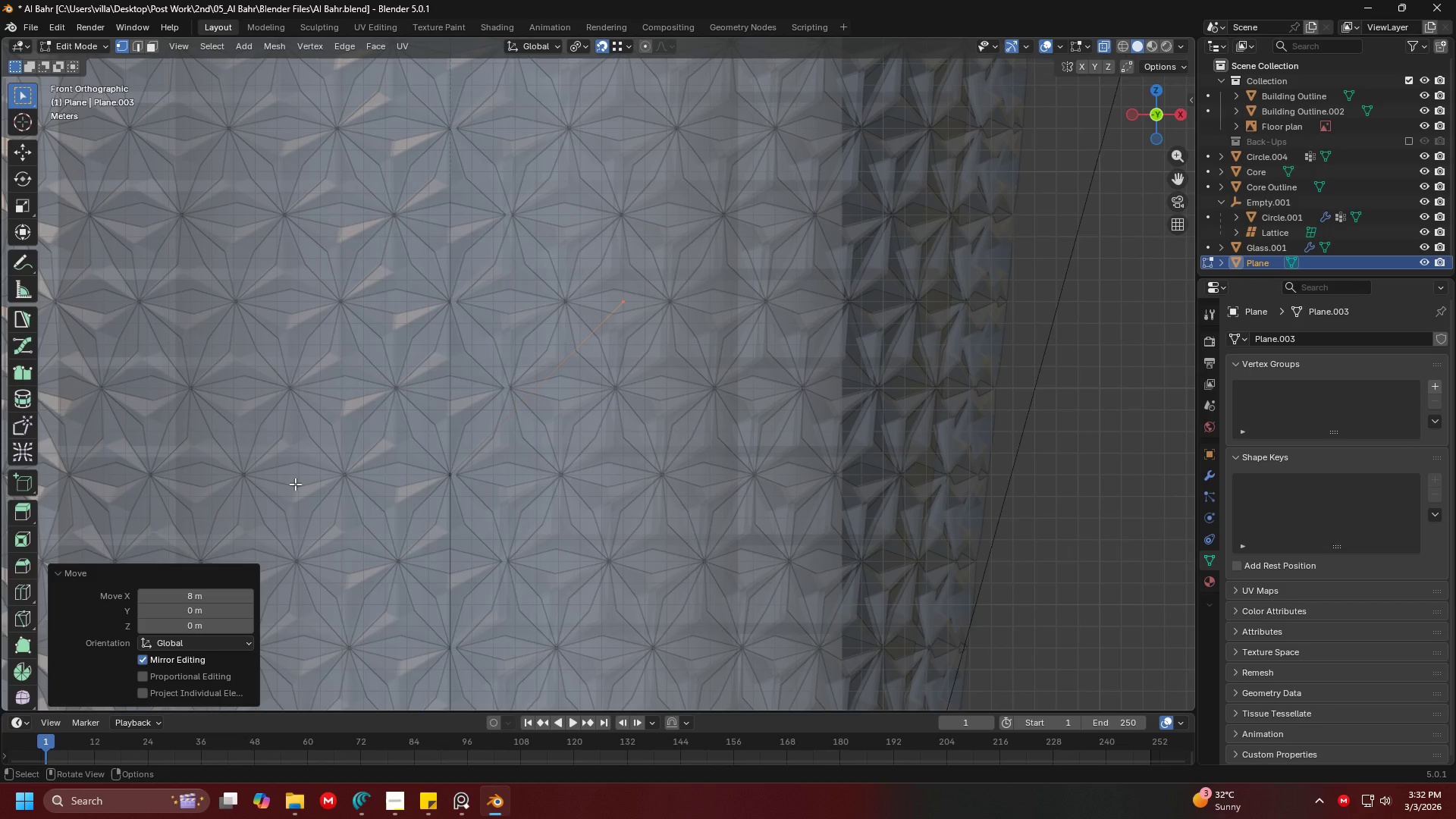 
key(Alt+AltLeft)
 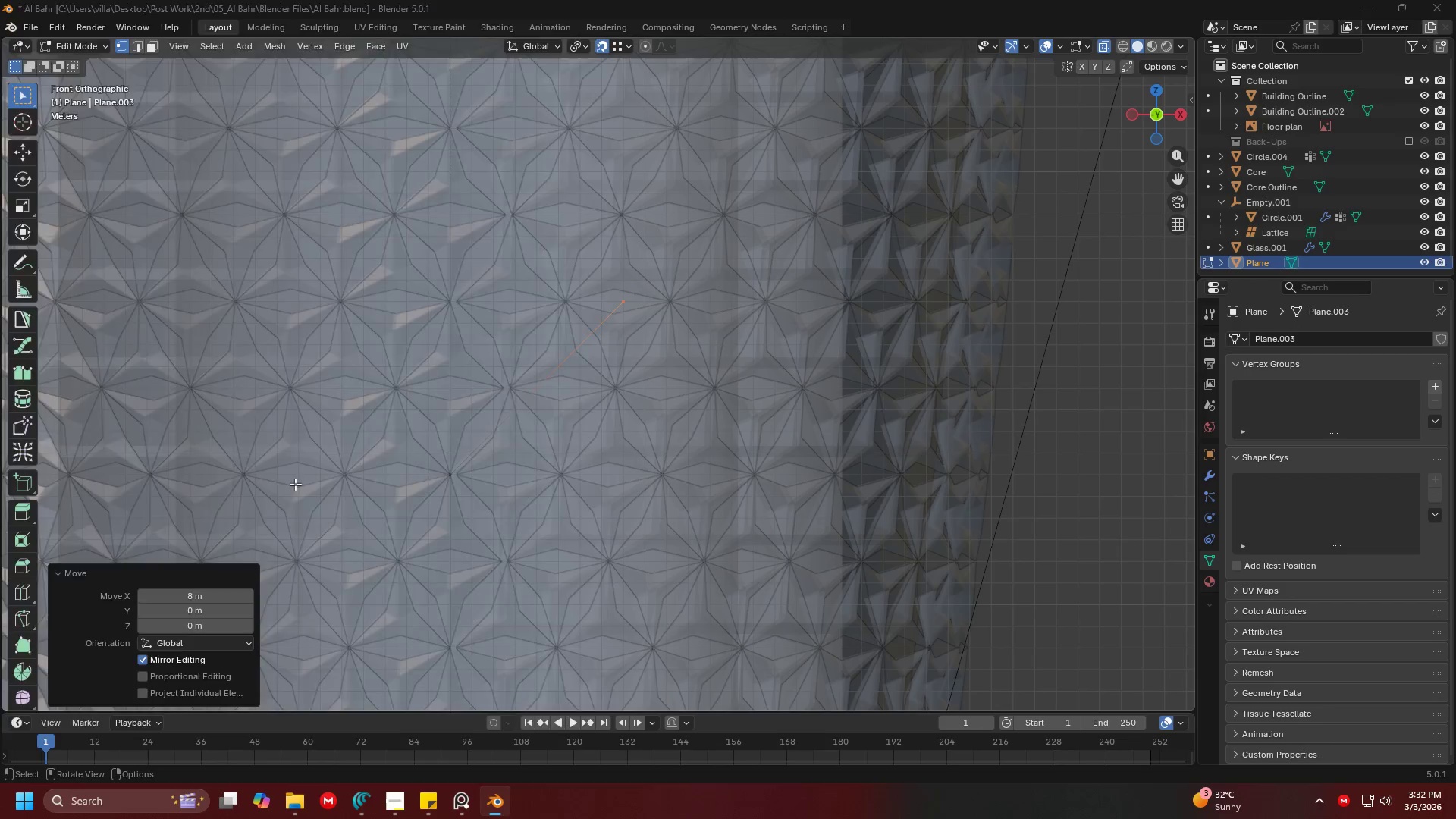 
key(Alt+Tab)
 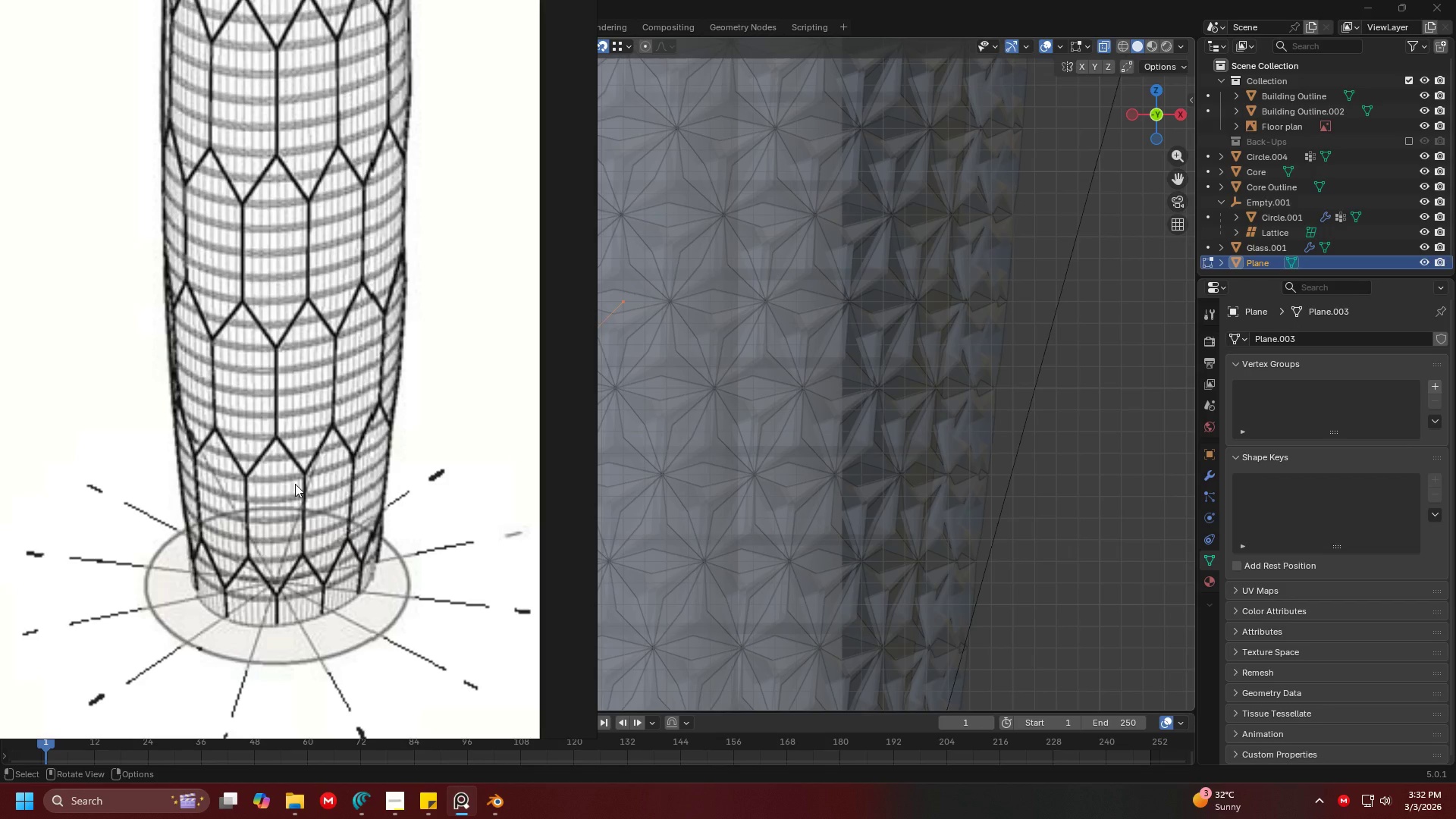 
key(Alt+AltLeft)
 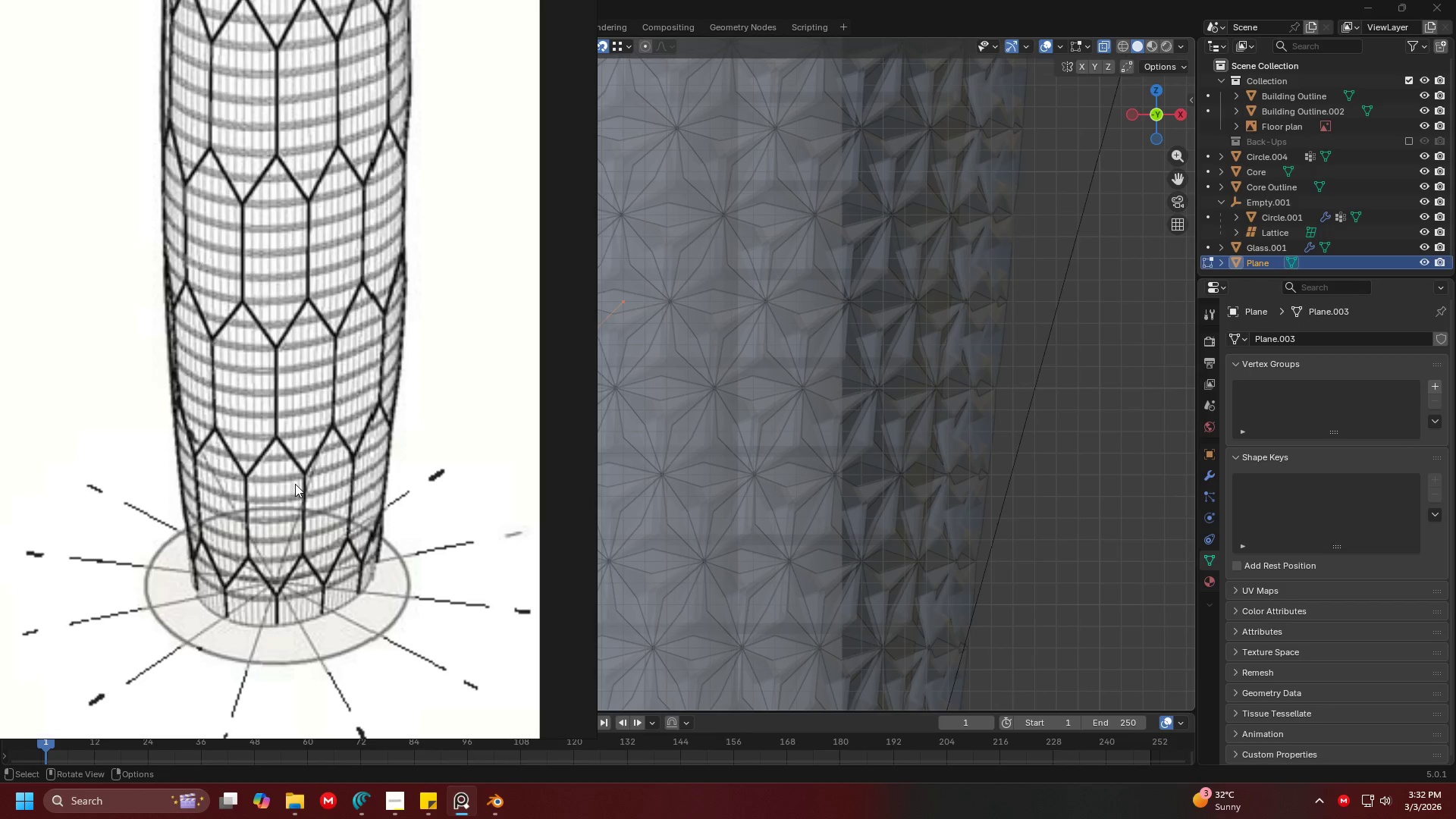 
key(Alt+Tab)
 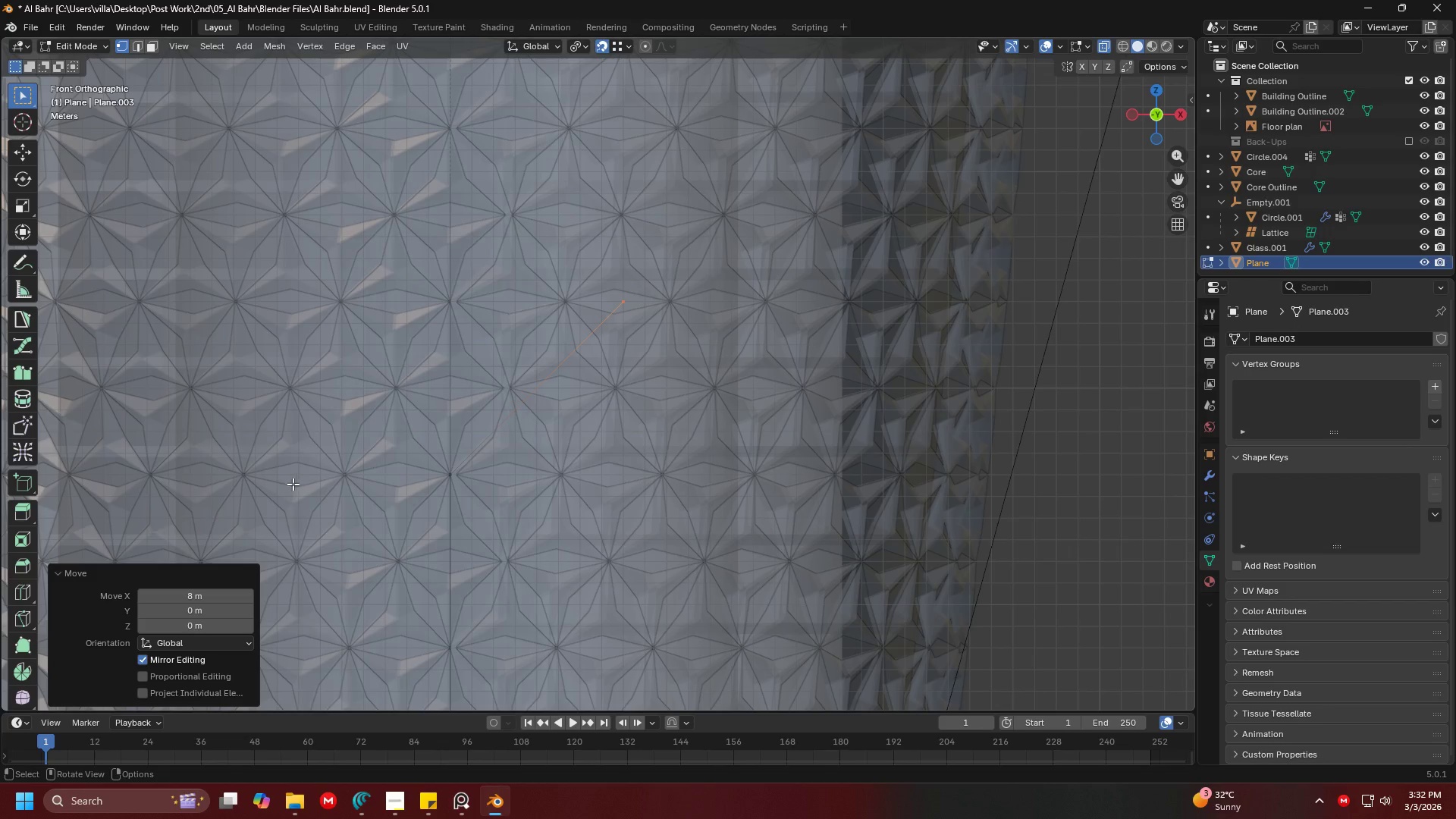 
hold_key(key=ShiftLeft, duration=0.42)
 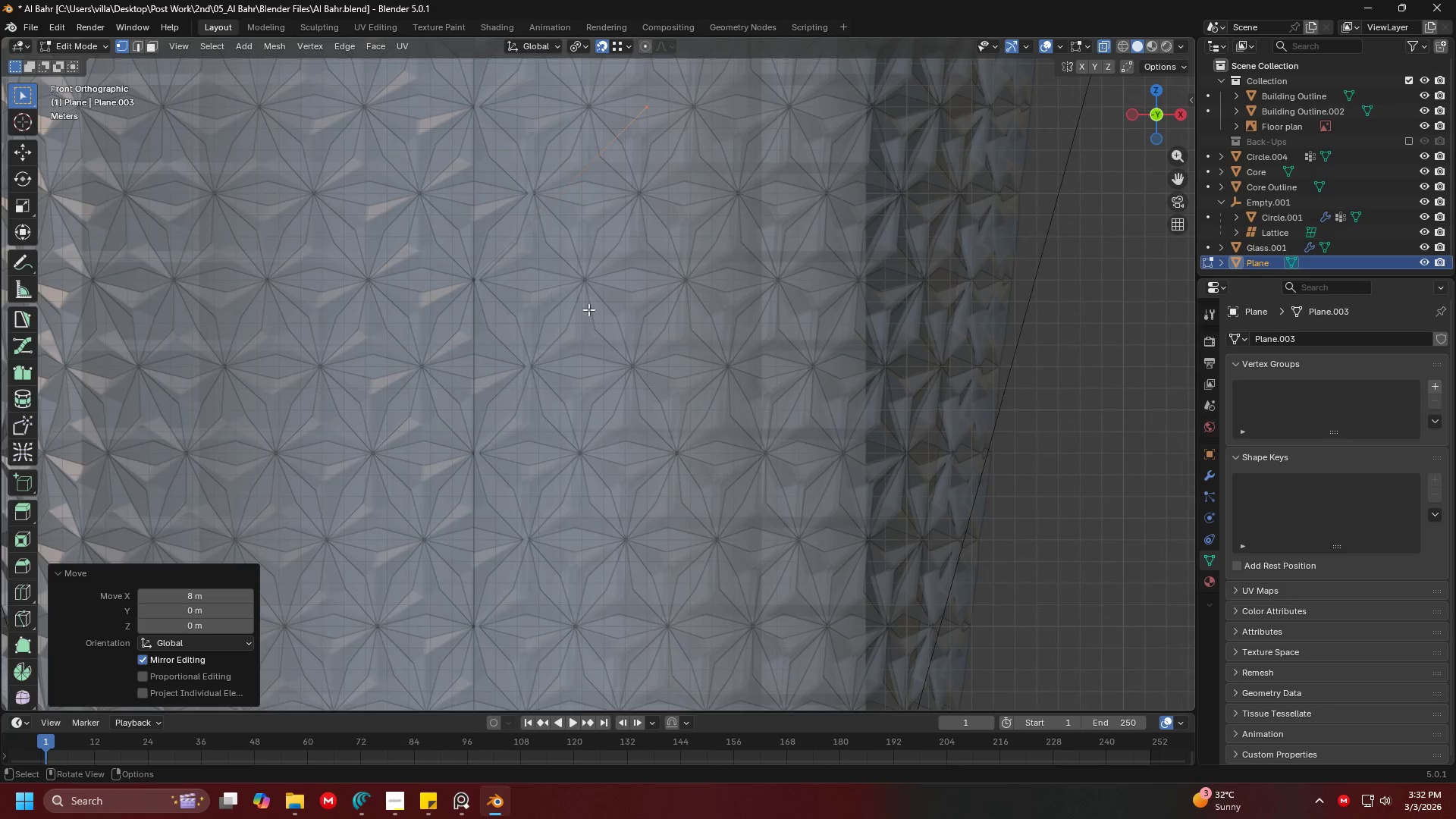 
hold_key(key=ShiftLeft, duration=0.36)
 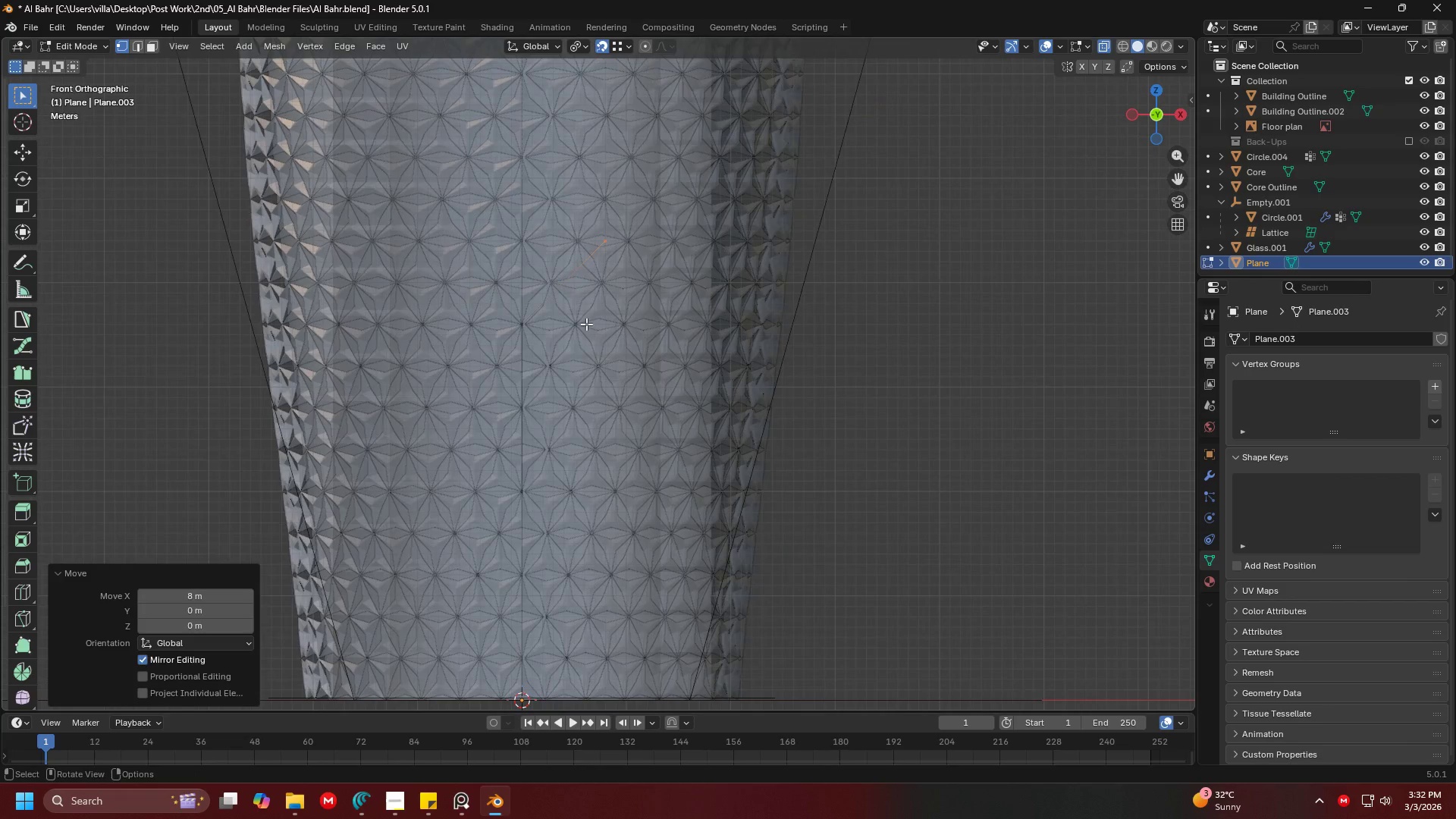 
key(A)
 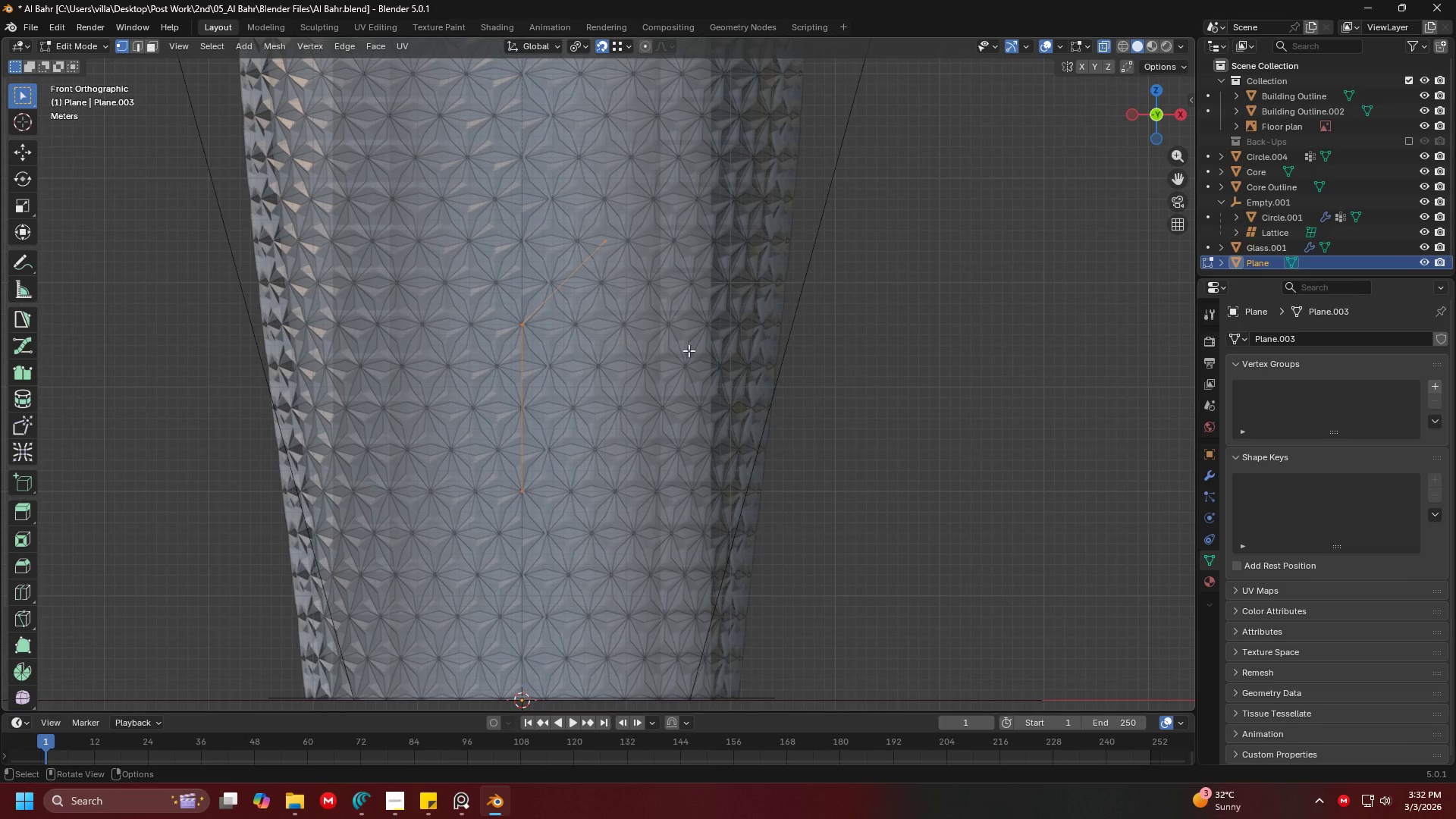 
key(Shift+ShiftLeft)
 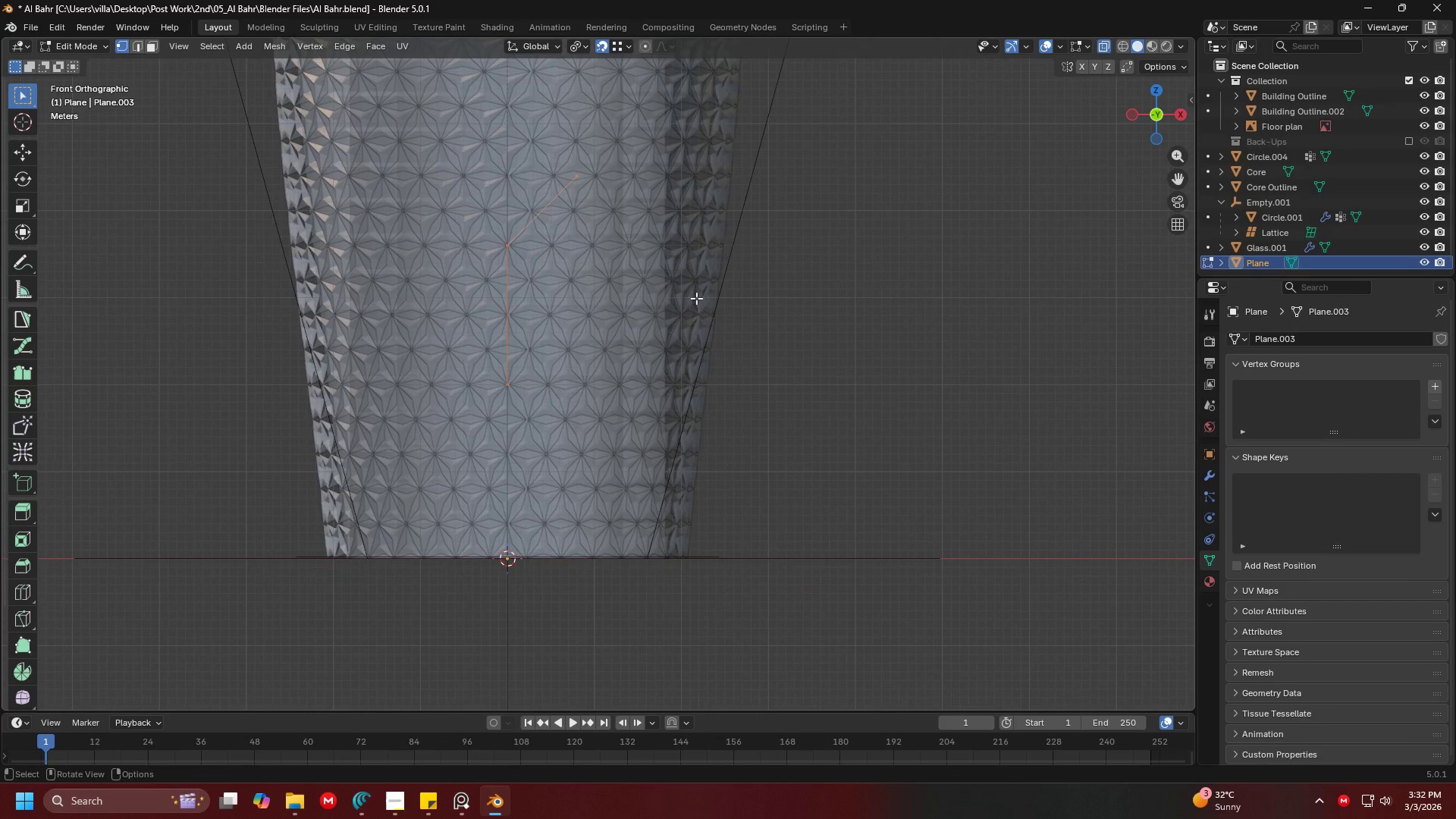 
scroll: coordinate [721, 379], scroll_direction: down, amount: 9.0
 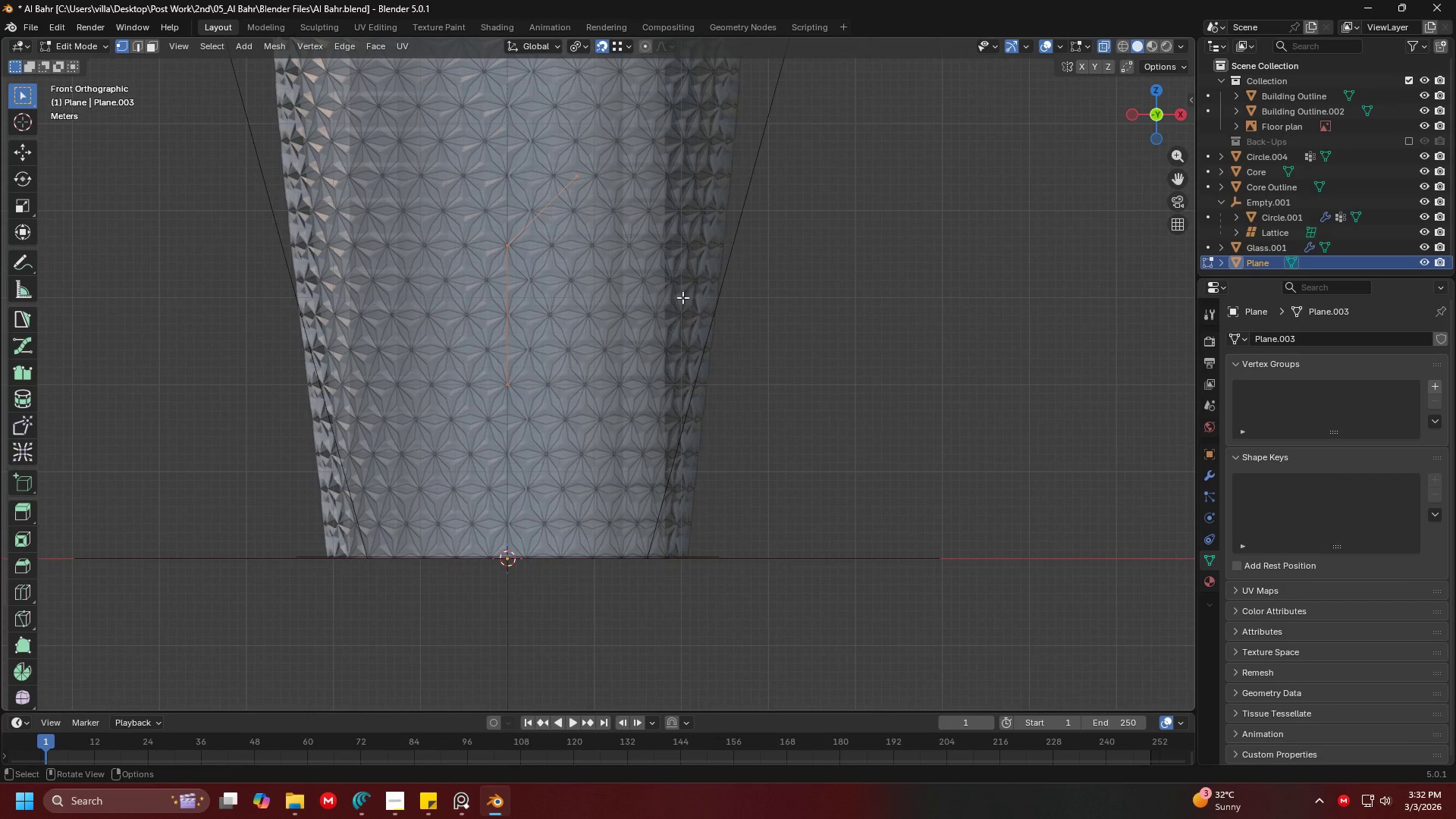 
hold_key(key=ShiftLeft, duration=0.36)
 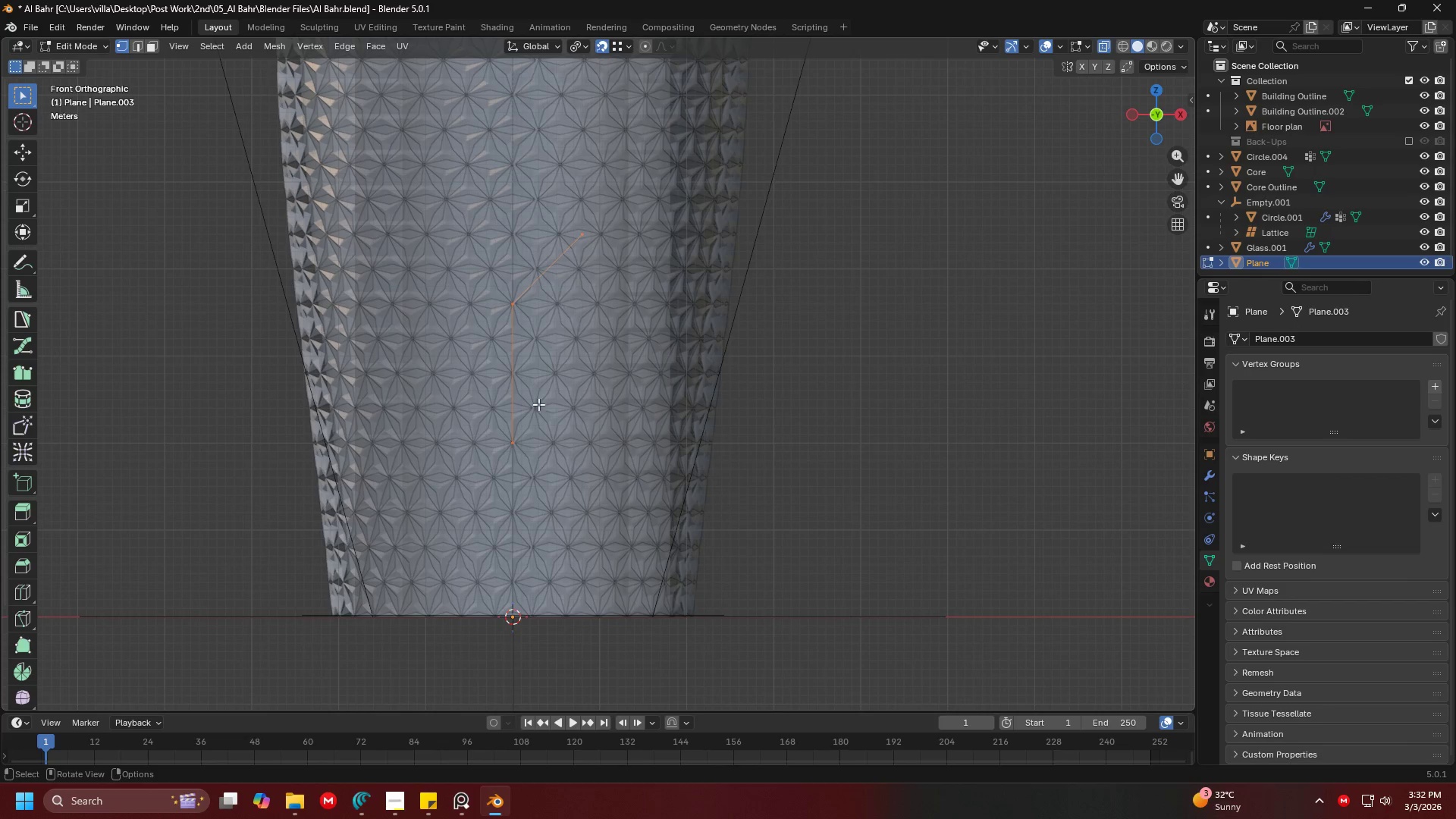 
left_click([526, 445])
 